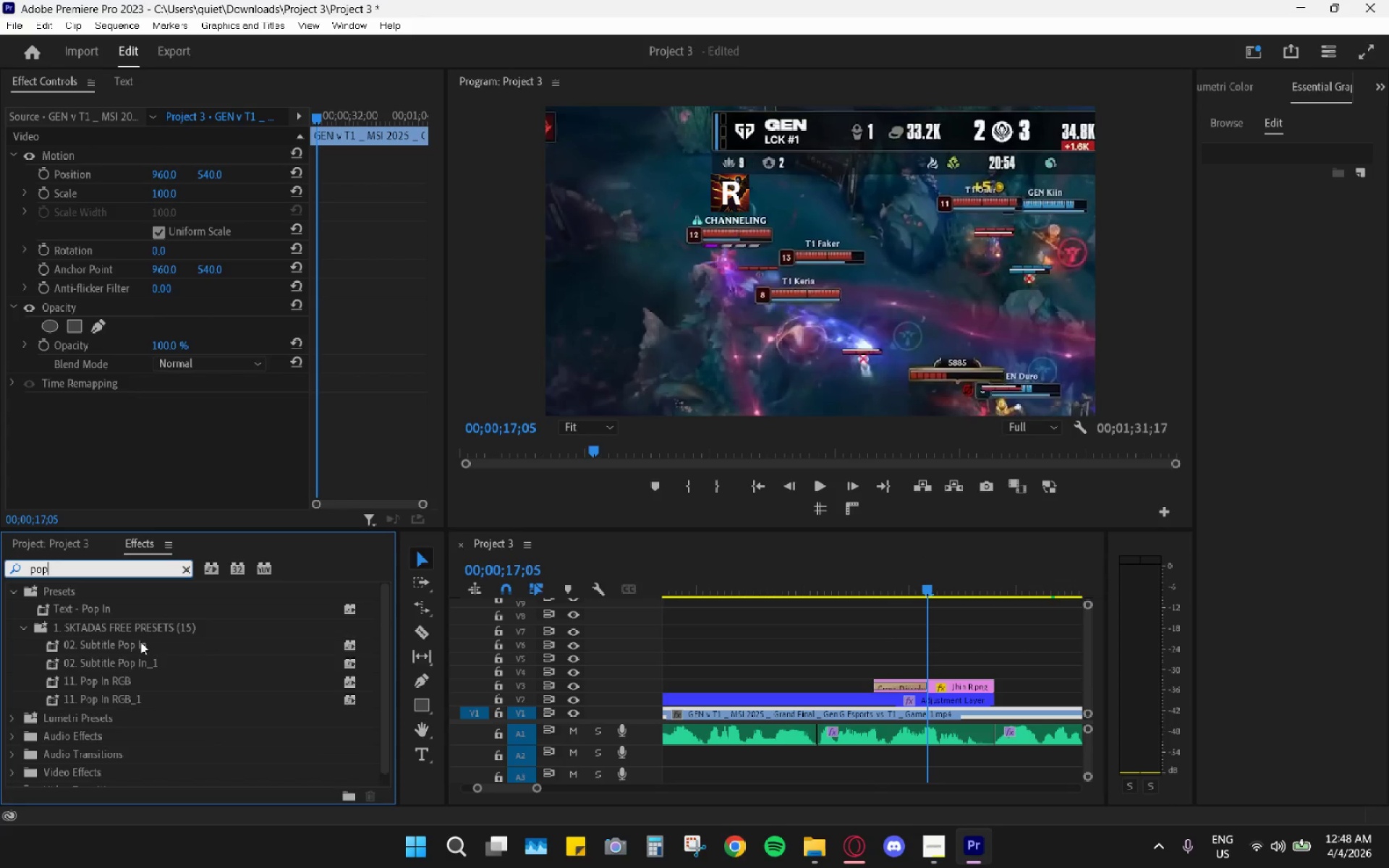 
scroll: coordinate [162, 702], scroll_direction: down, amount: 7.0
 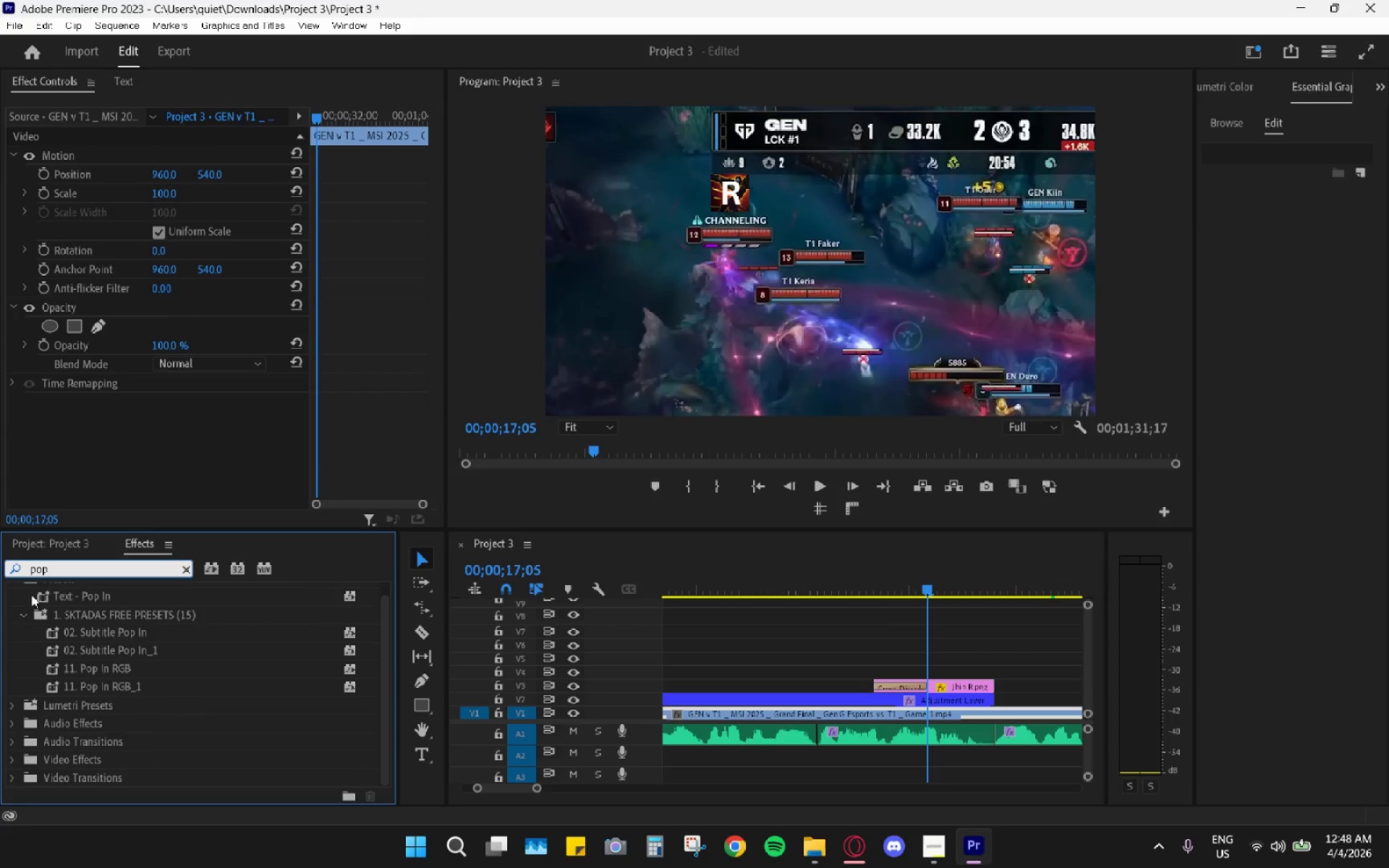 
scroll: coordinate [23, 621], scroll_direction: up, amount: 2.0
 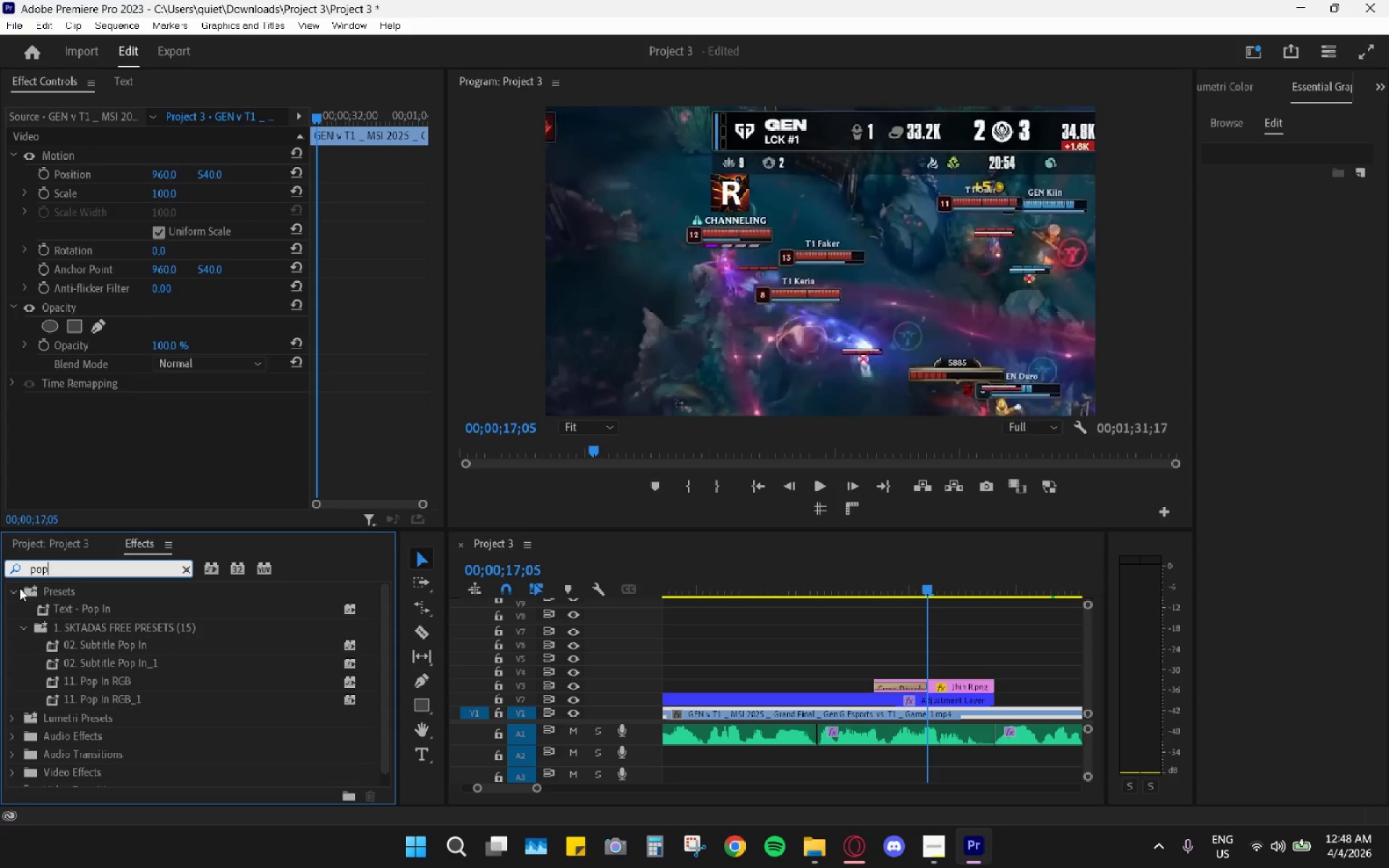 
left_click([17, 587])
 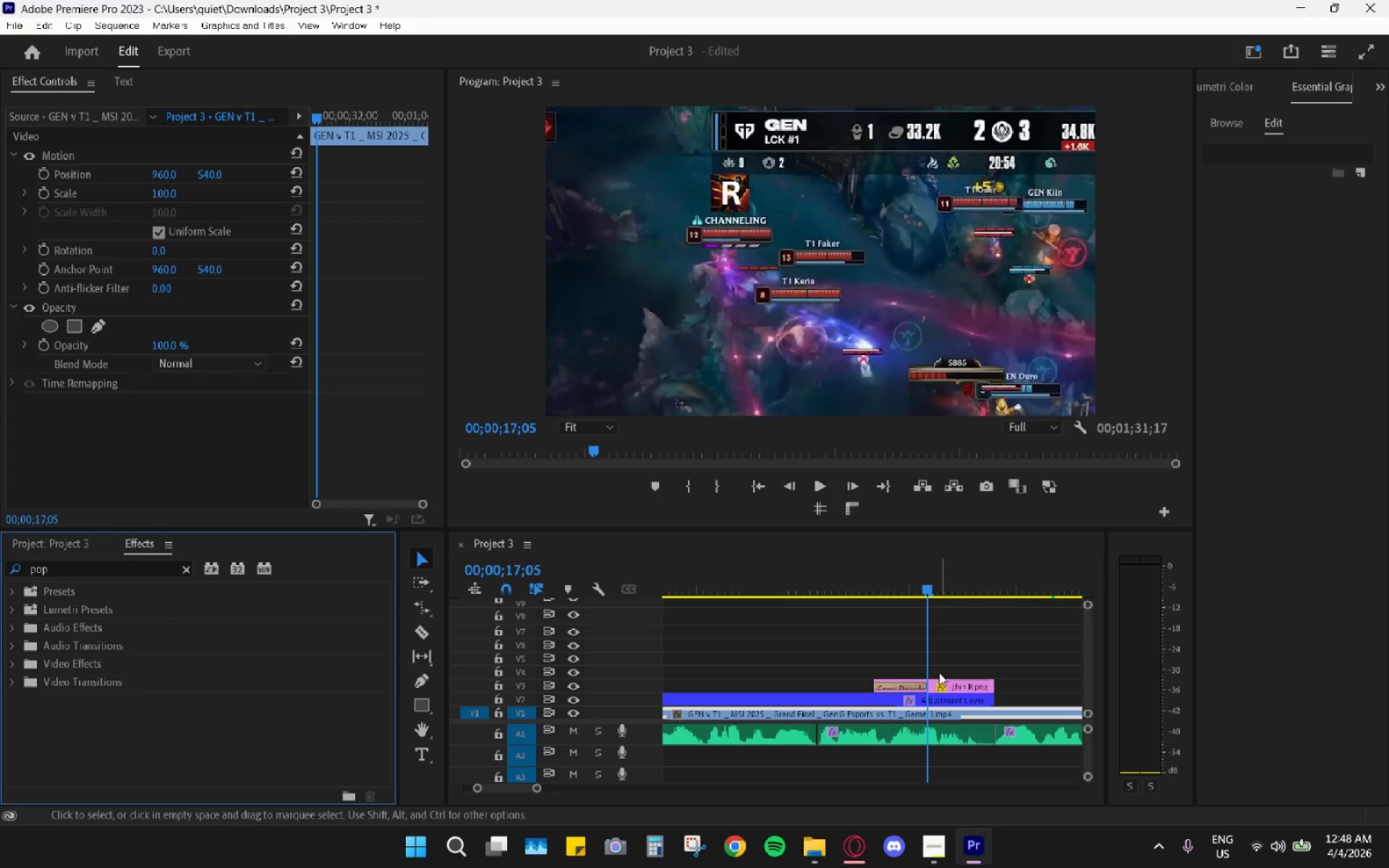 
left_click([946, 686])
 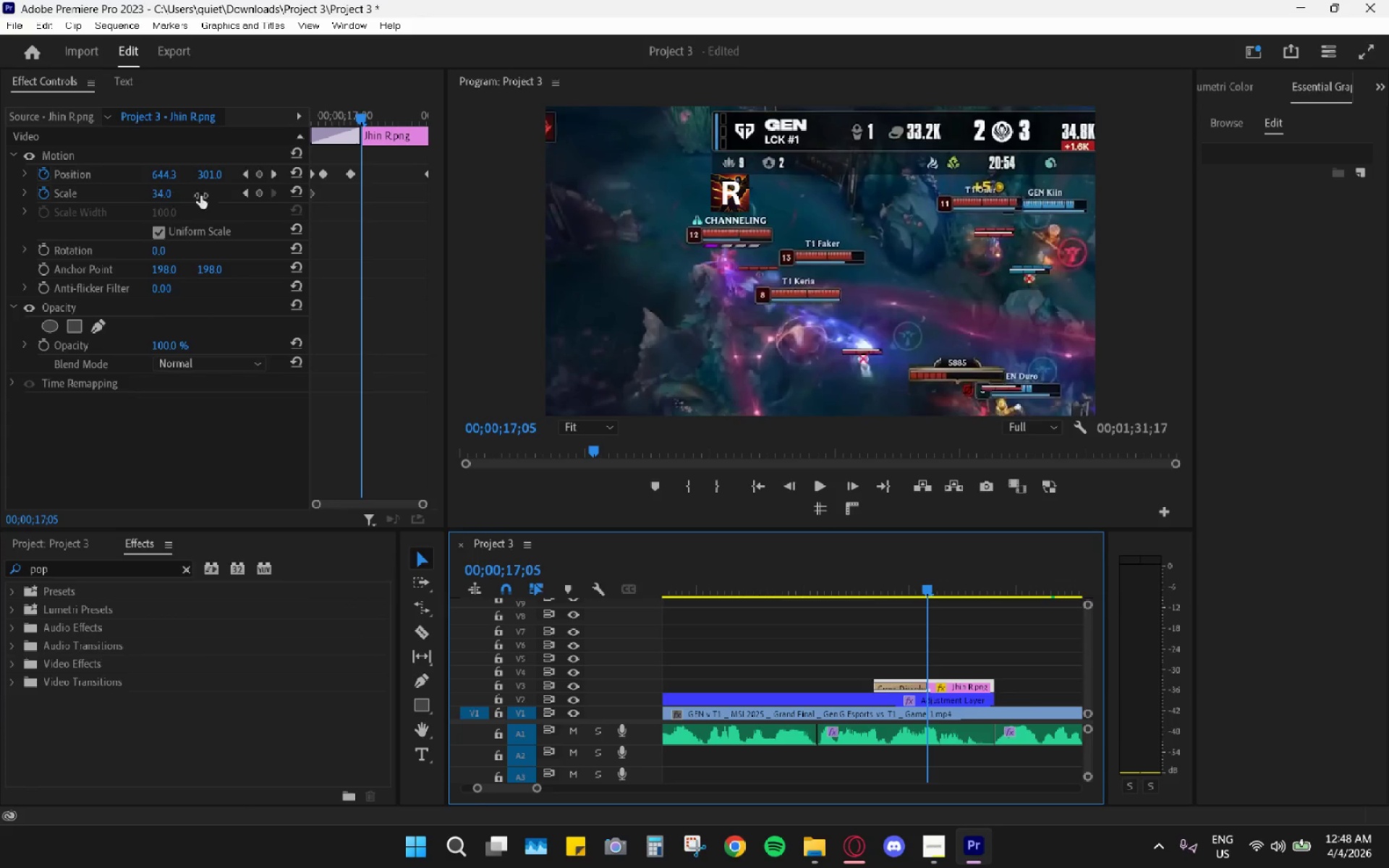 
wait(6.67)
 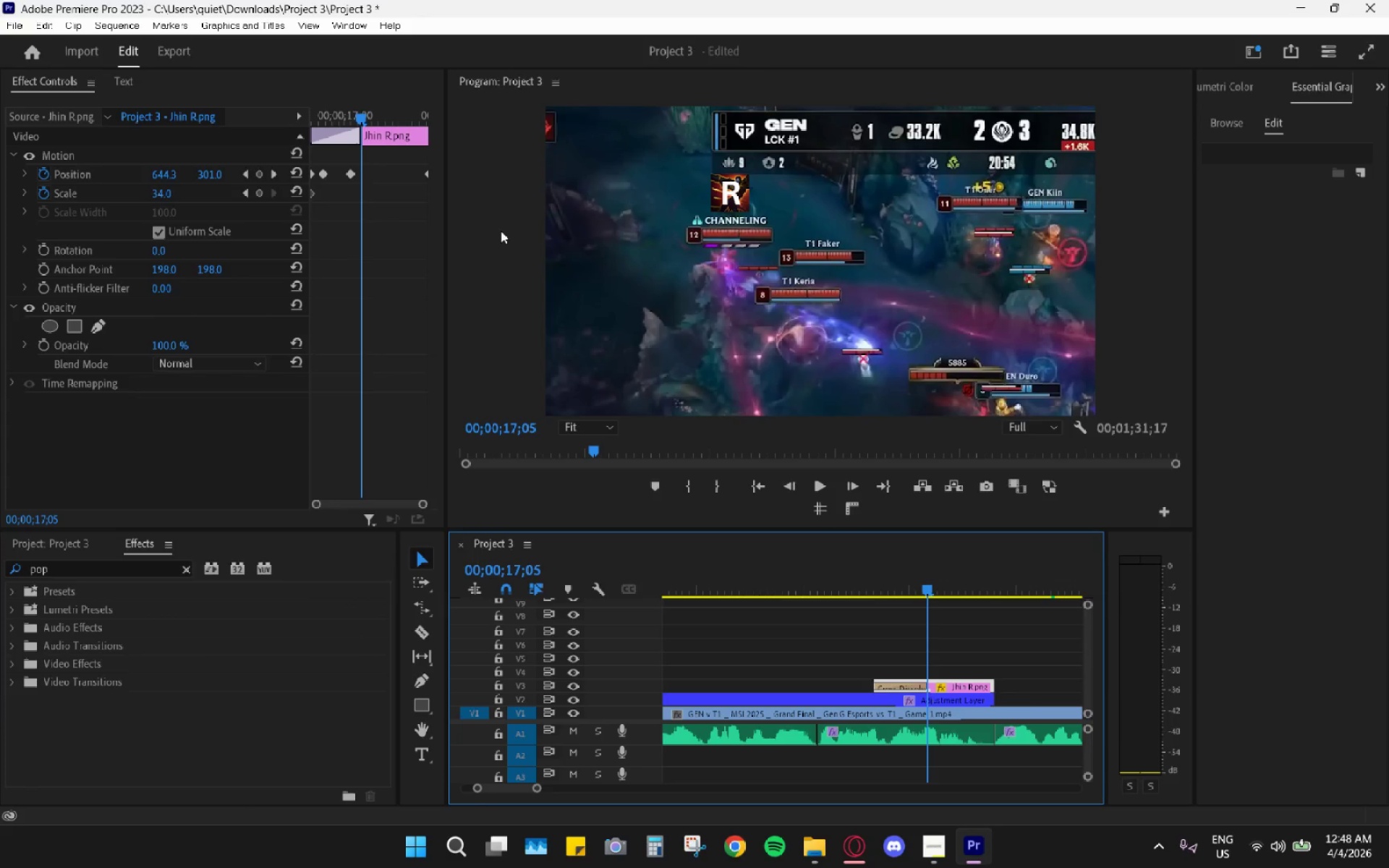 
left_click([256, 195])
 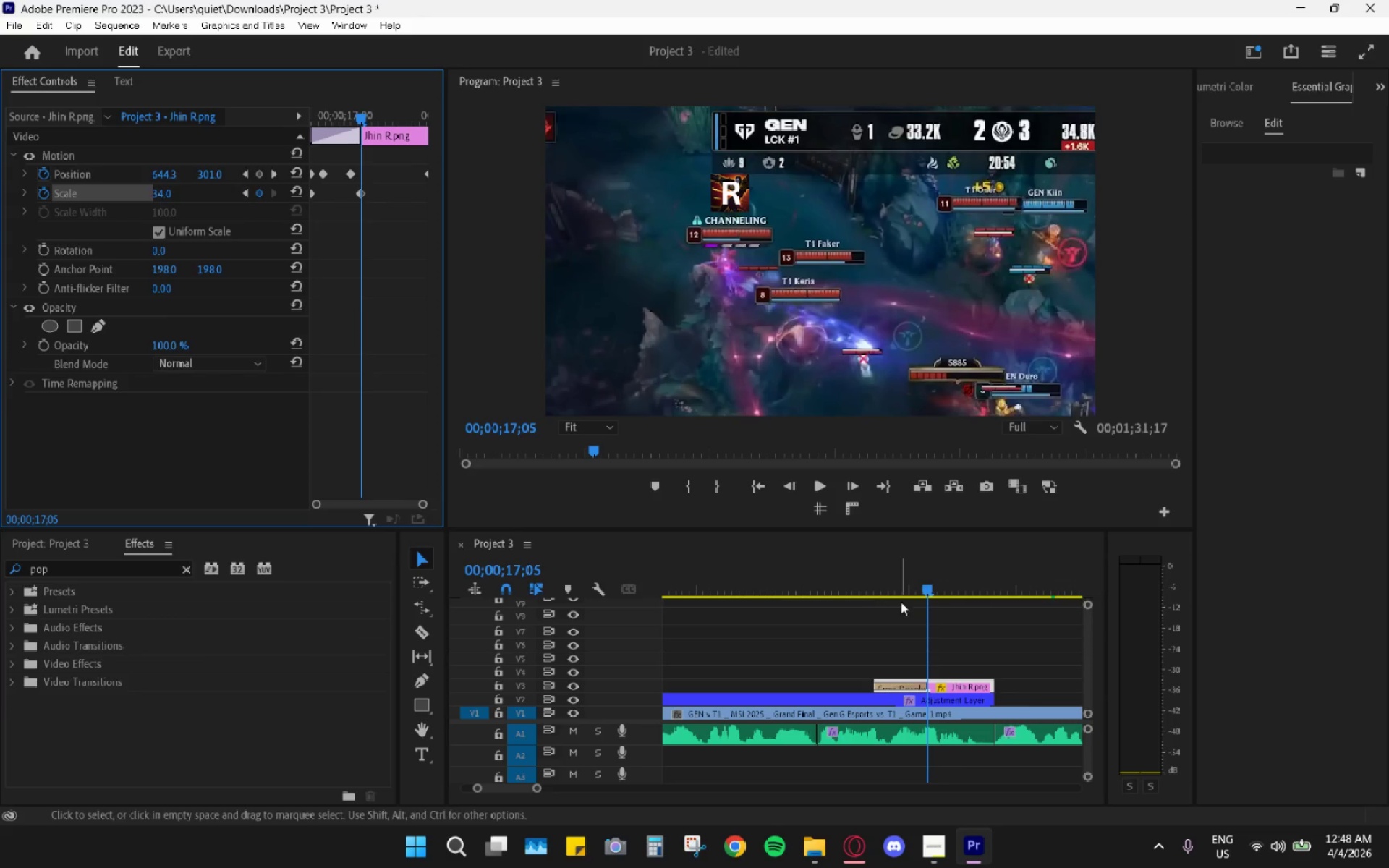 
left_click_drag(start_coordinate=[929, 590], to_coordinate=[994, 607])
 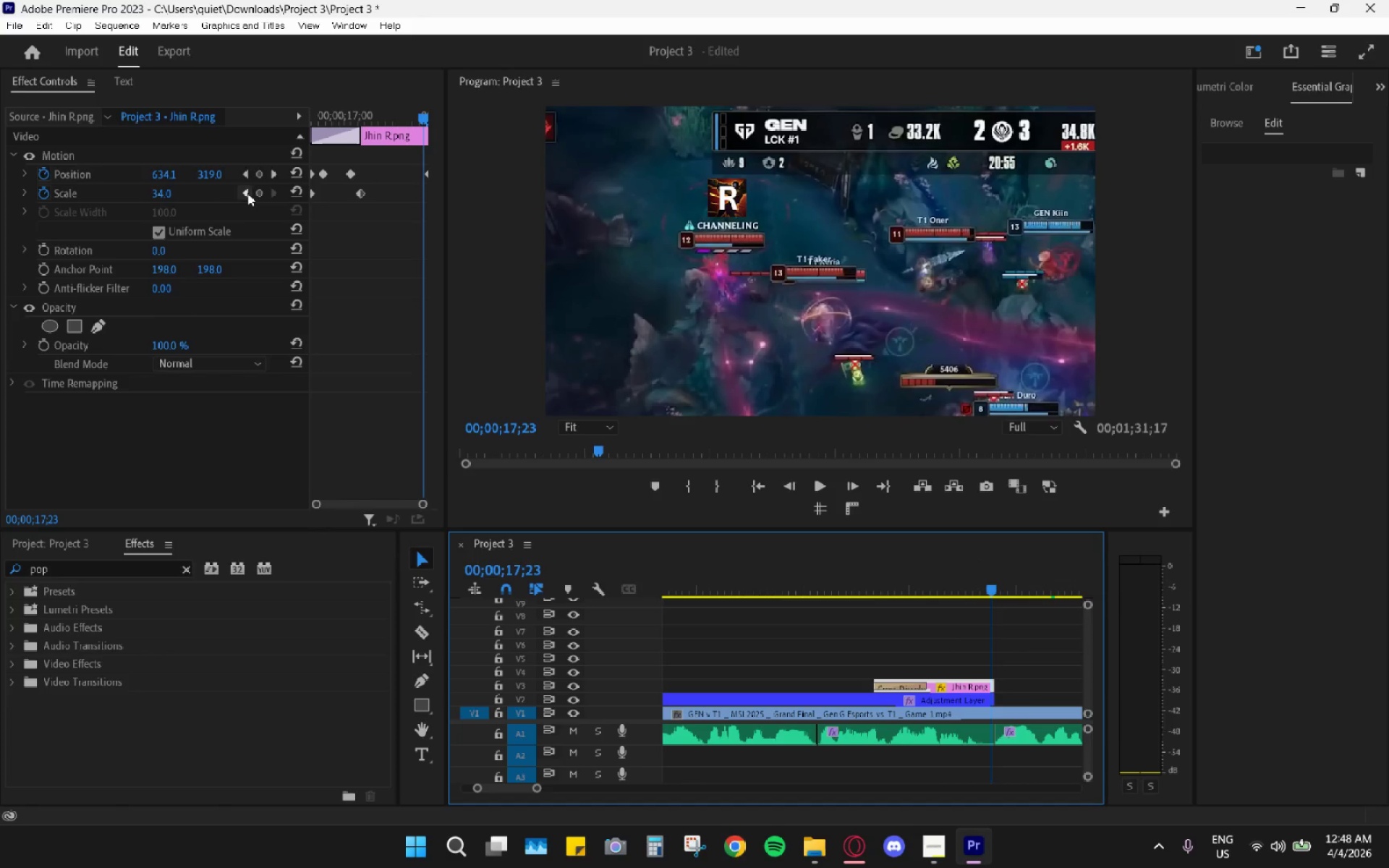 
left_click([170, 192])
 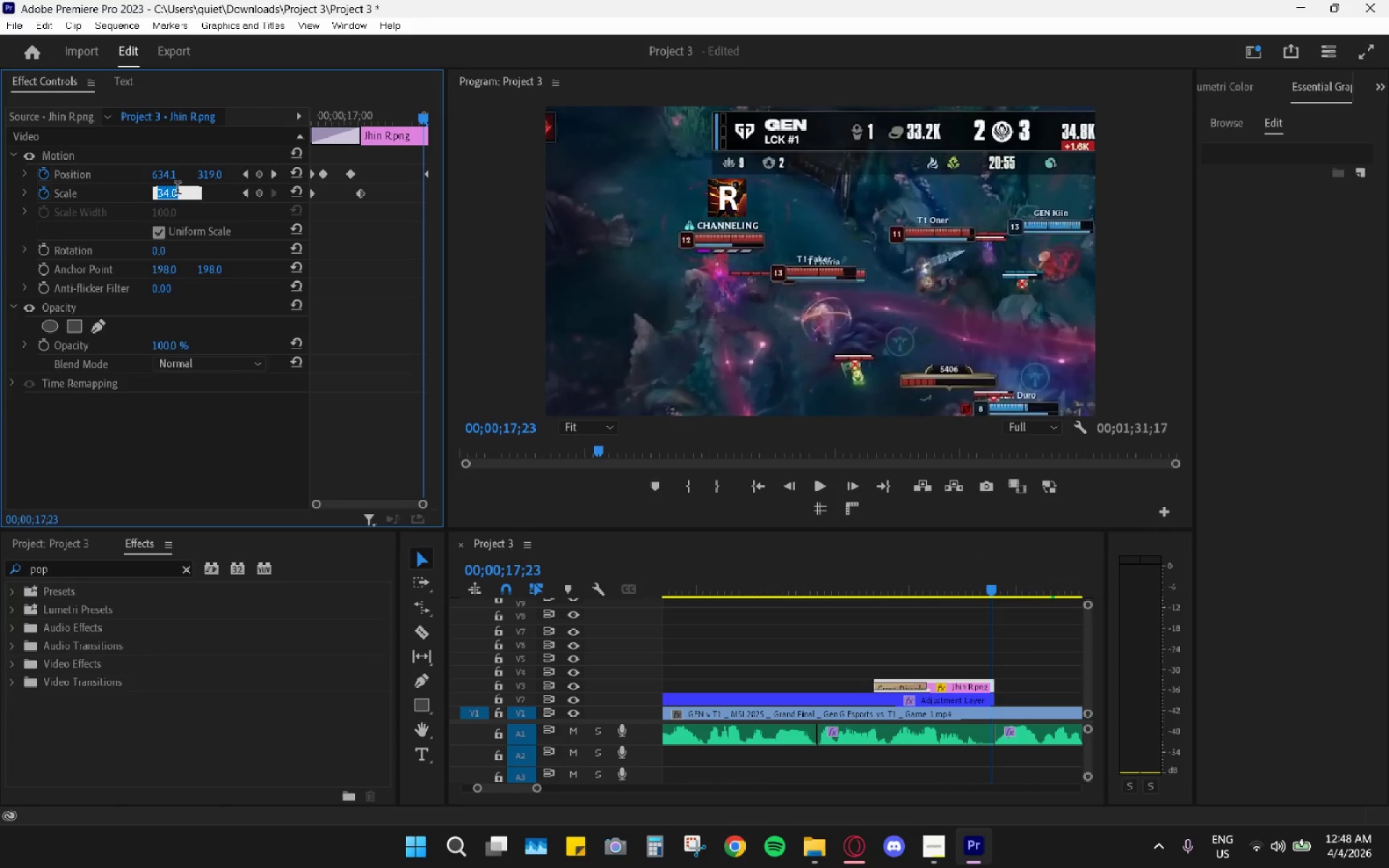 
key(Numpad0)
 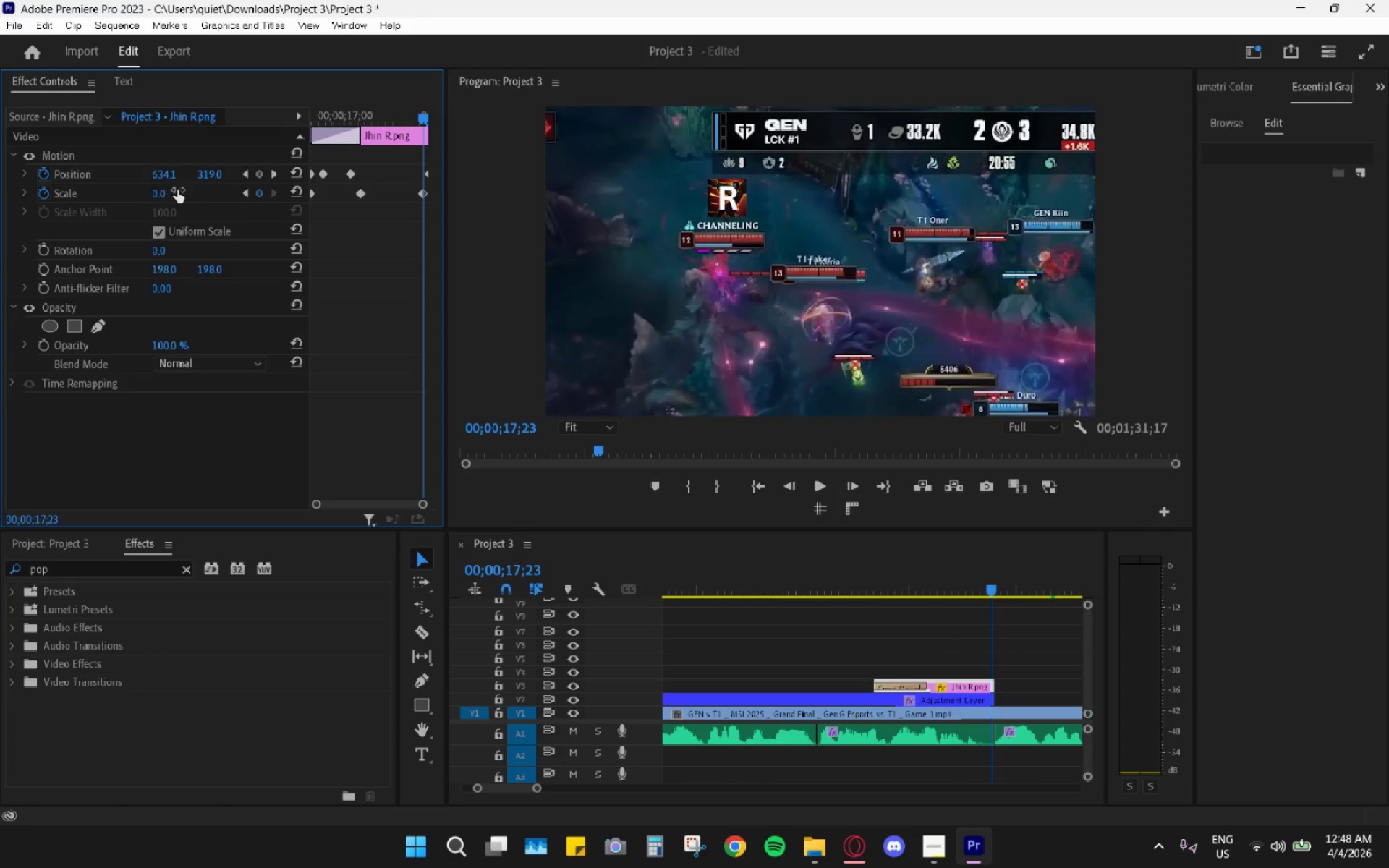 
key(Enter)
 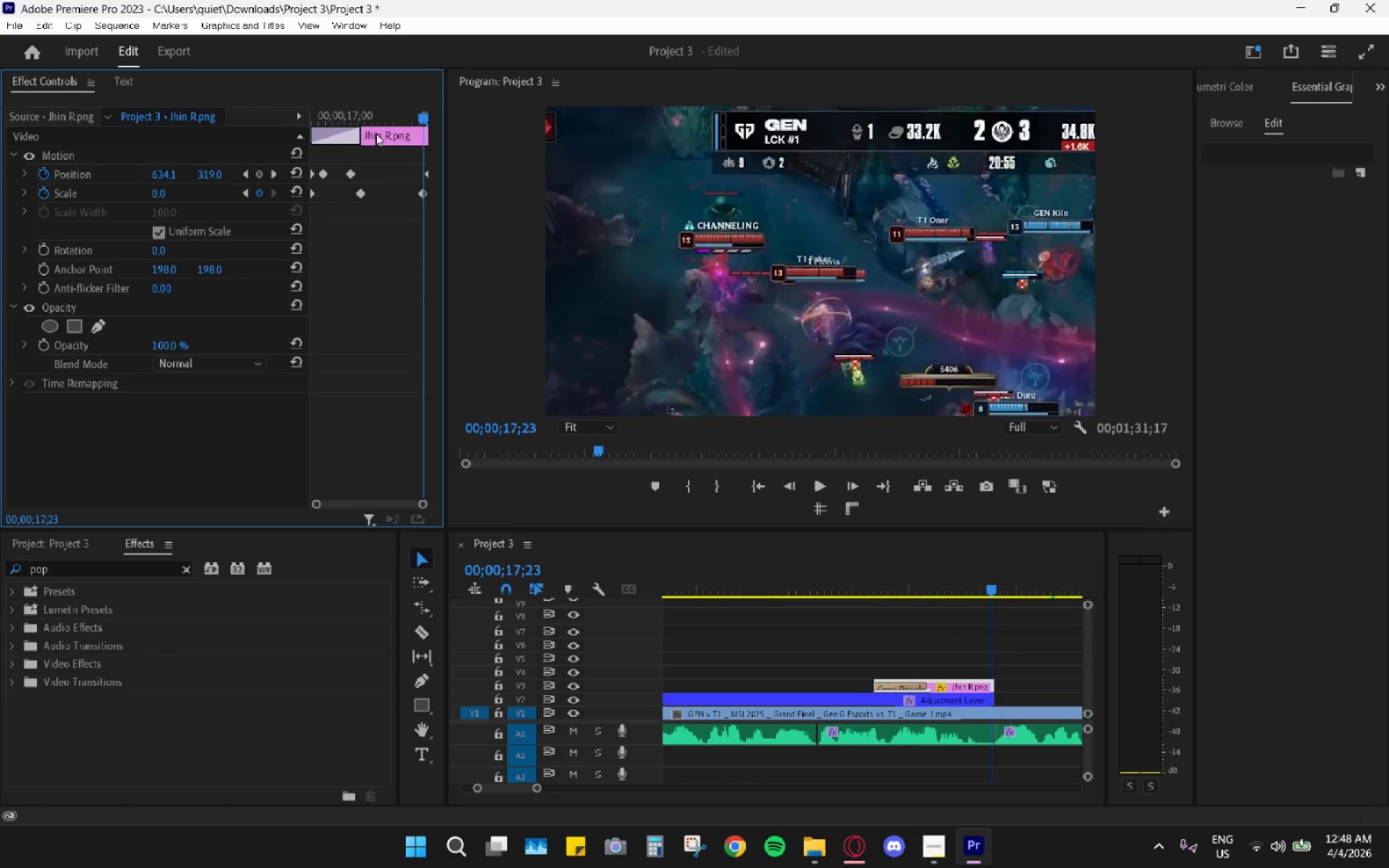 
left_click_drag(start_coordinate=[419, 192], to_coordinate=[618, 284])
 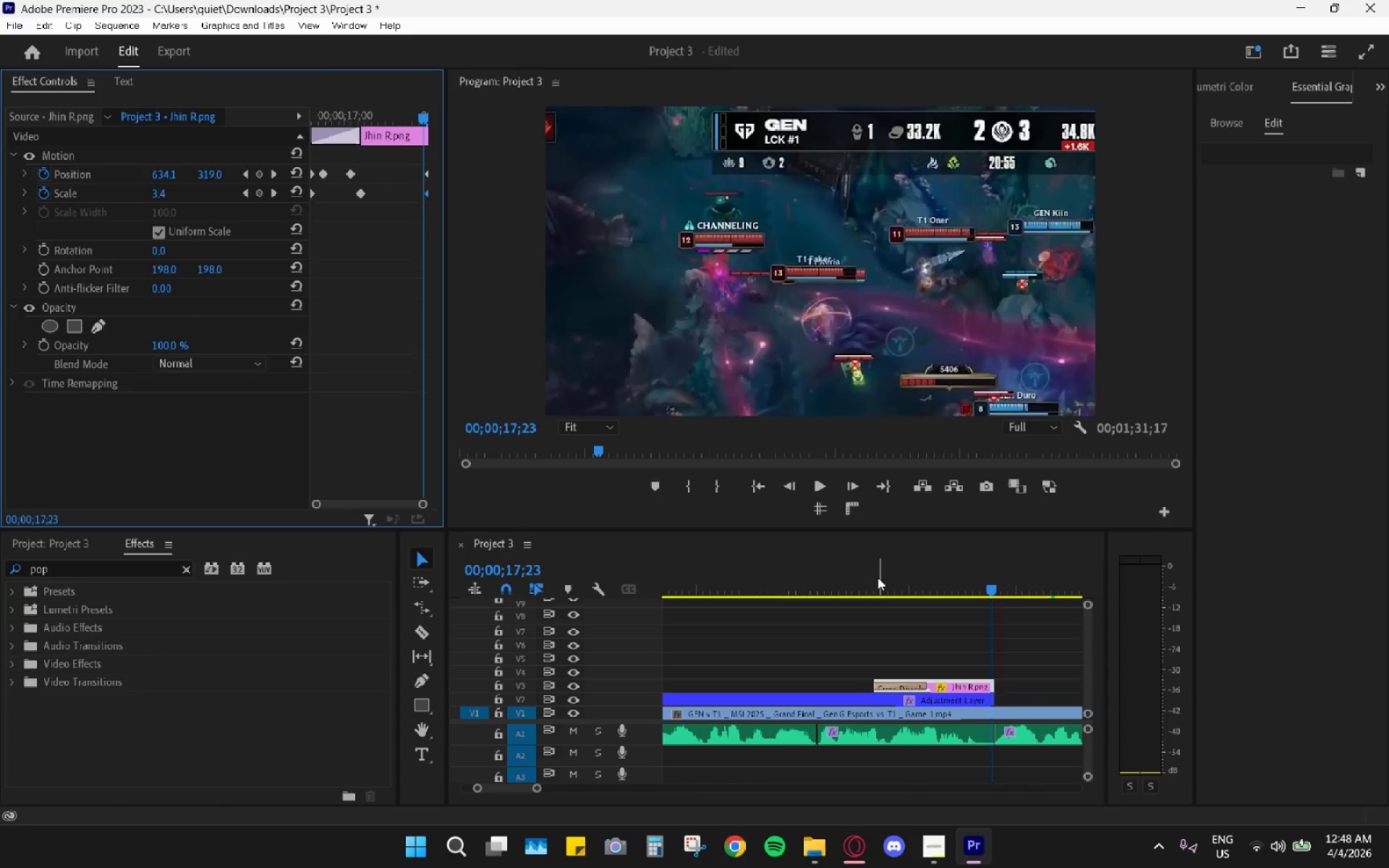 
left_click_drag(start_coordinate=[870, 579], to_coordinate=[863, 579])
 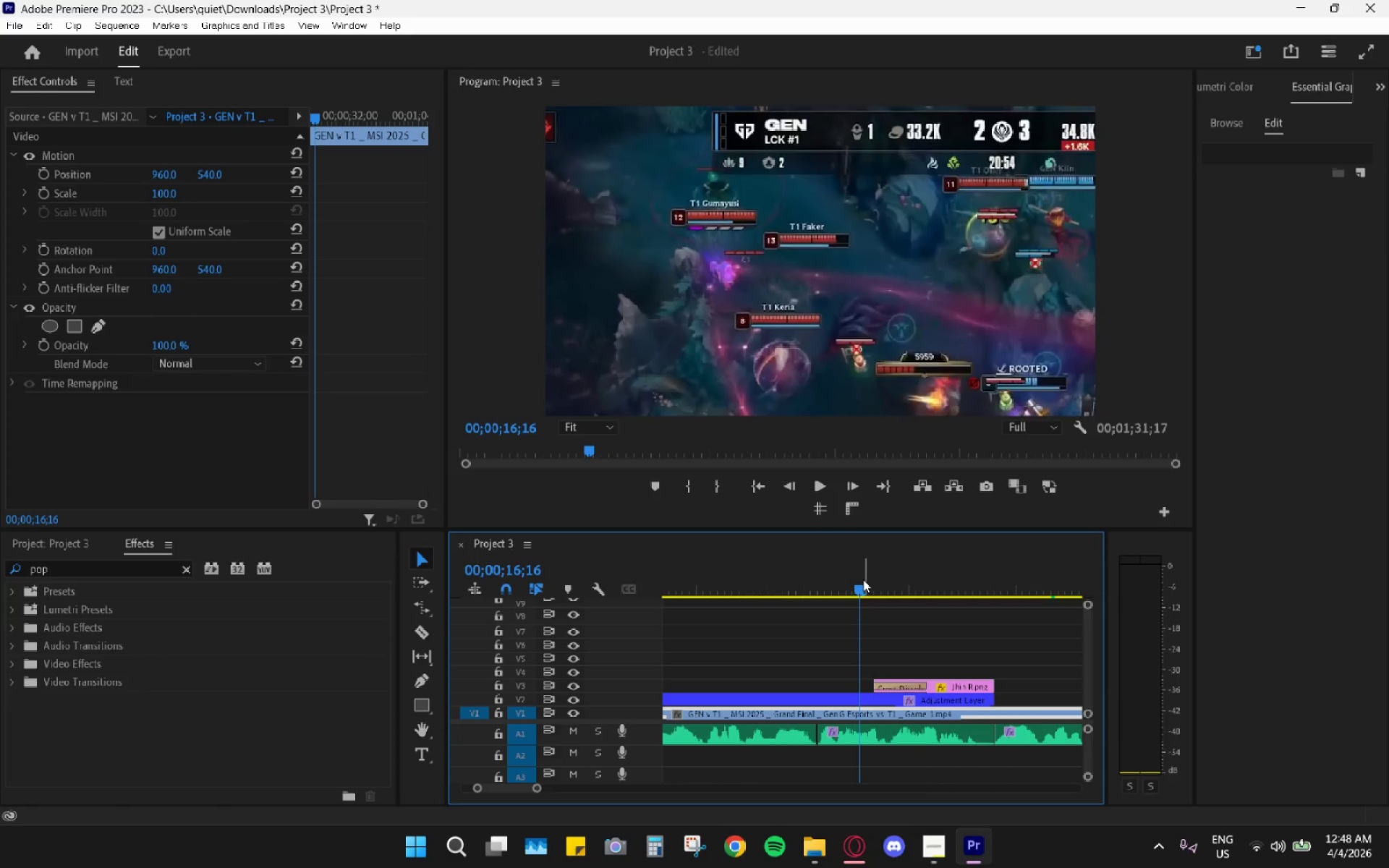 
key(Space)
 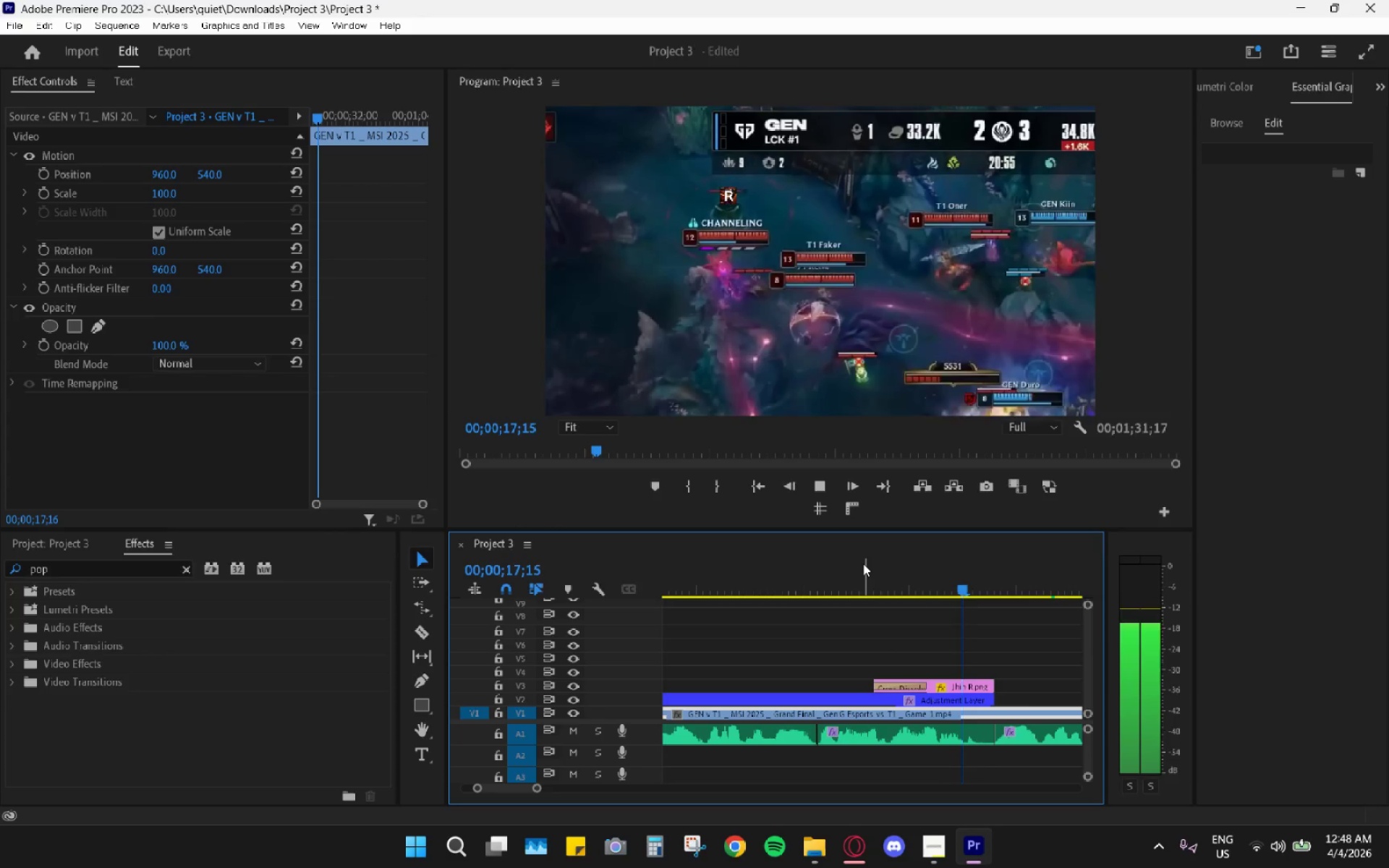 
key(Space)
 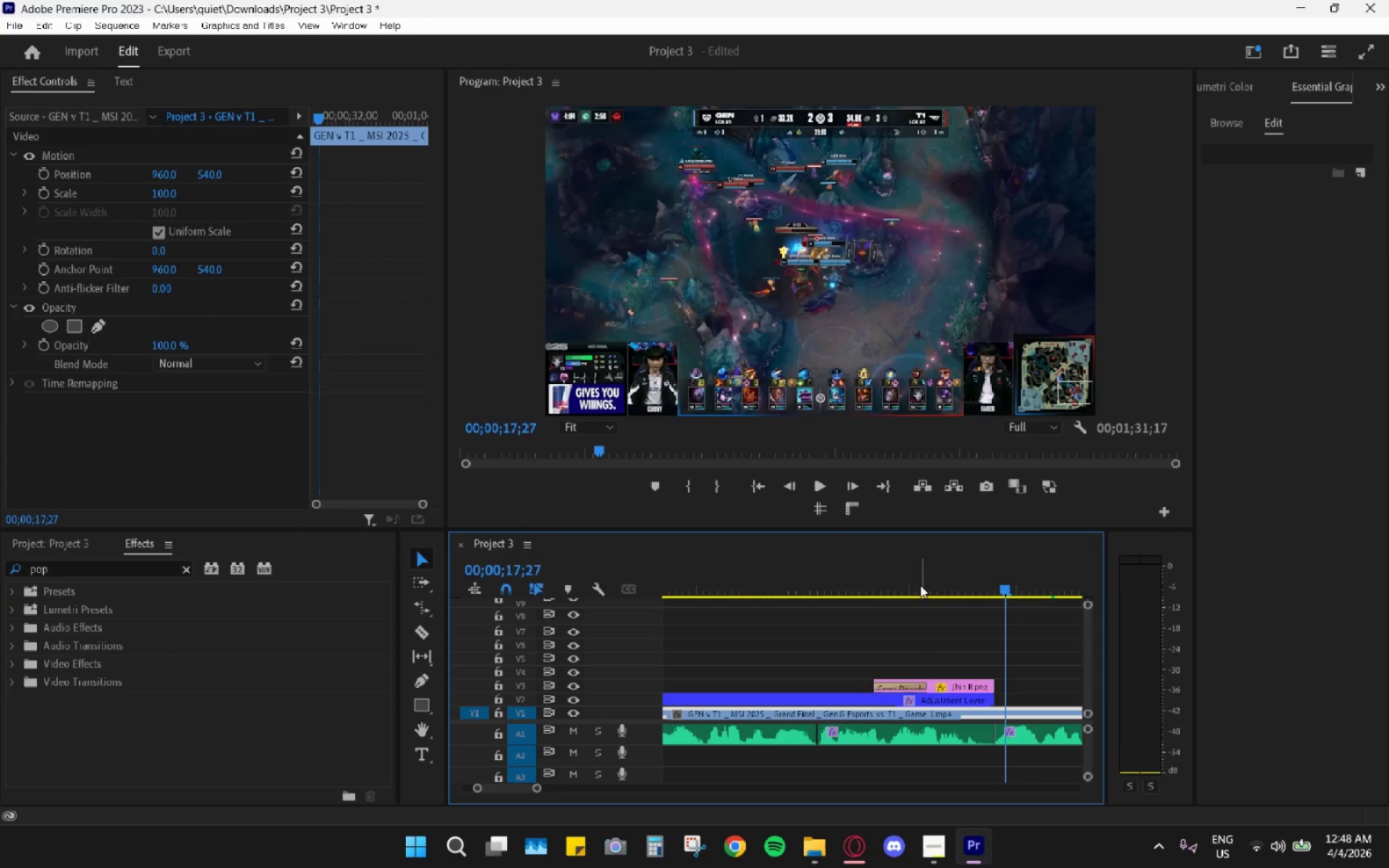 
left_click_drag(start_coordinate=[913, 581], to_coordinate=[874, 575])
 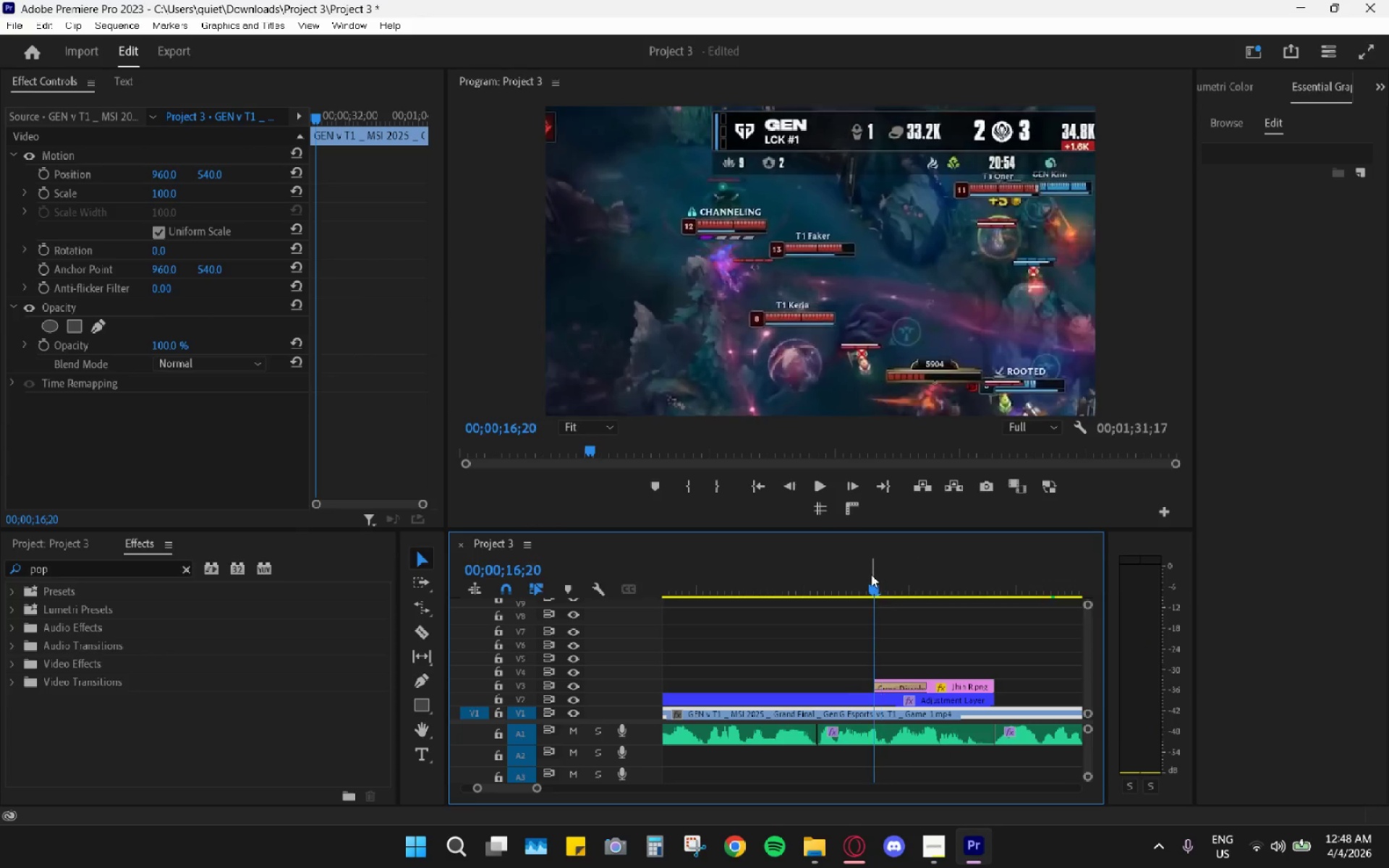 
key(Space)
 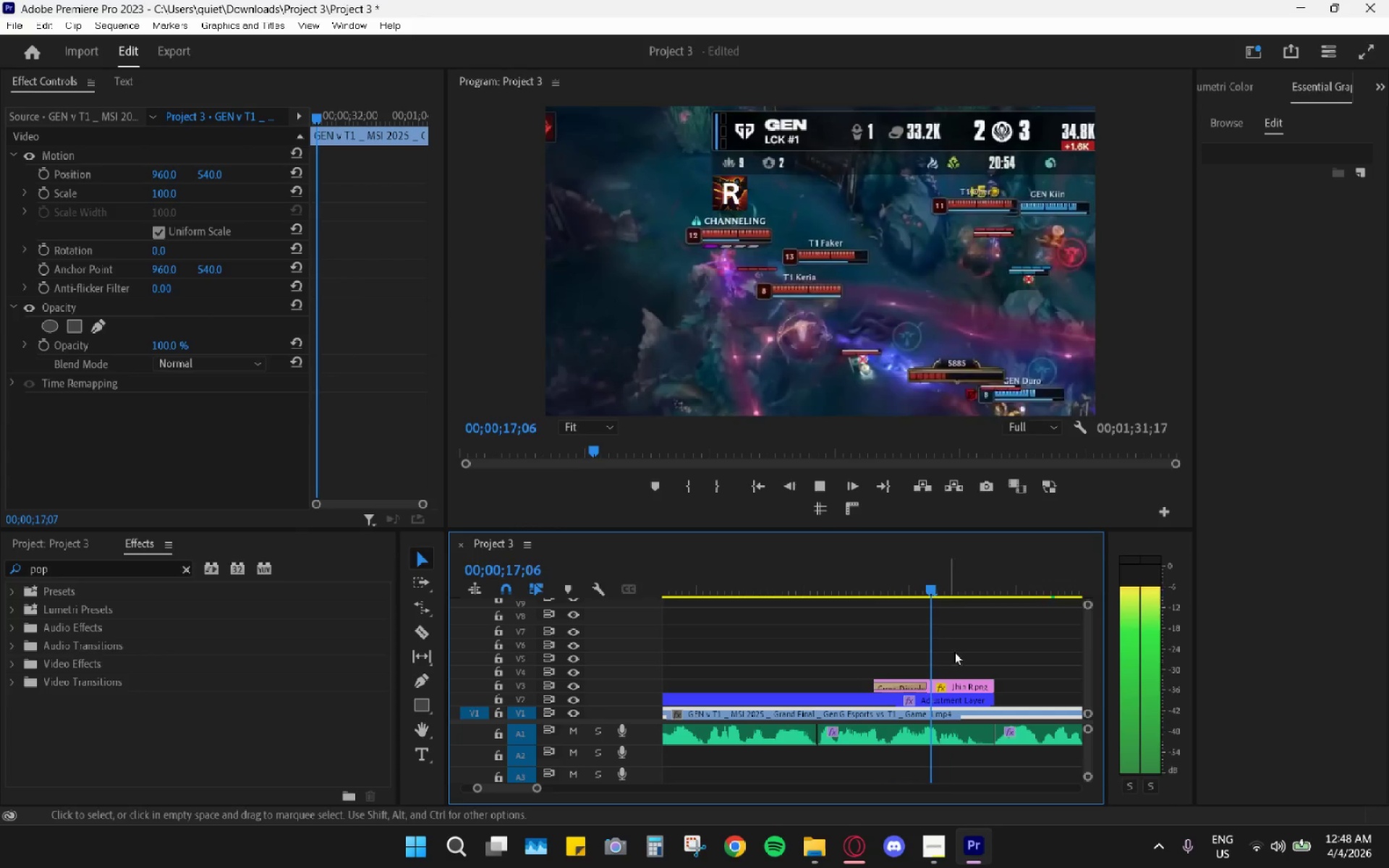 
key(Space)
 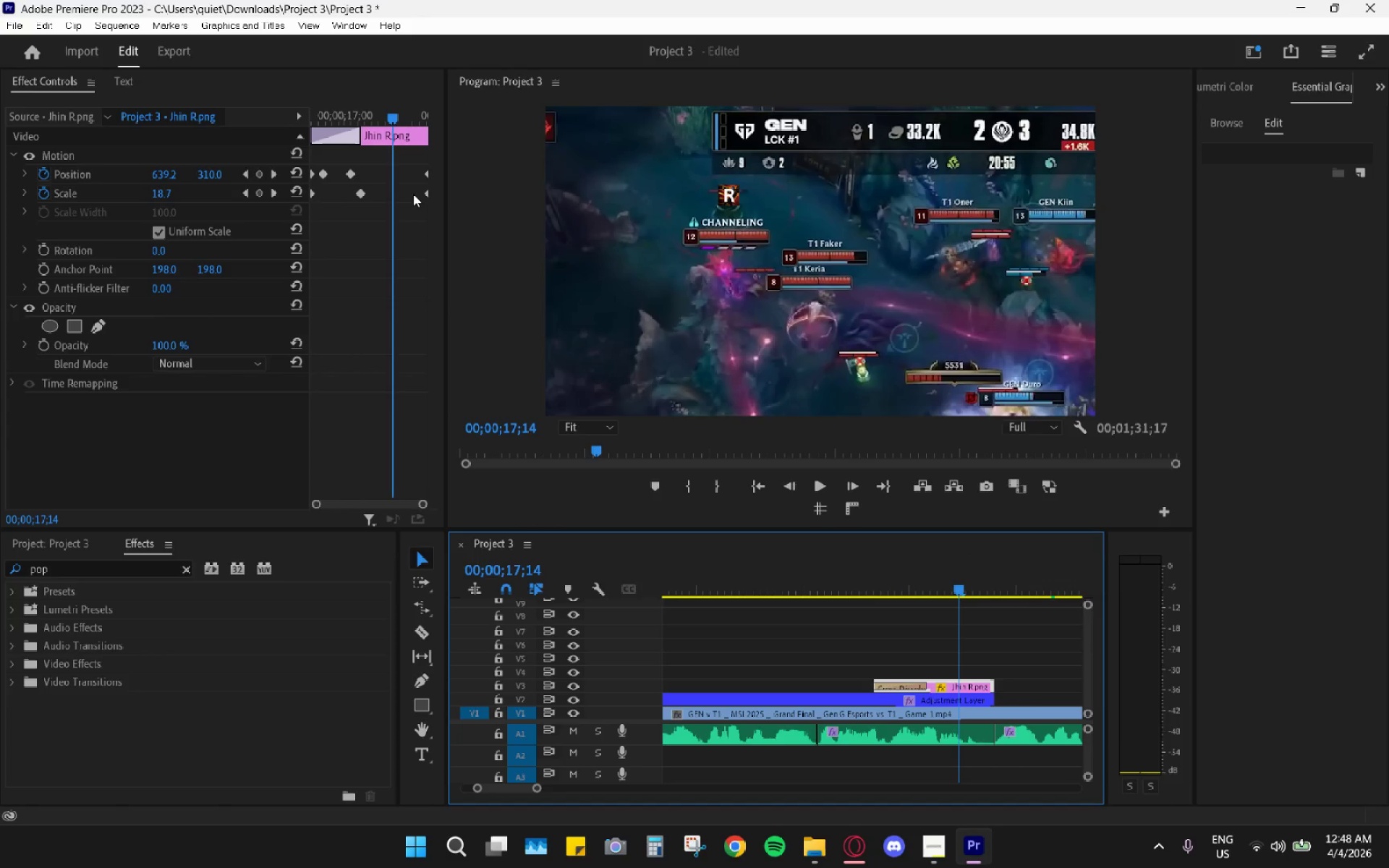 
left_click_drag(start_coordinate=[428, 191], to_coordinate=[384, 203])
 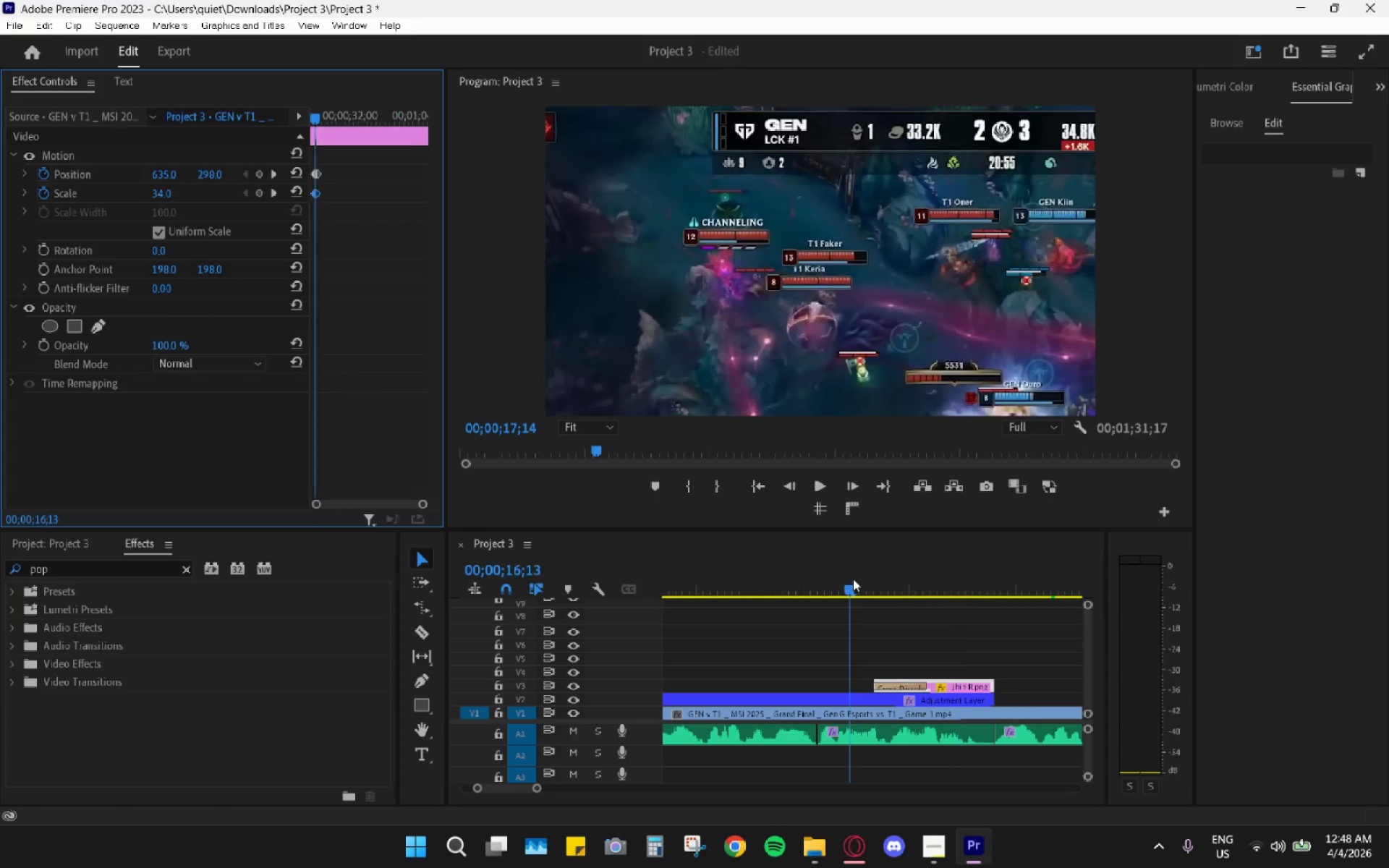 
key(Space)
 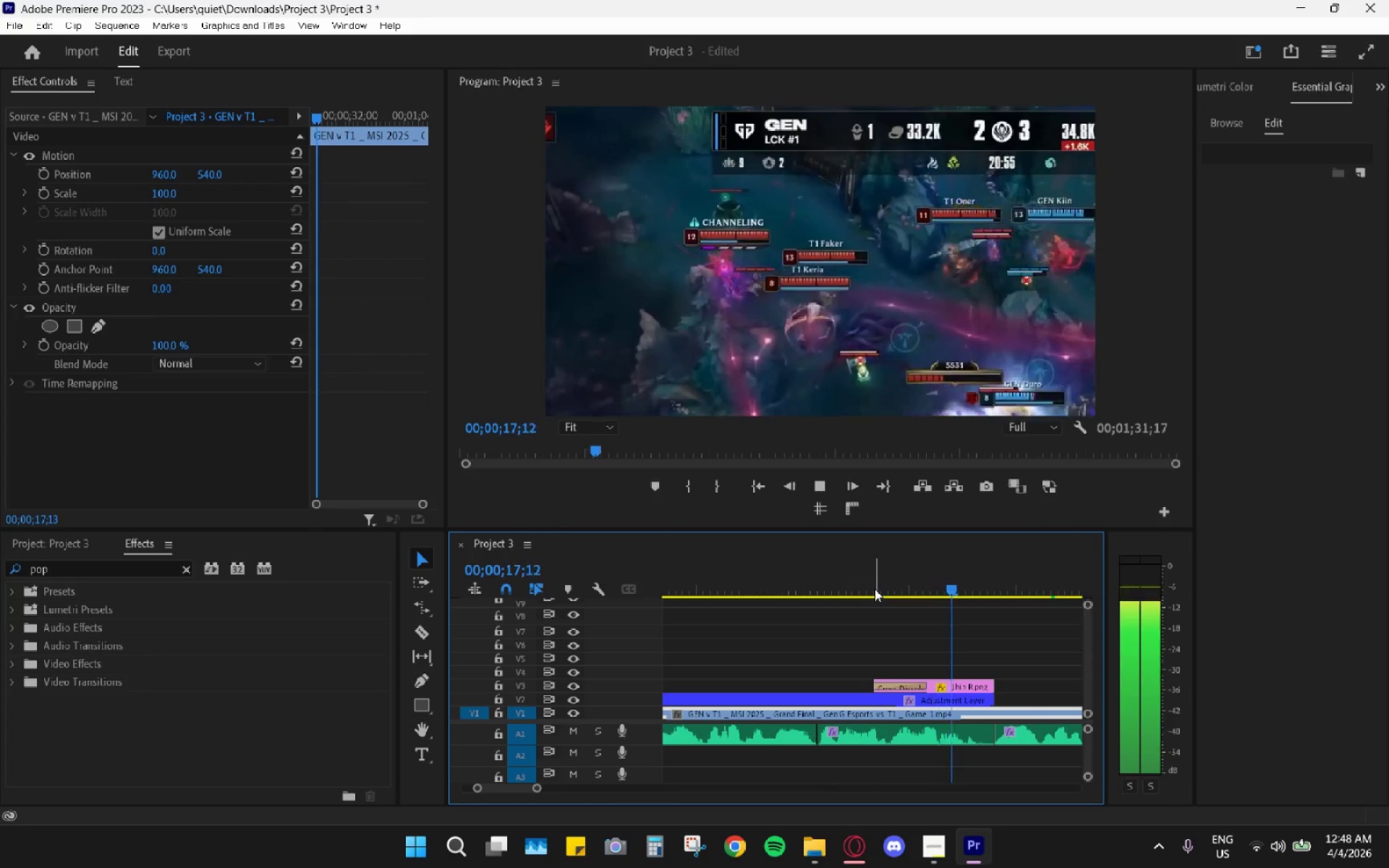 
key(Space)
 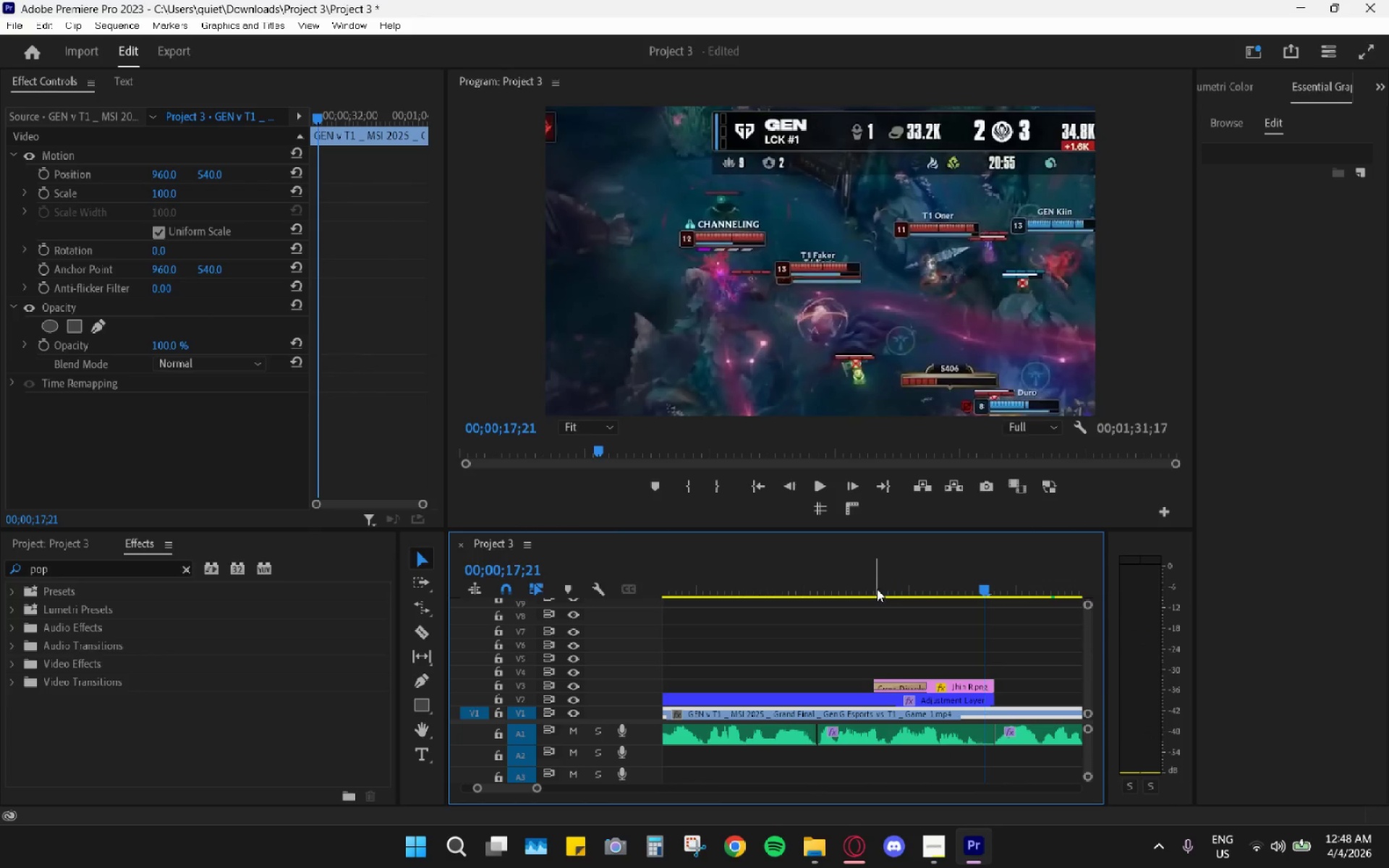 
left_click_drag(start_coordinate=[874, 590], to_coordinate=[866, 590])
 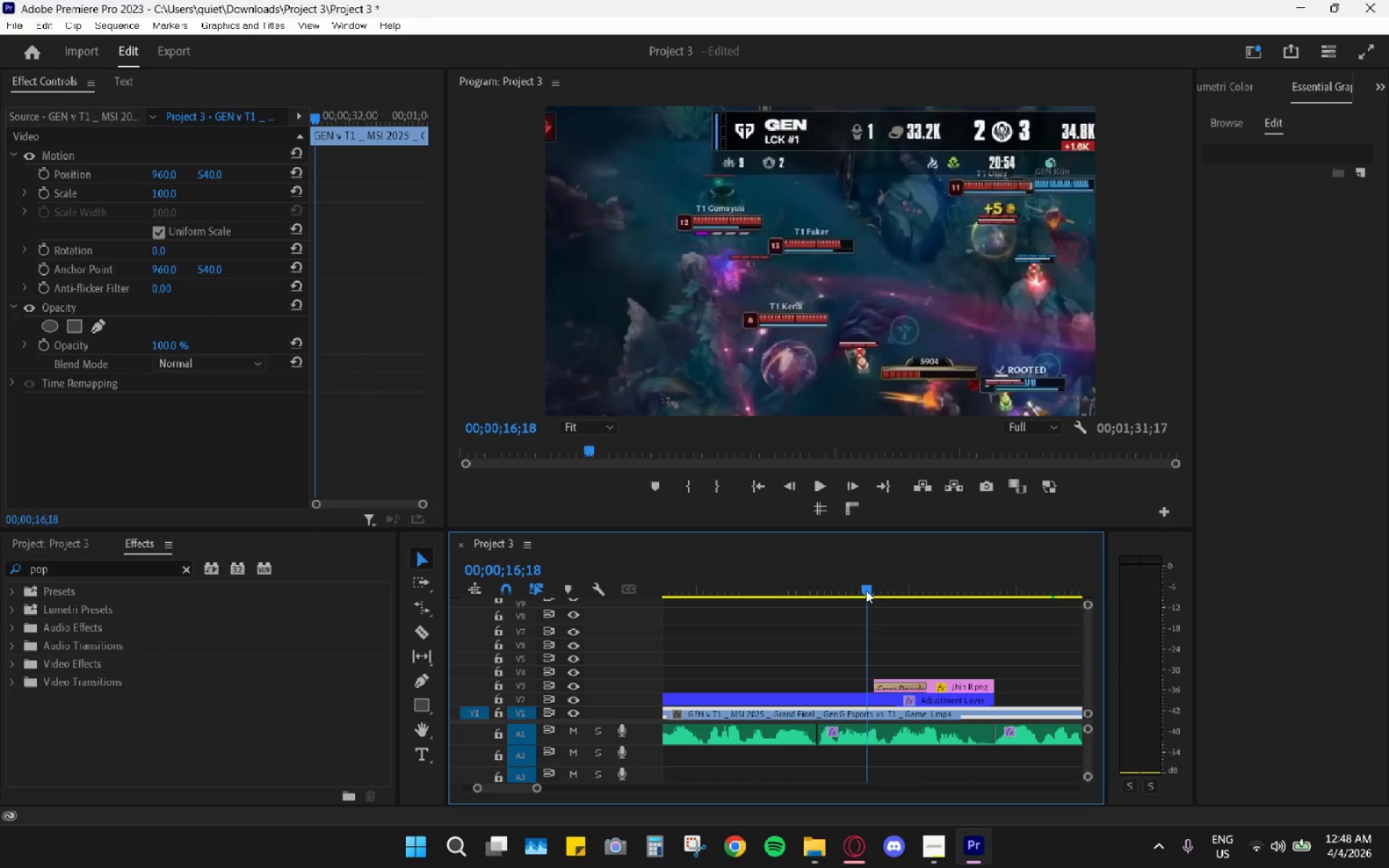 
key(Space)
 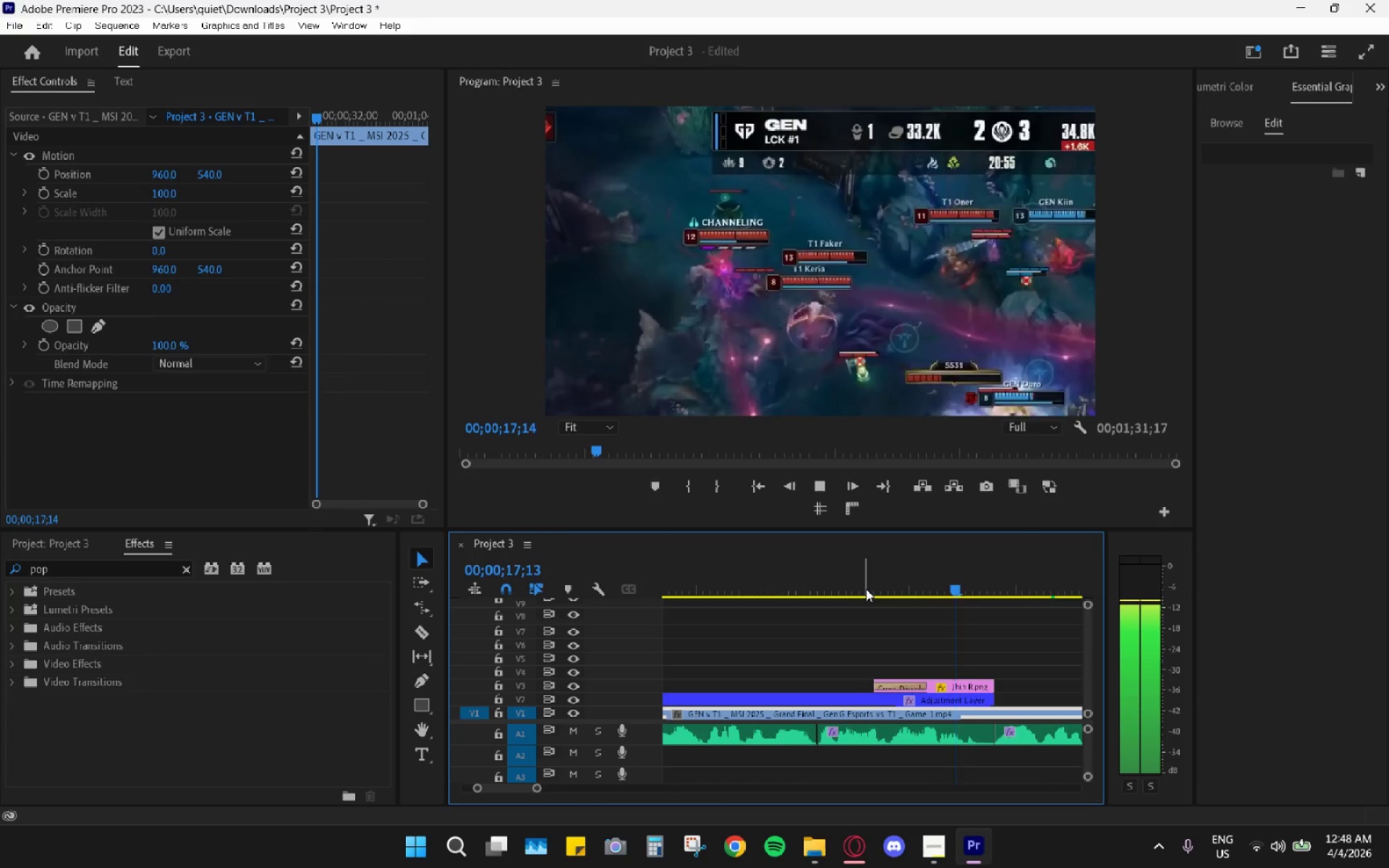 
key(Space)
 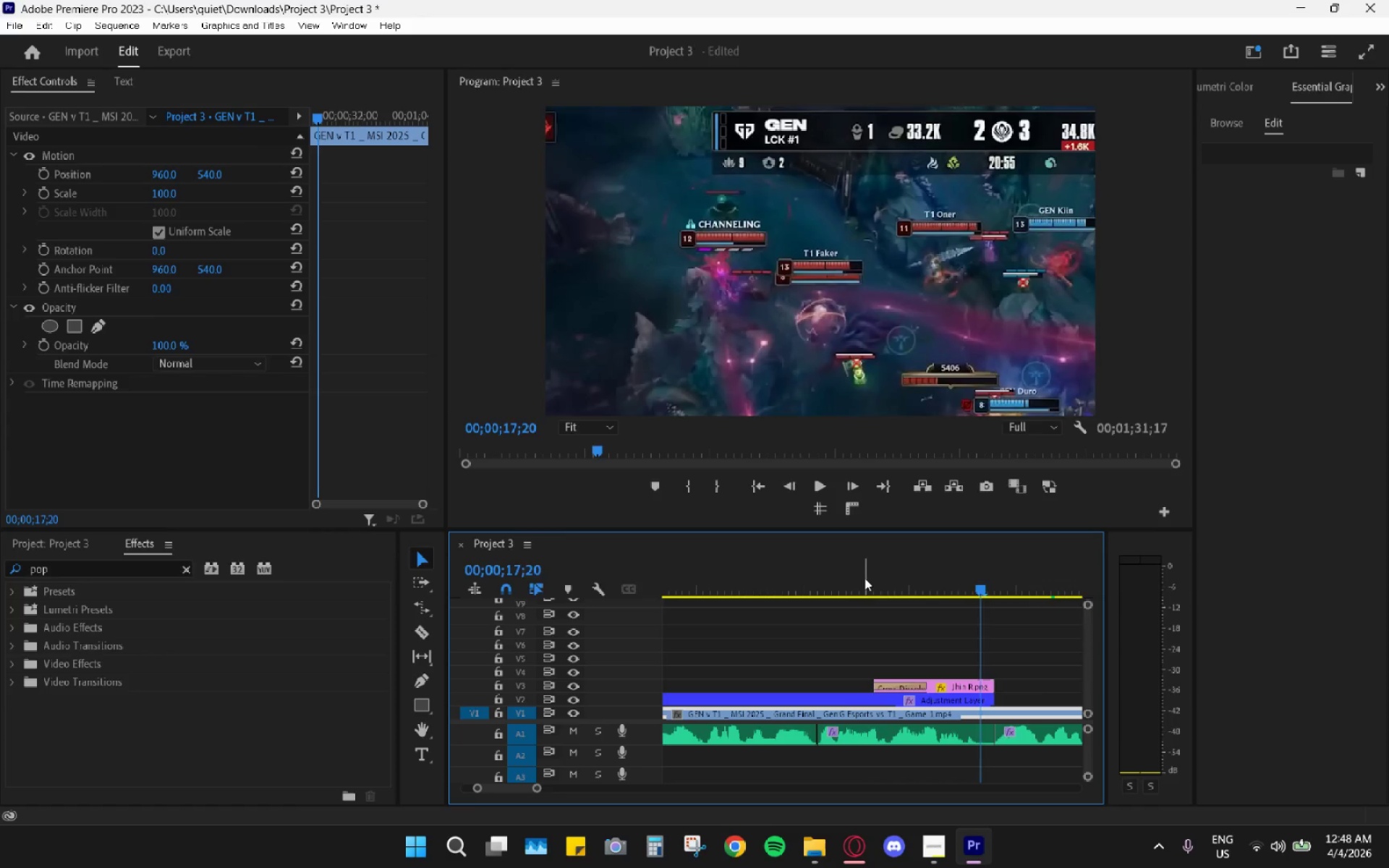 
left_click_drag(start_coordinate=[865, 578], to_coordinate=[871, 581])
 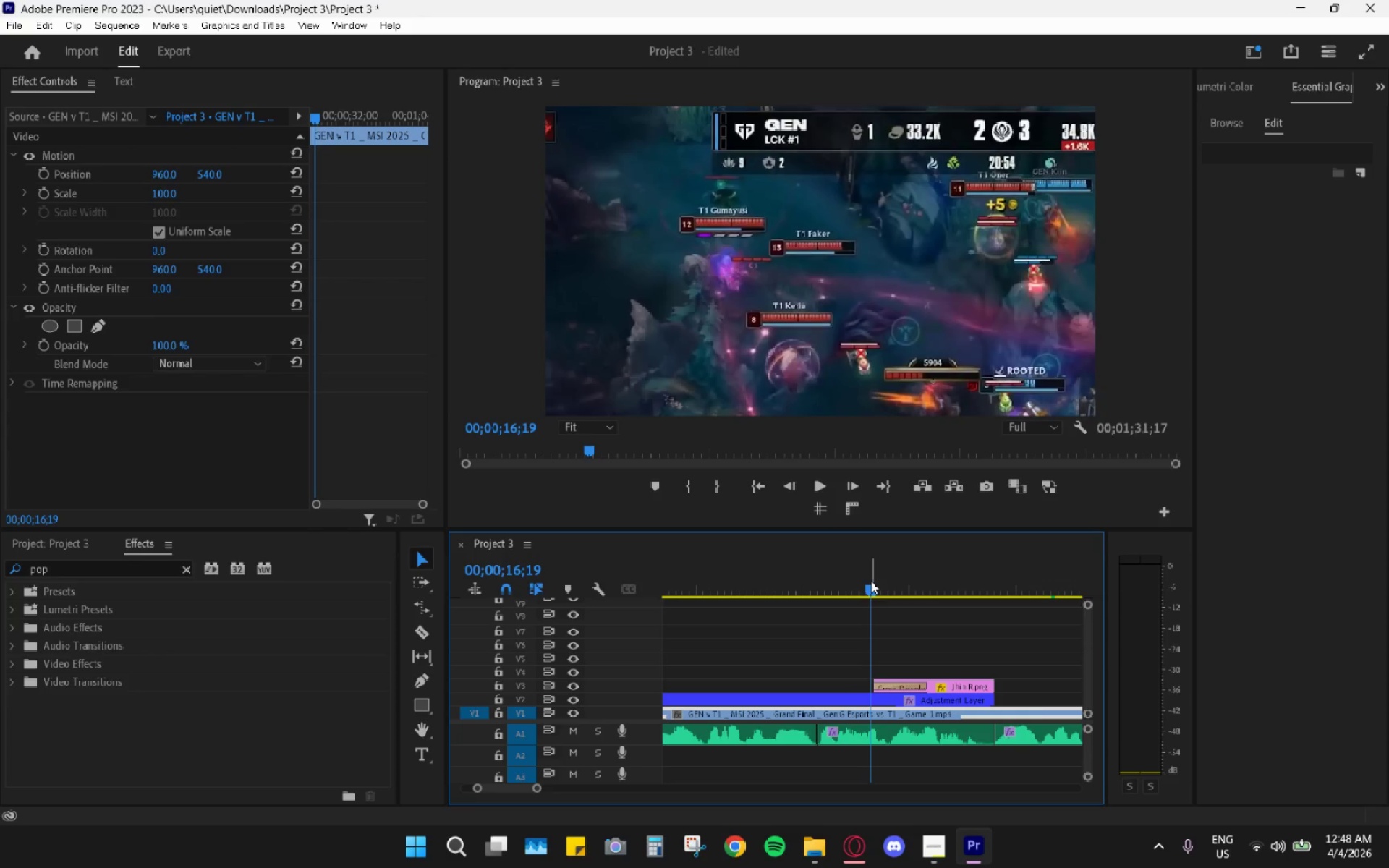 
key(Space)
 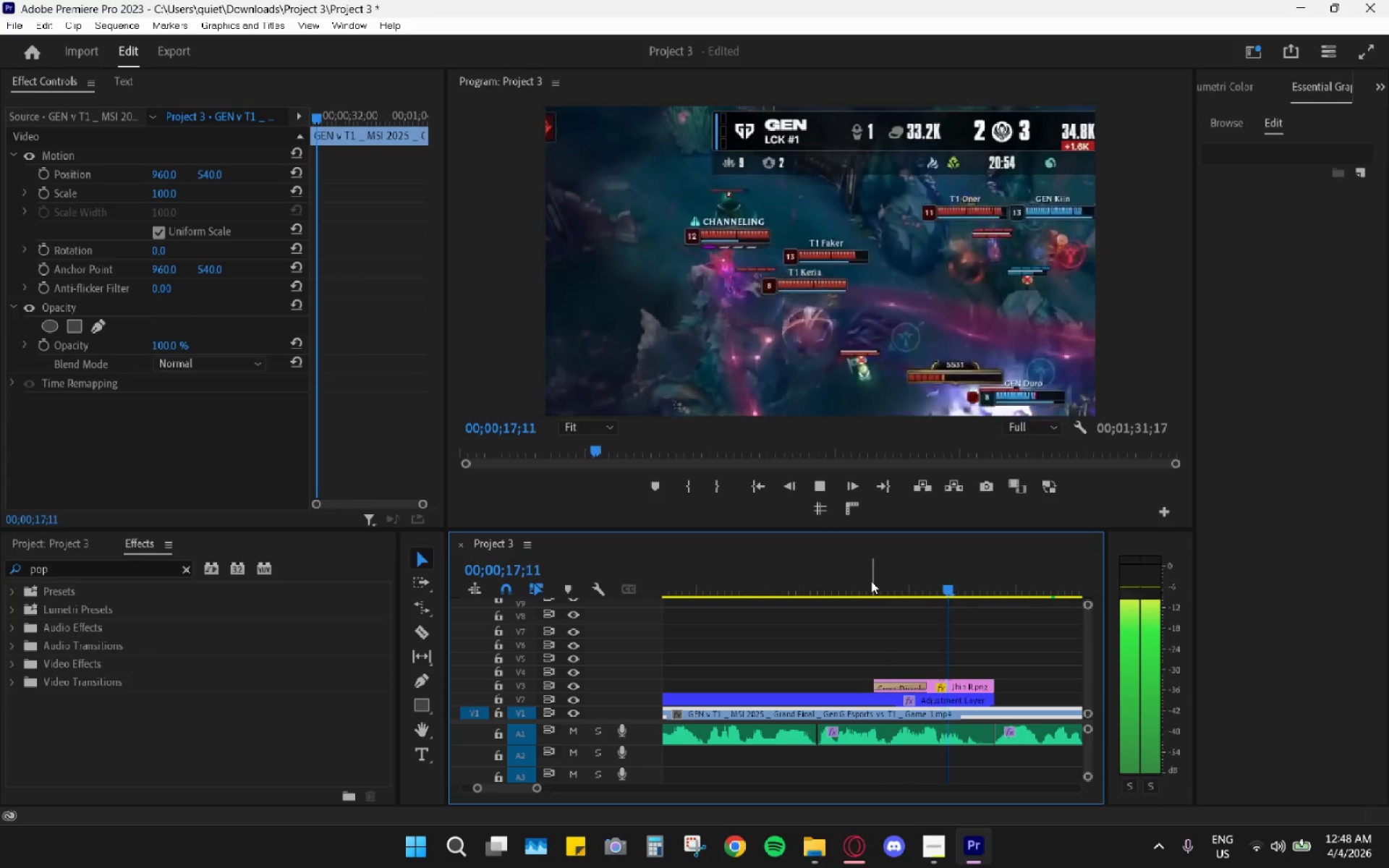 
key(Space)
 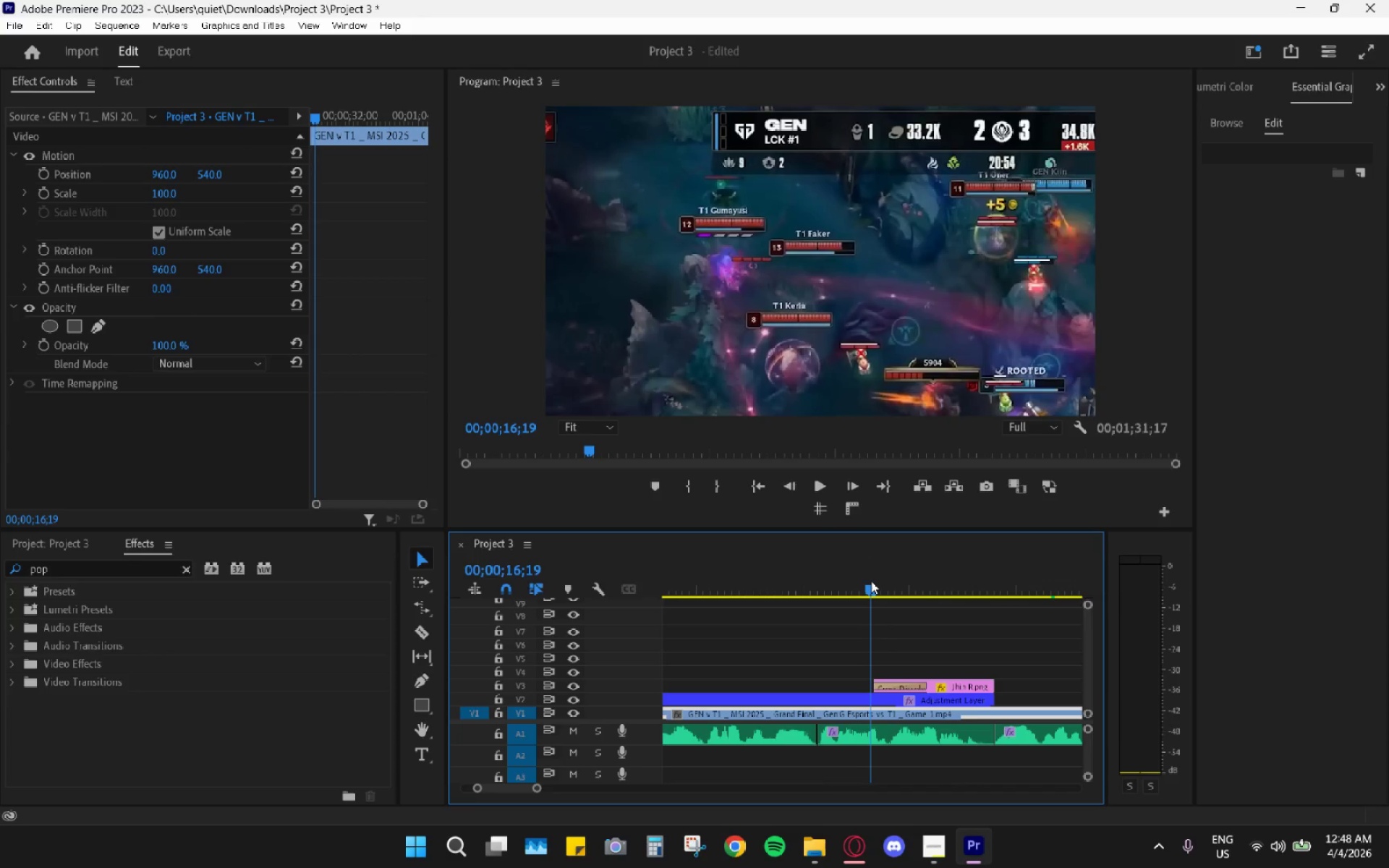 
key(Space)
 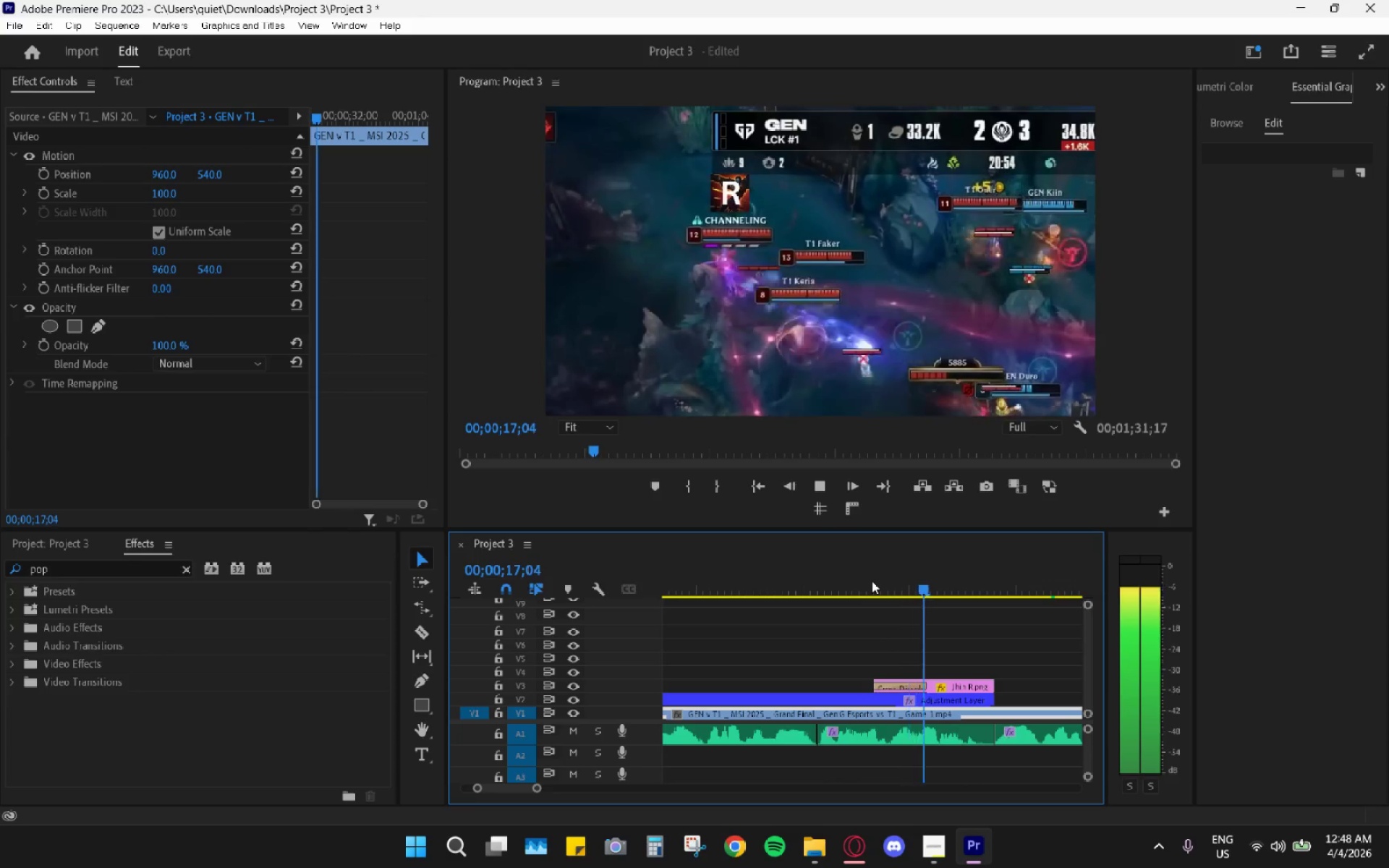 
key(Space)
 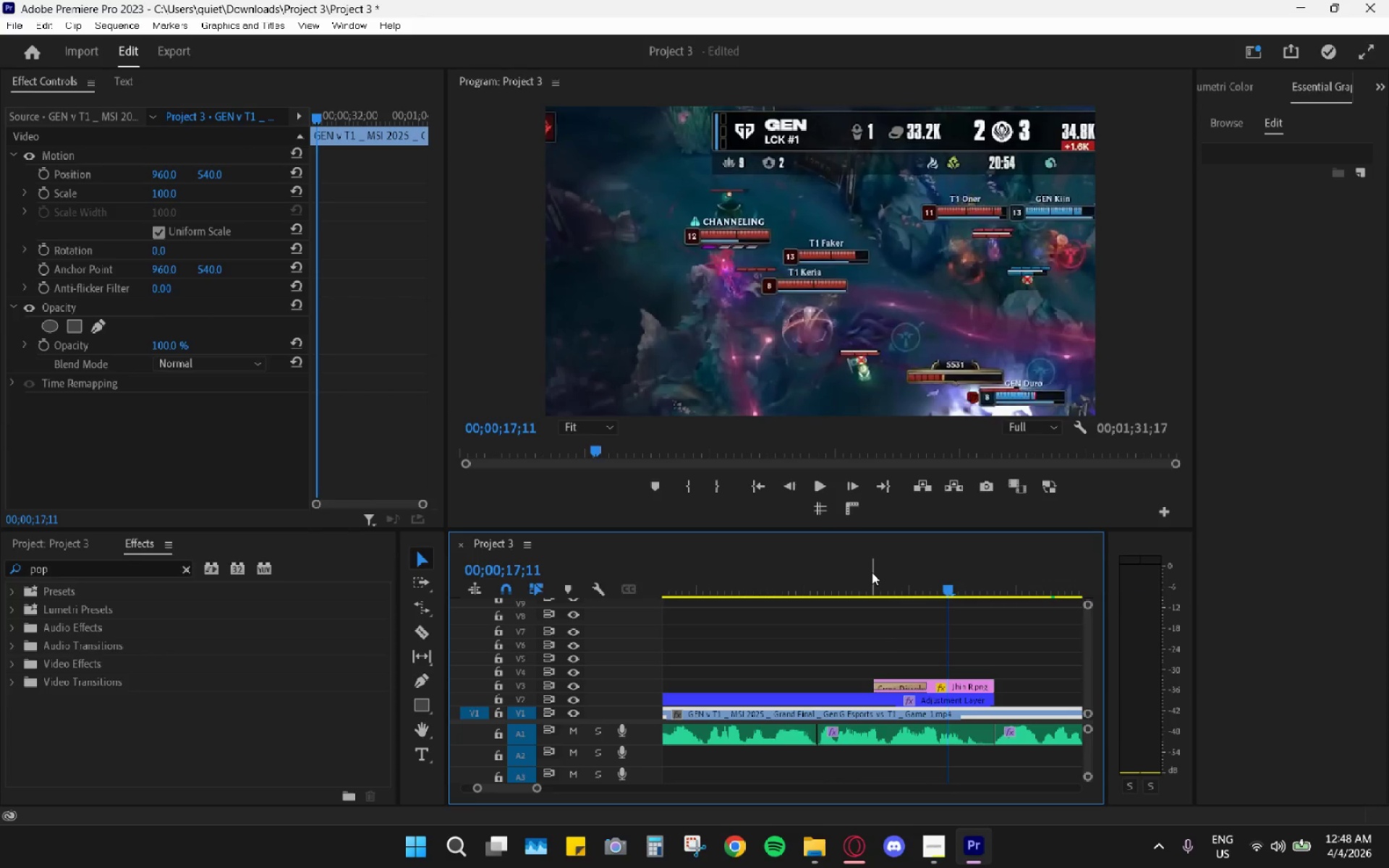 
wait(12.3)
 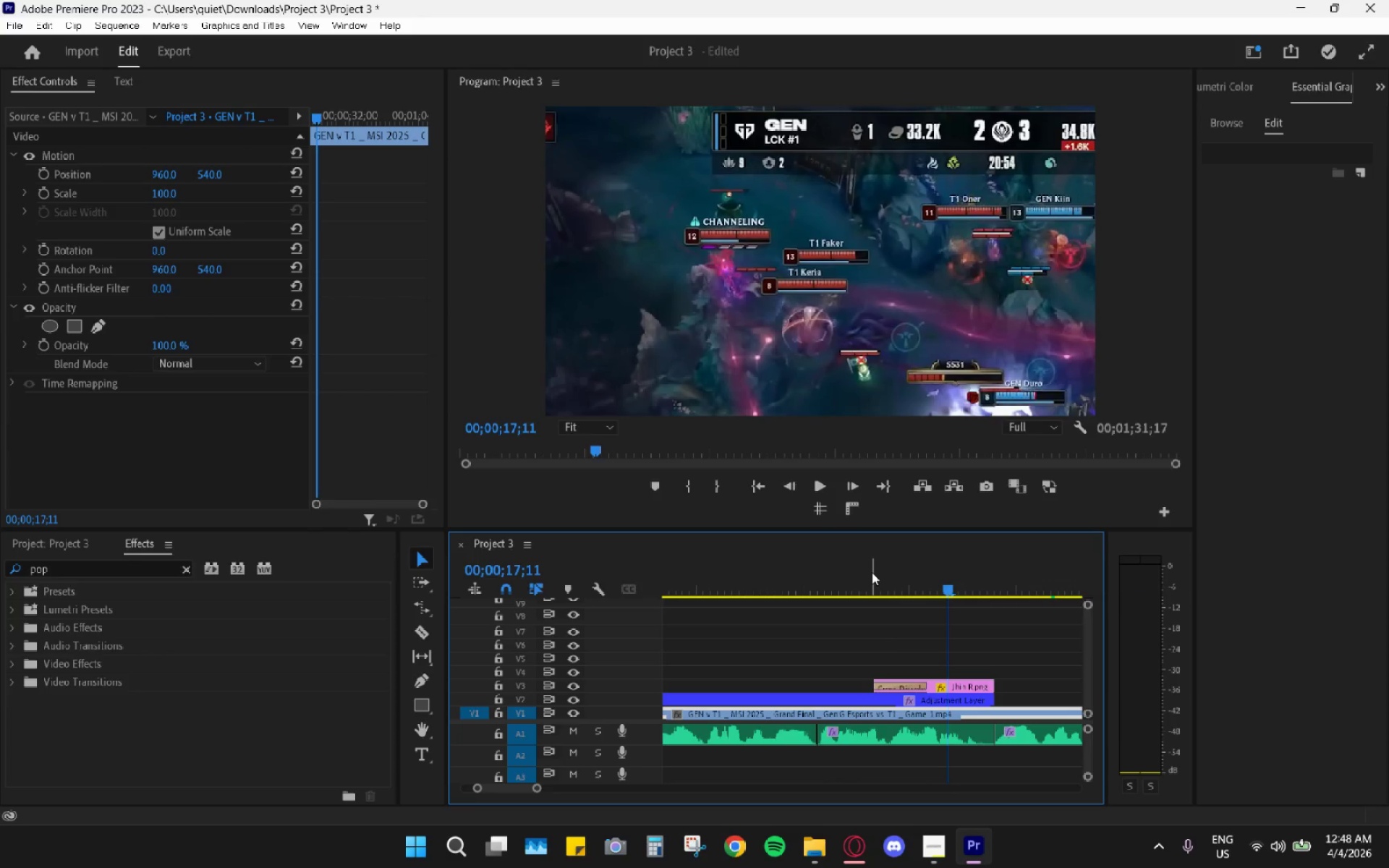 
left_click_drag(start_coordinate=[888, 579], to_coordinate=[863, 573])
 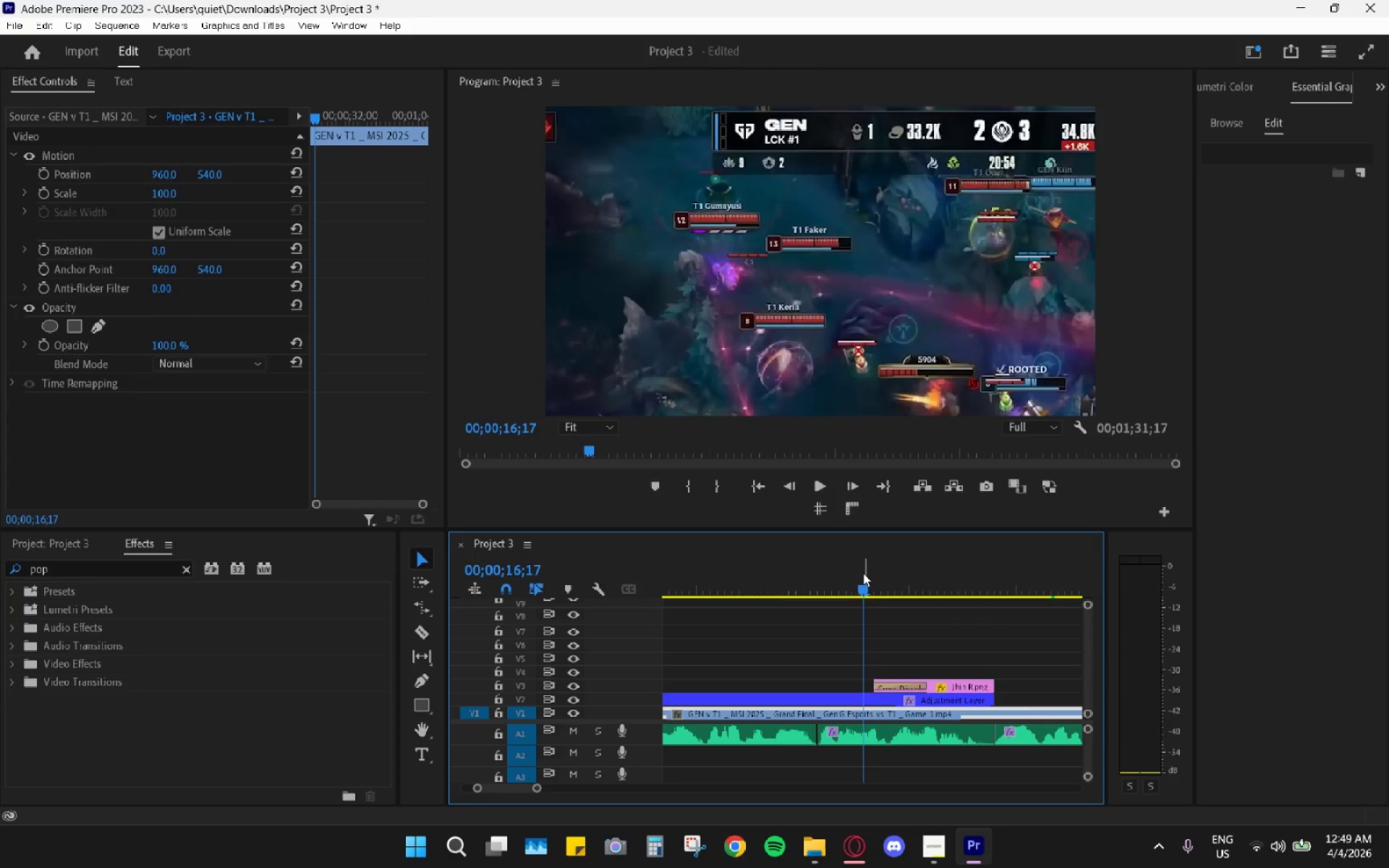 
key(Space)
 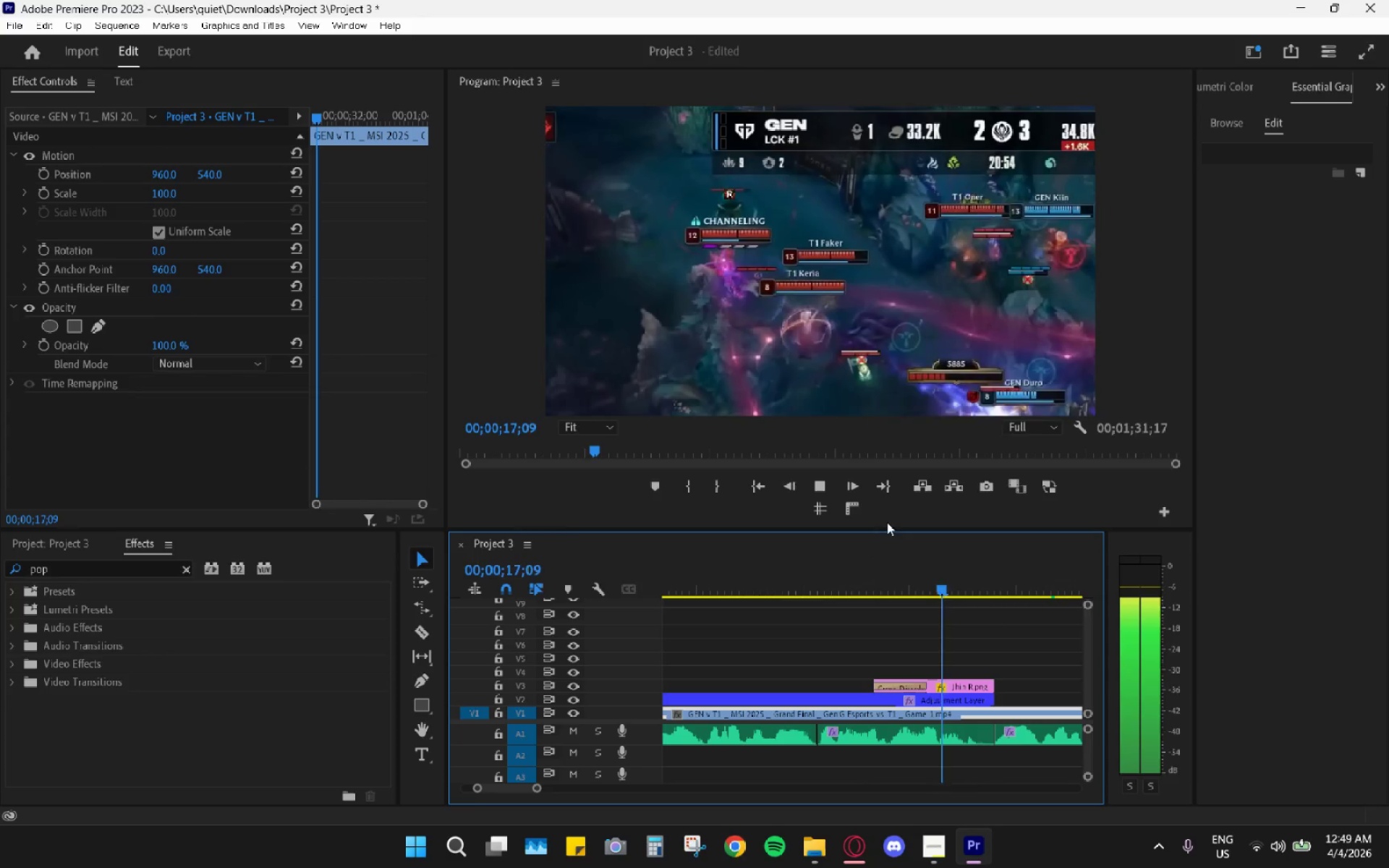 
key(Space)
 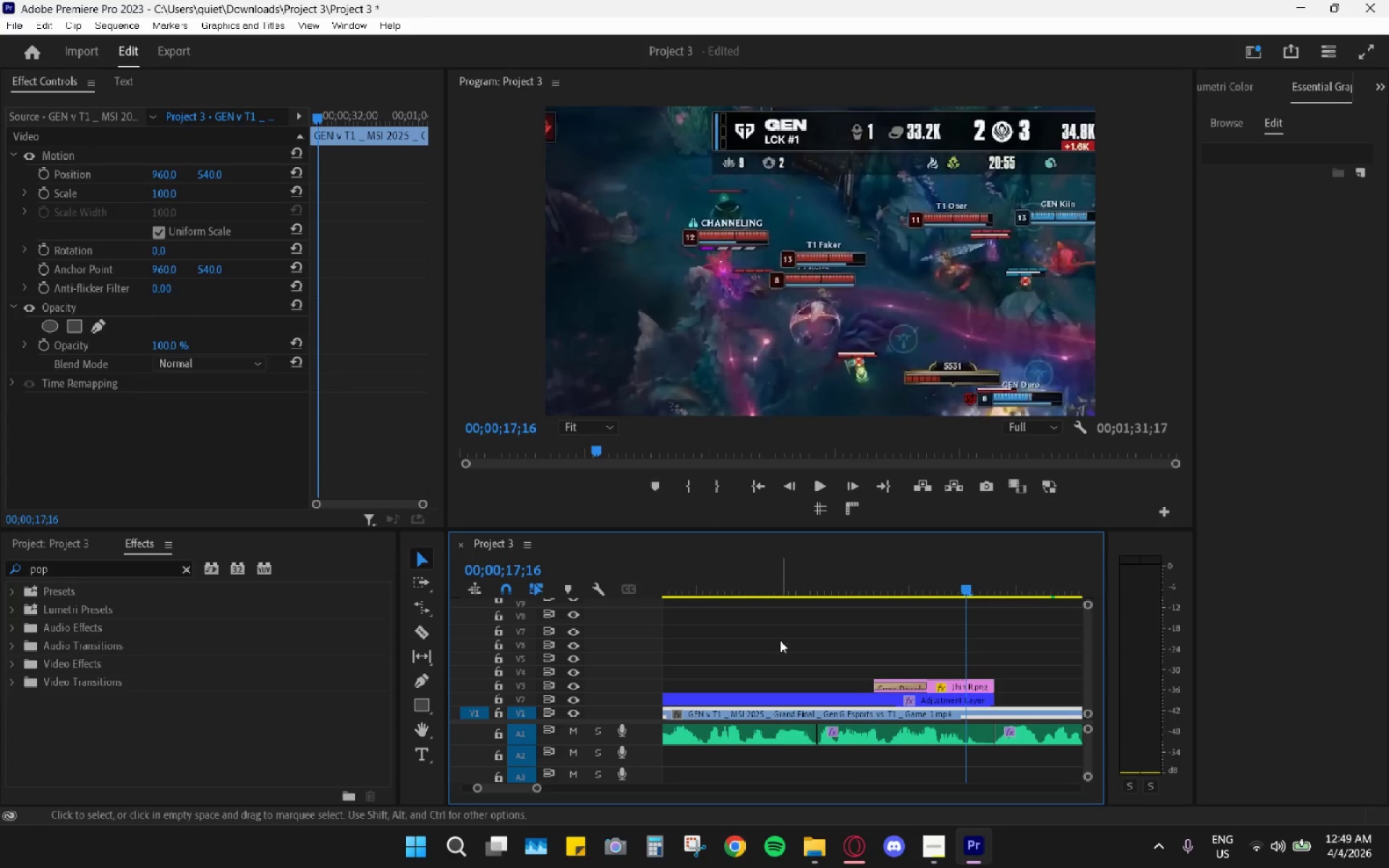 
left_click_drag(start_coordinate=[756, 587], to_coordinate=[718, 585])
 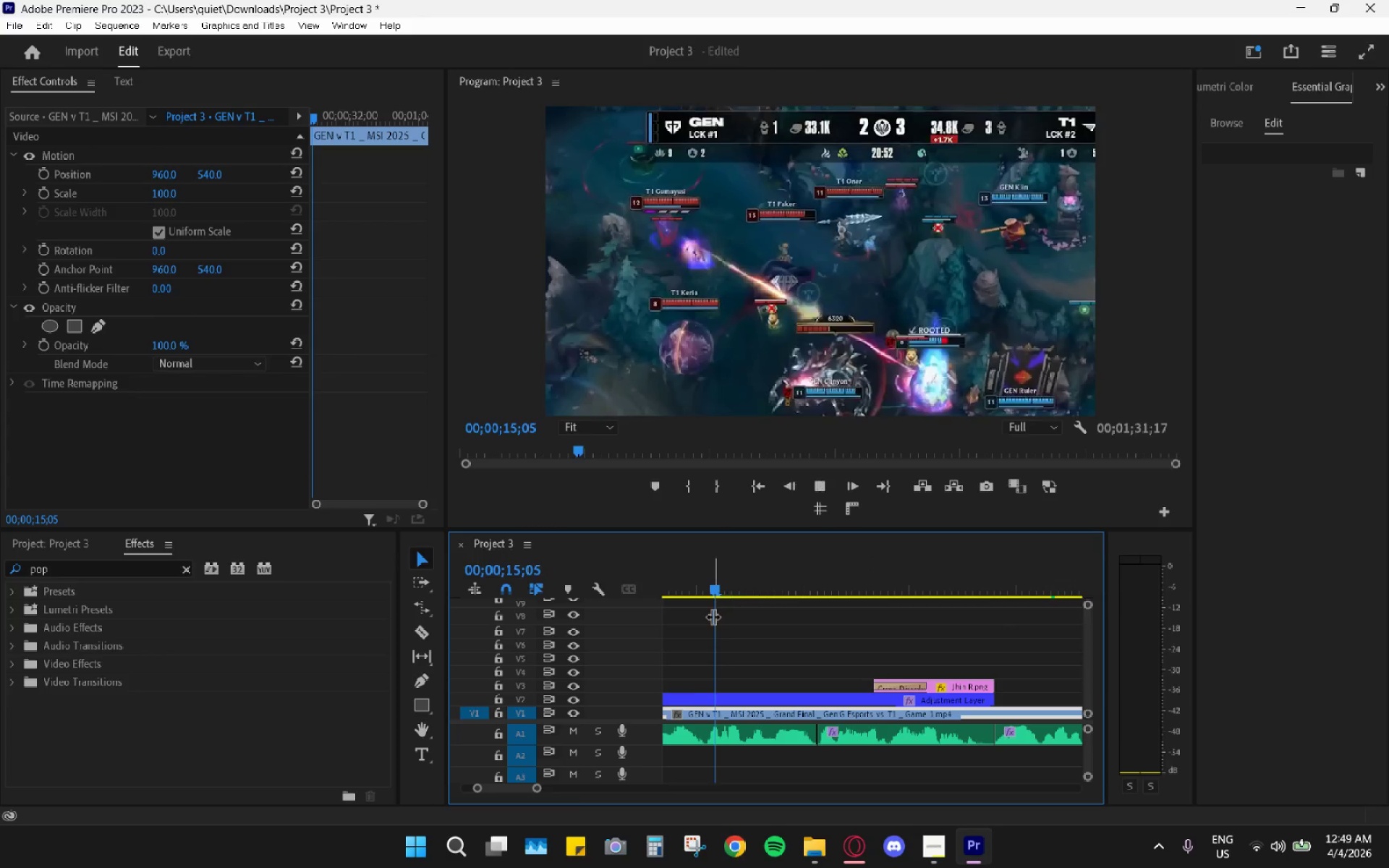 
key(Space)
 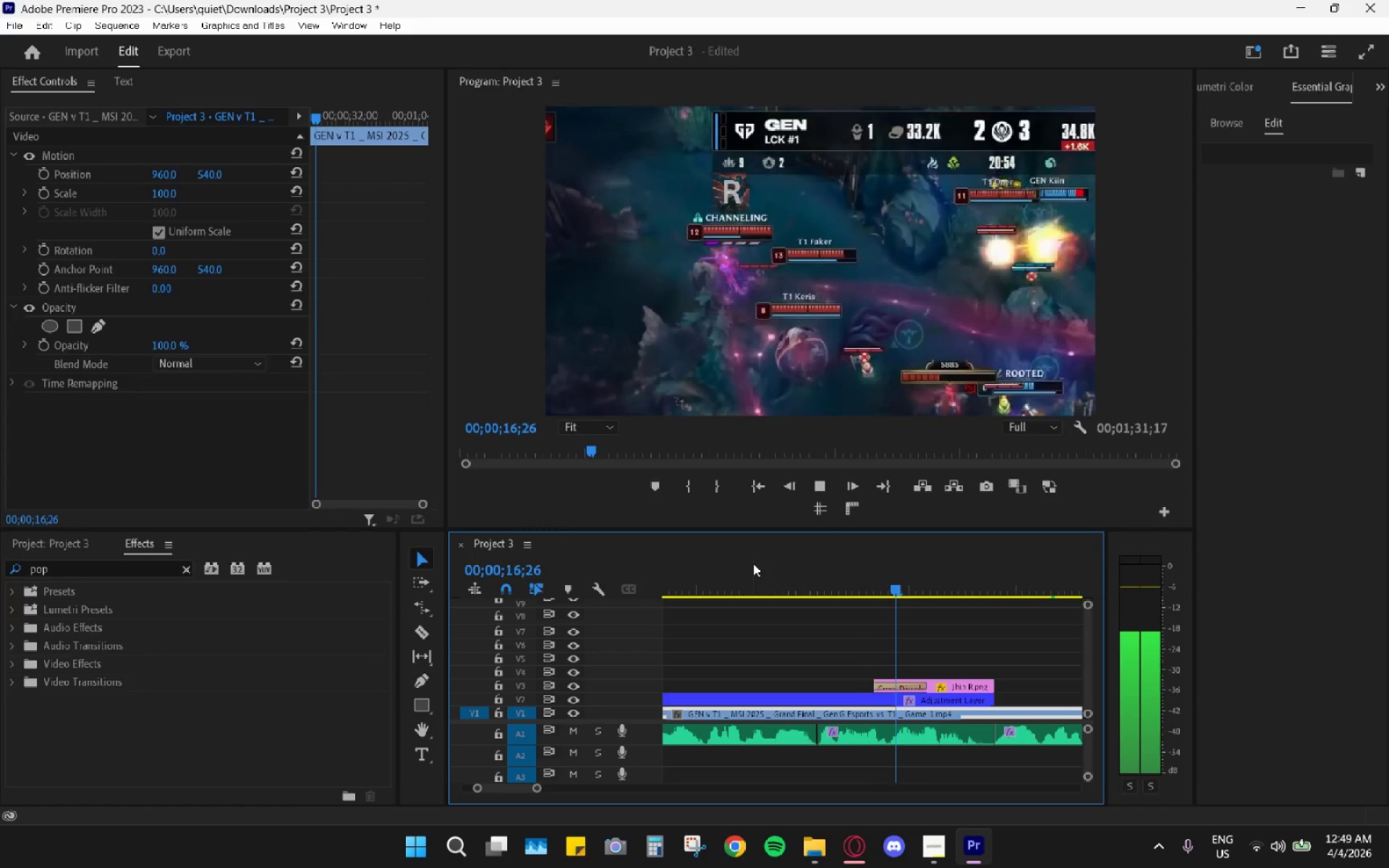 
key(Space)
 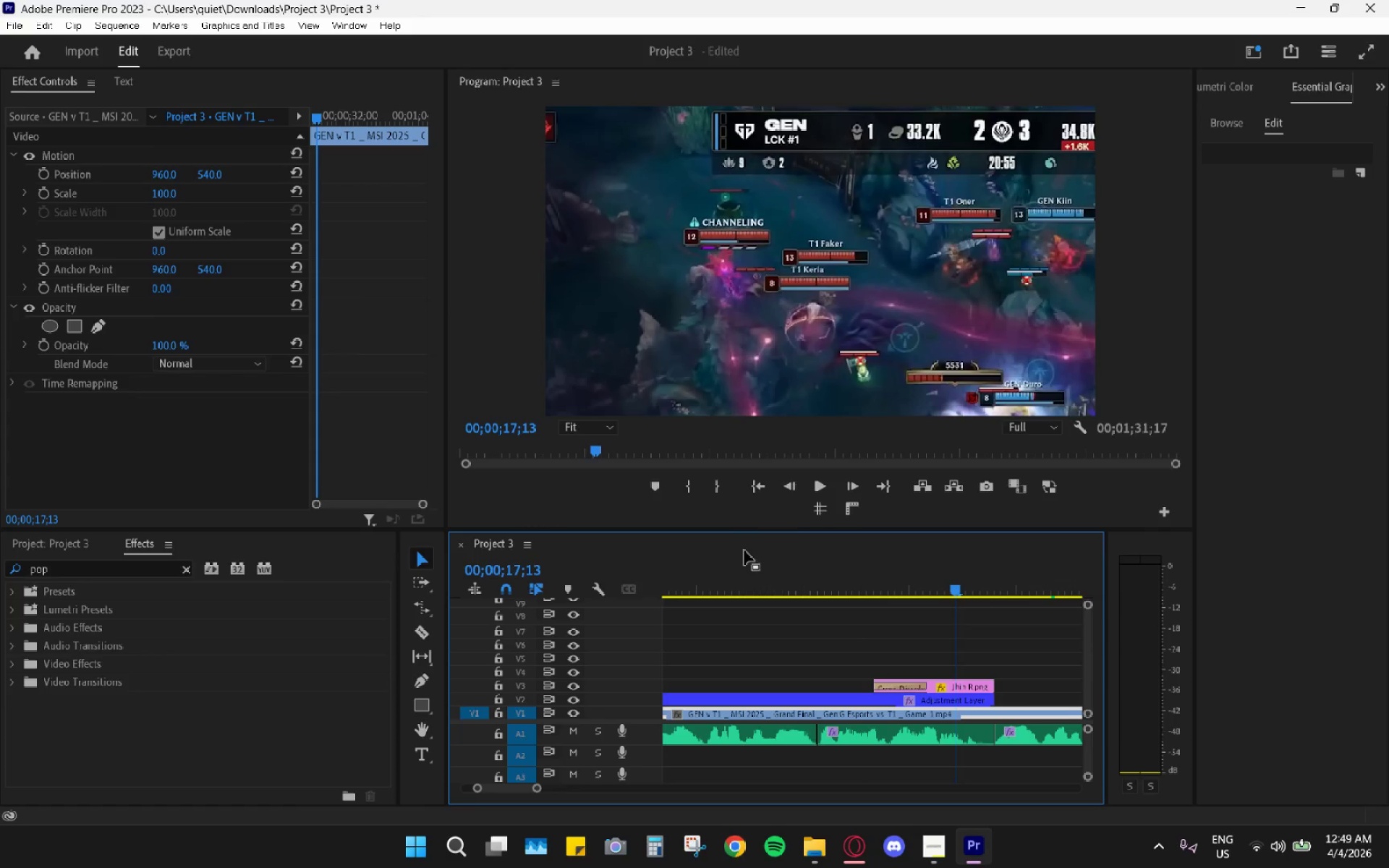 
left_click_drag(start_coordinate=[744, 566], to_coordinate=[739, 564])
 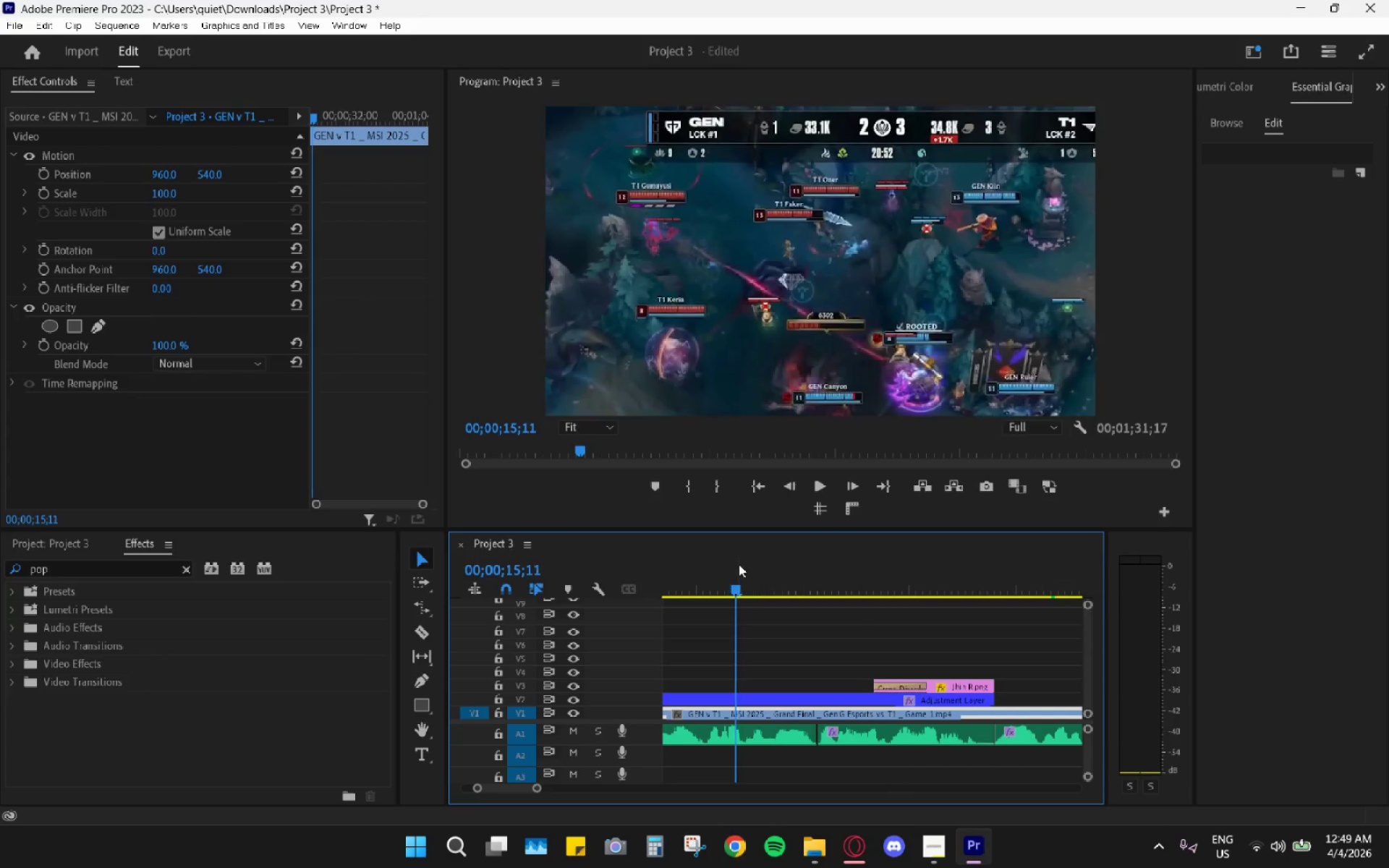 
key(Space)
 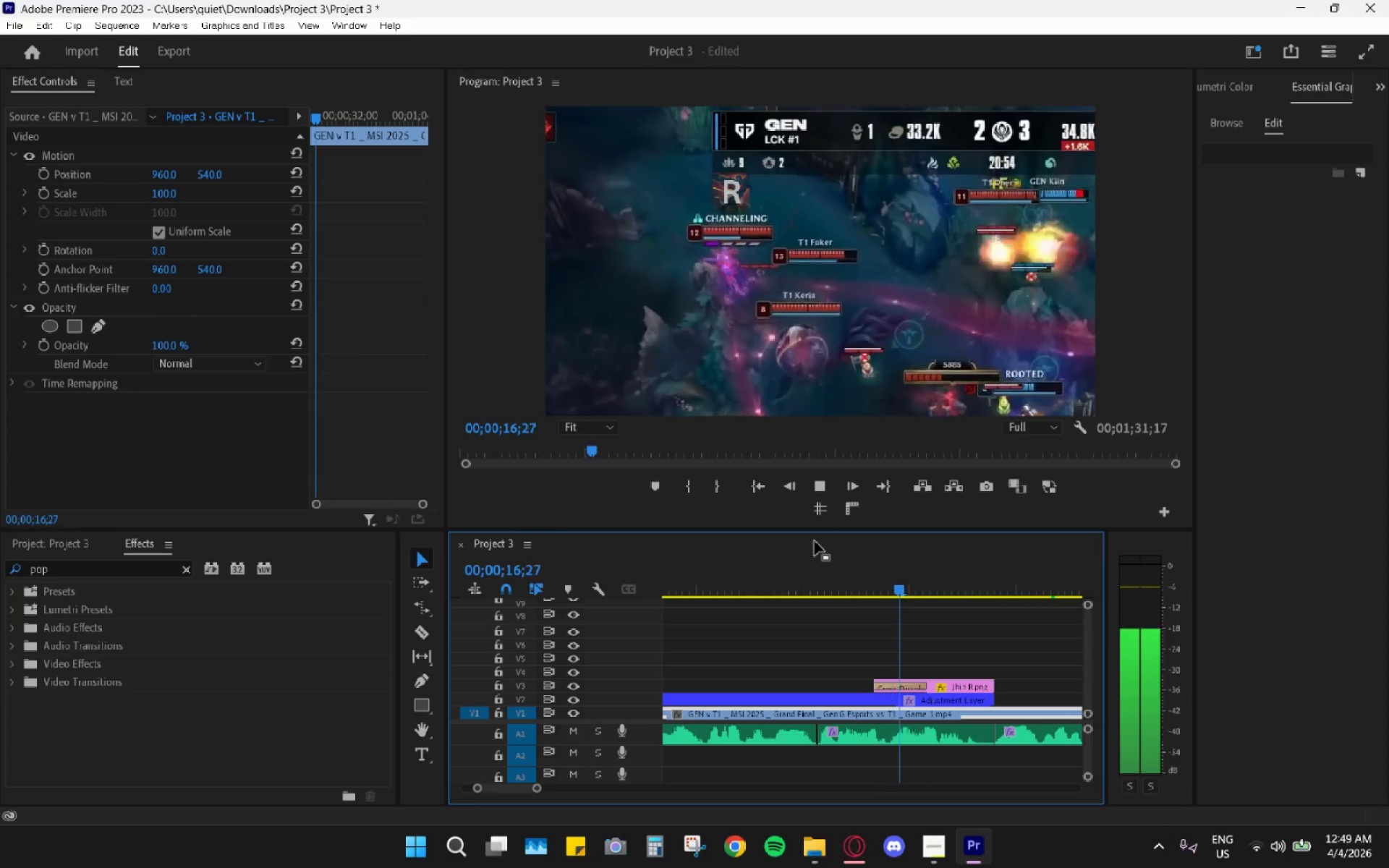 
key(Space)
 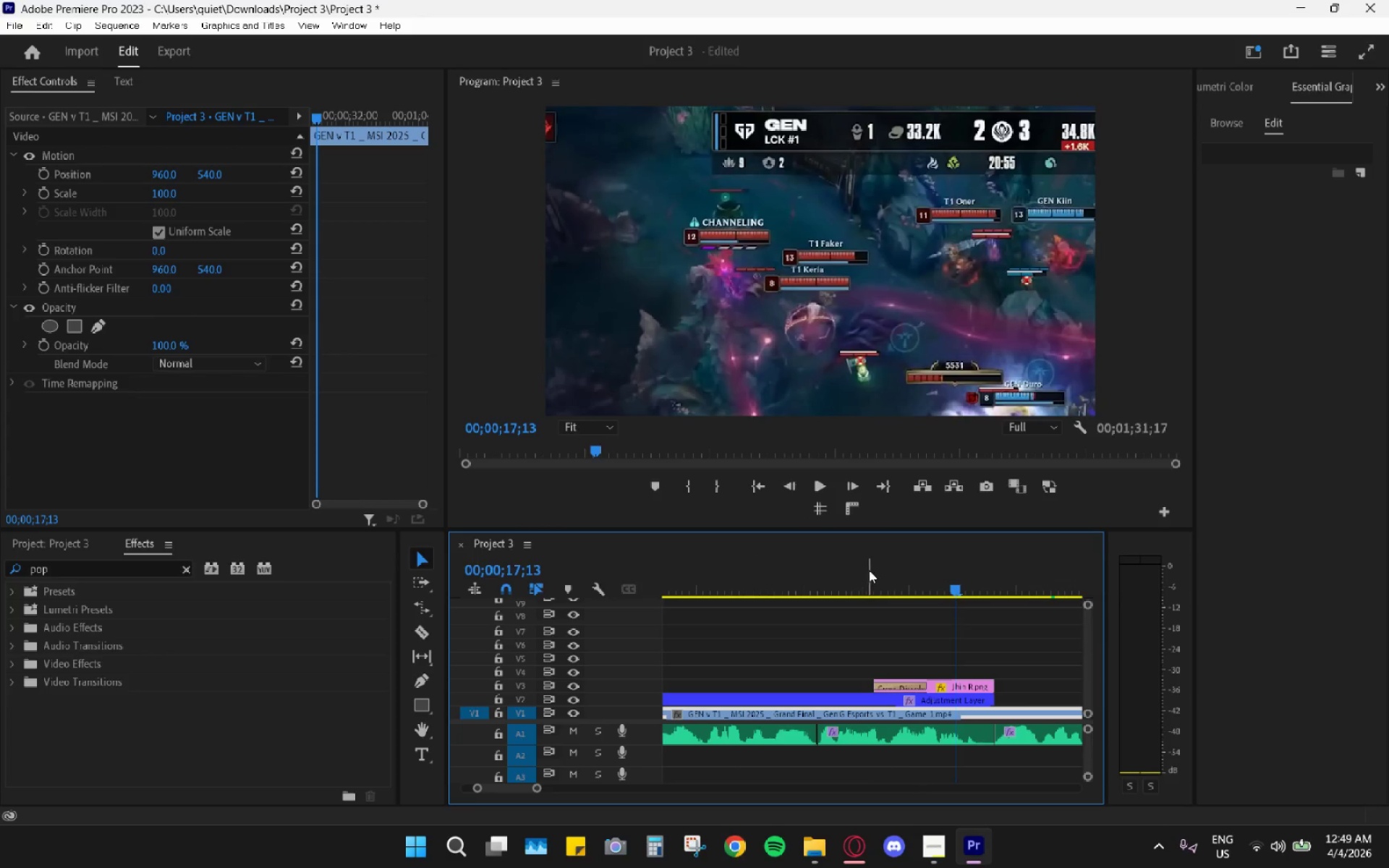 
left_click_drag(start_coordinate=[870, 569], to_coordinate=[815, 587])
 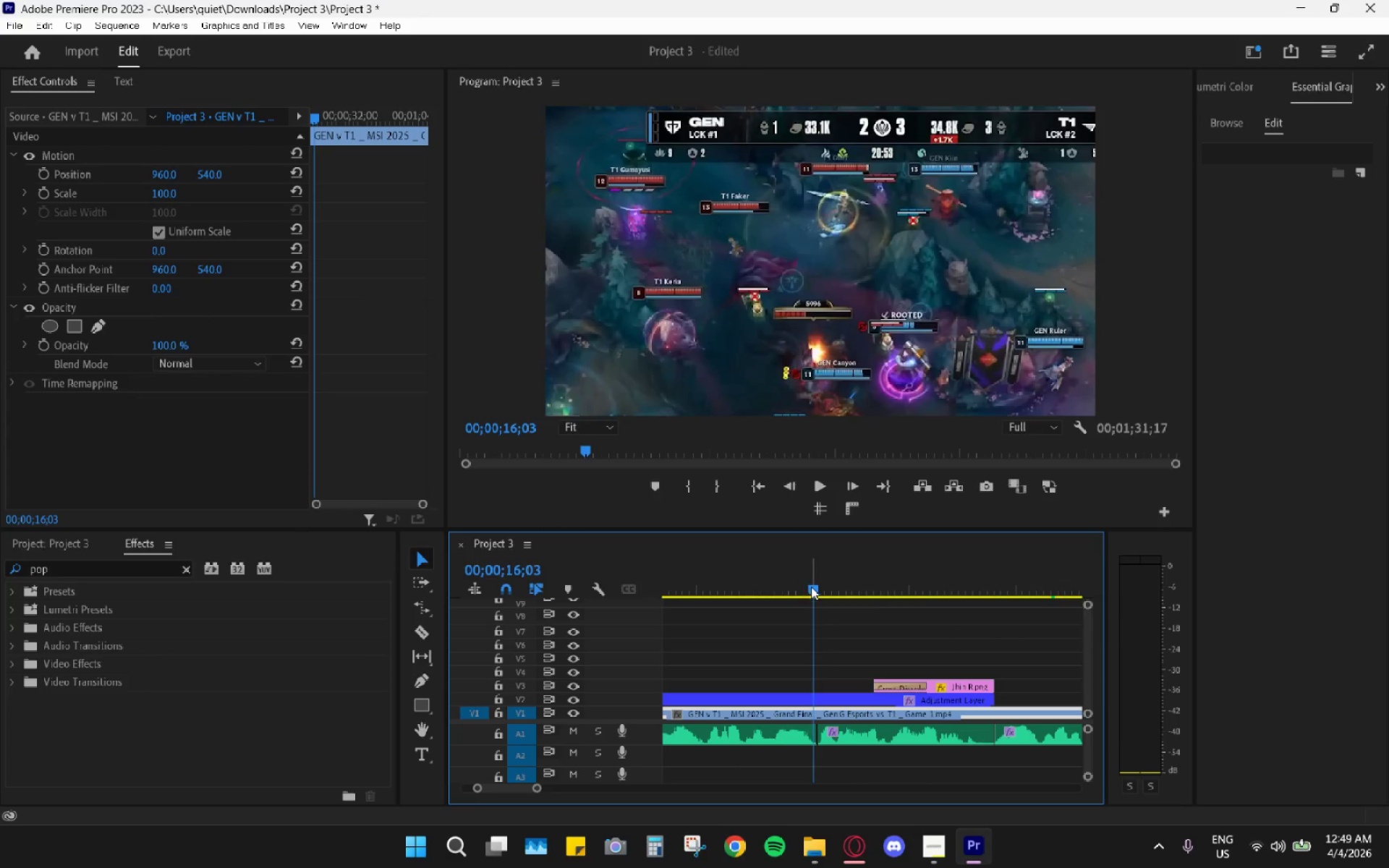 
left_click_drag(start_coordinate=[814, 587], to_coordinate=[819, 593])
 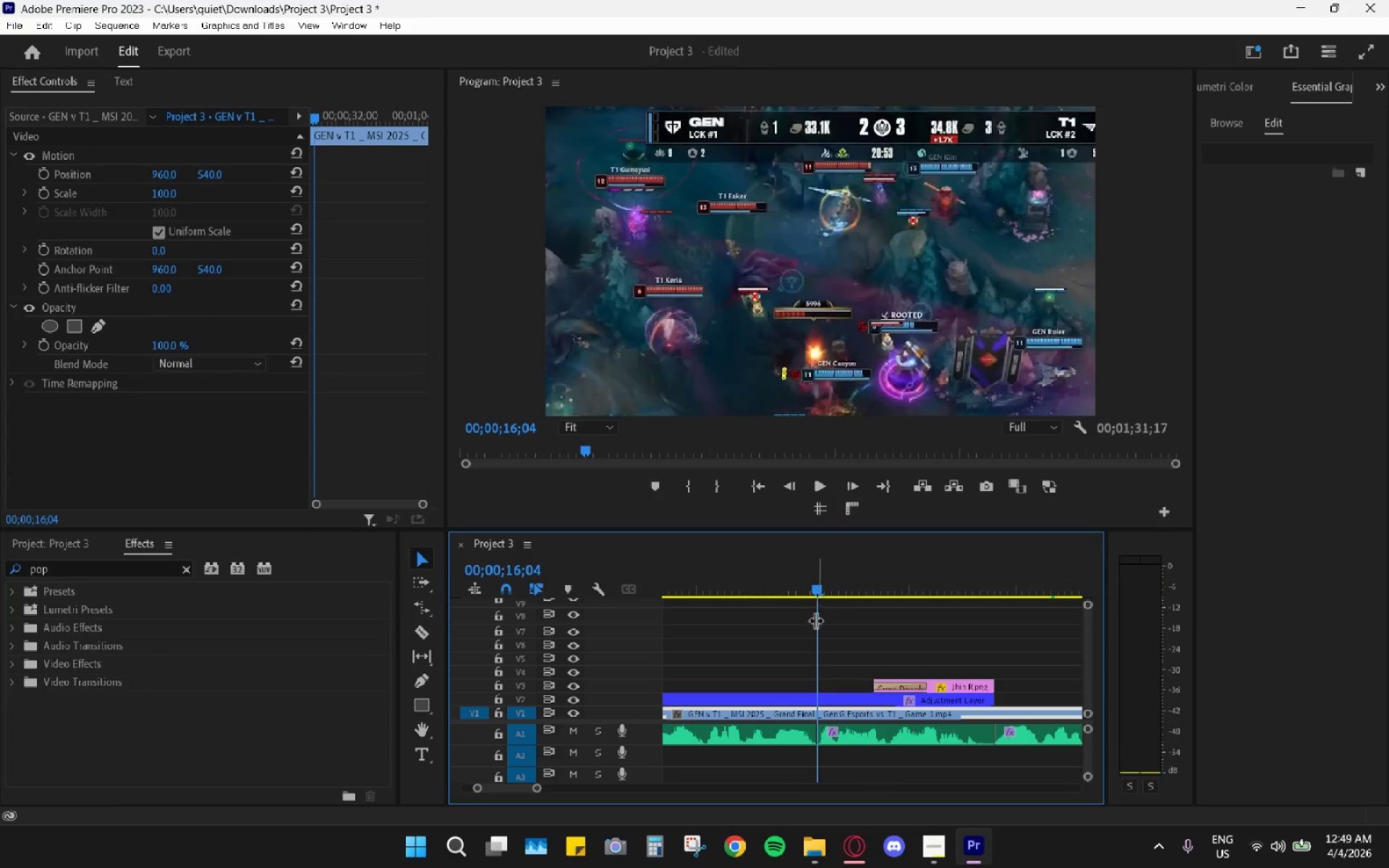 
key(C)
 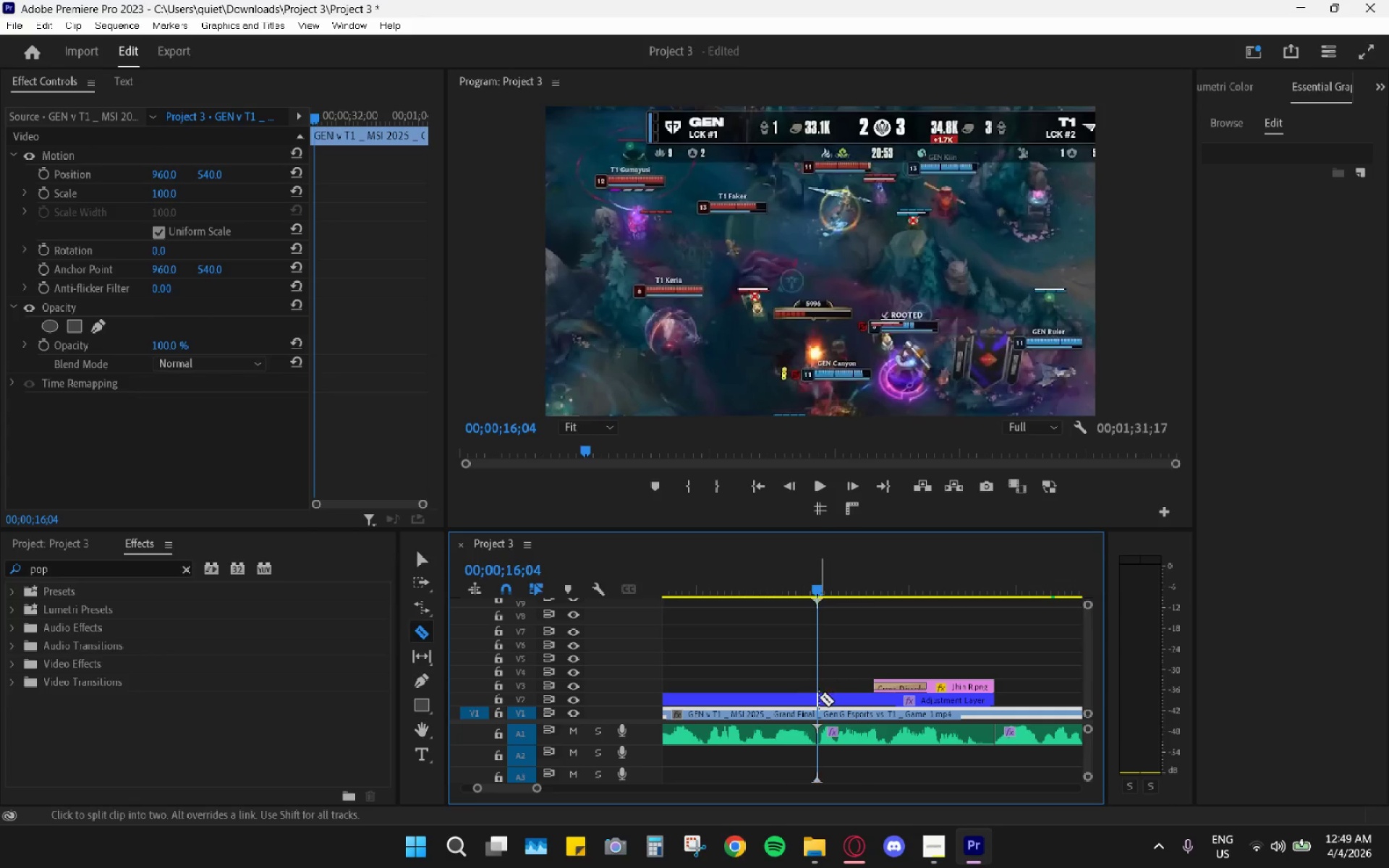 
left_click([819, 698])
 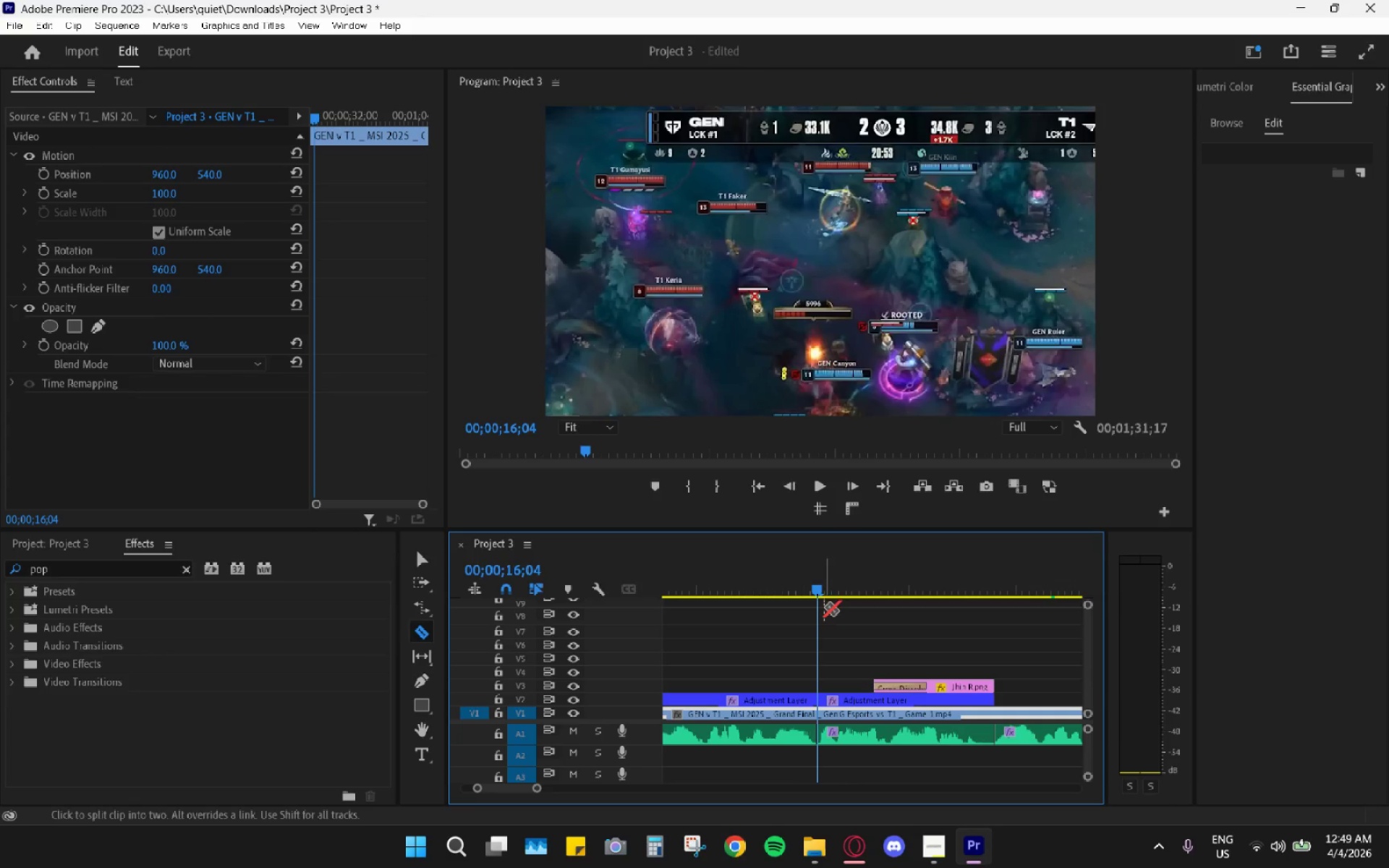 
left_click_drag(start_coordinate=[826, 593], to_coordinate=[846, 590])
 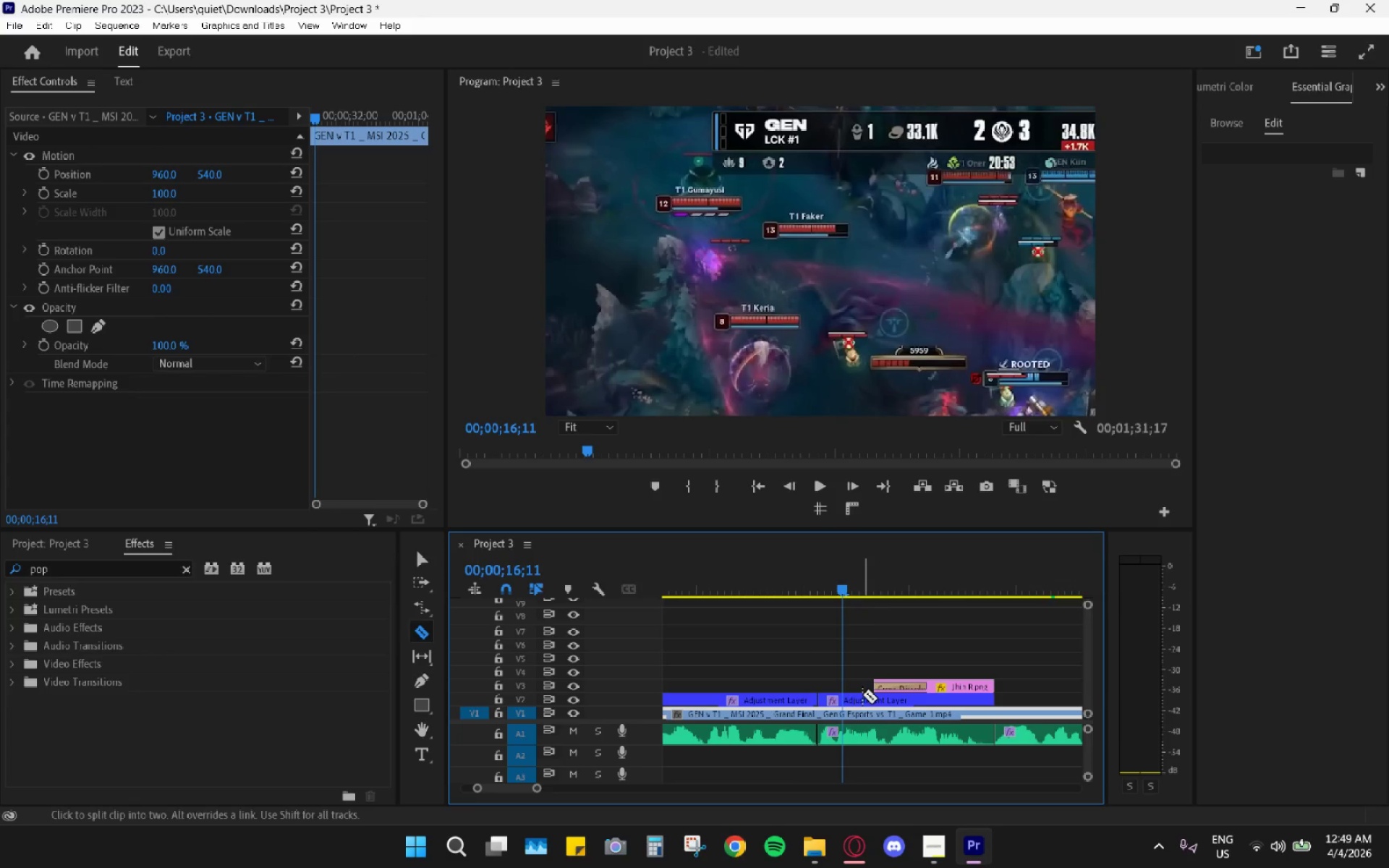 
key(V)
 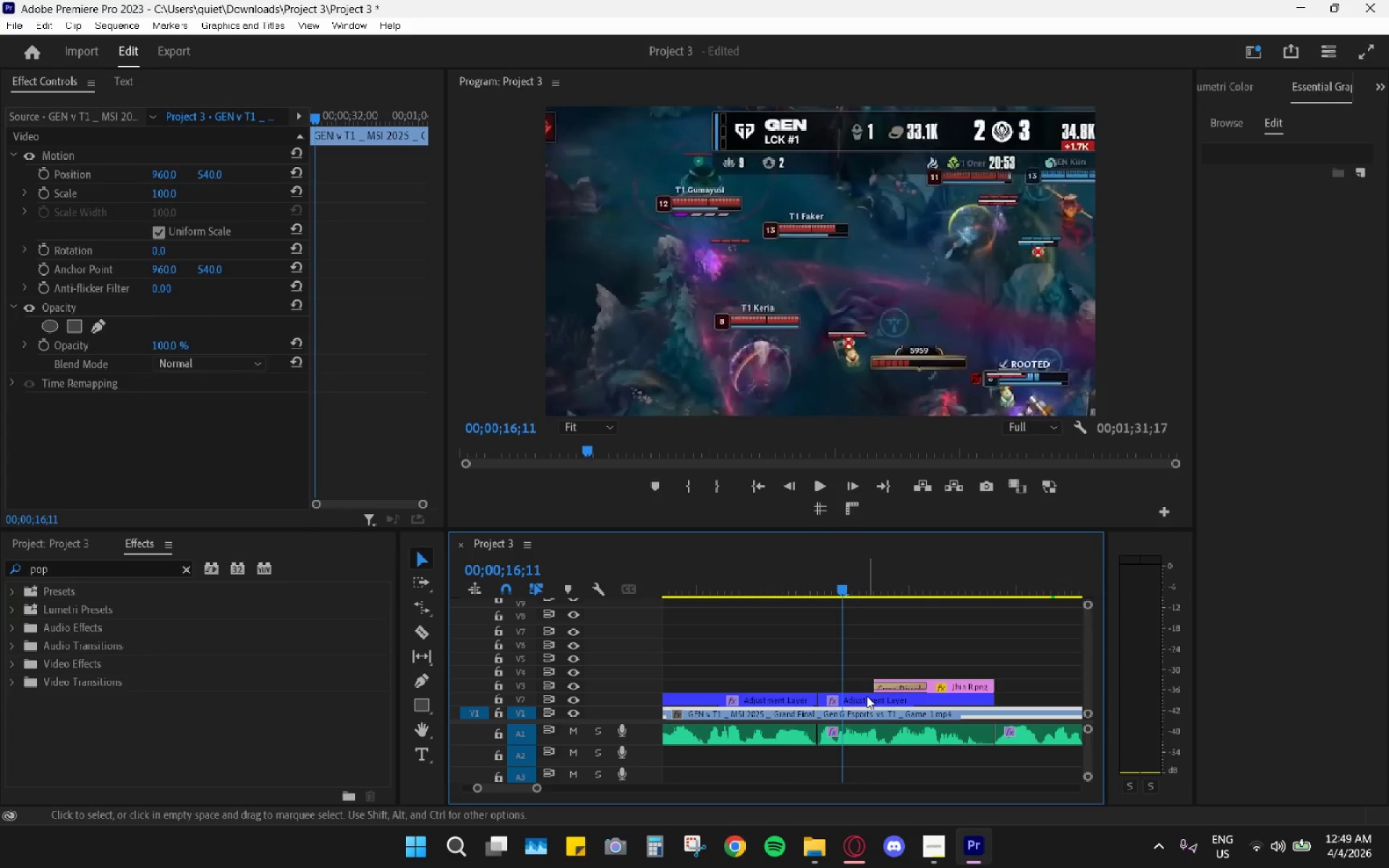 
left_click([867, 696])
 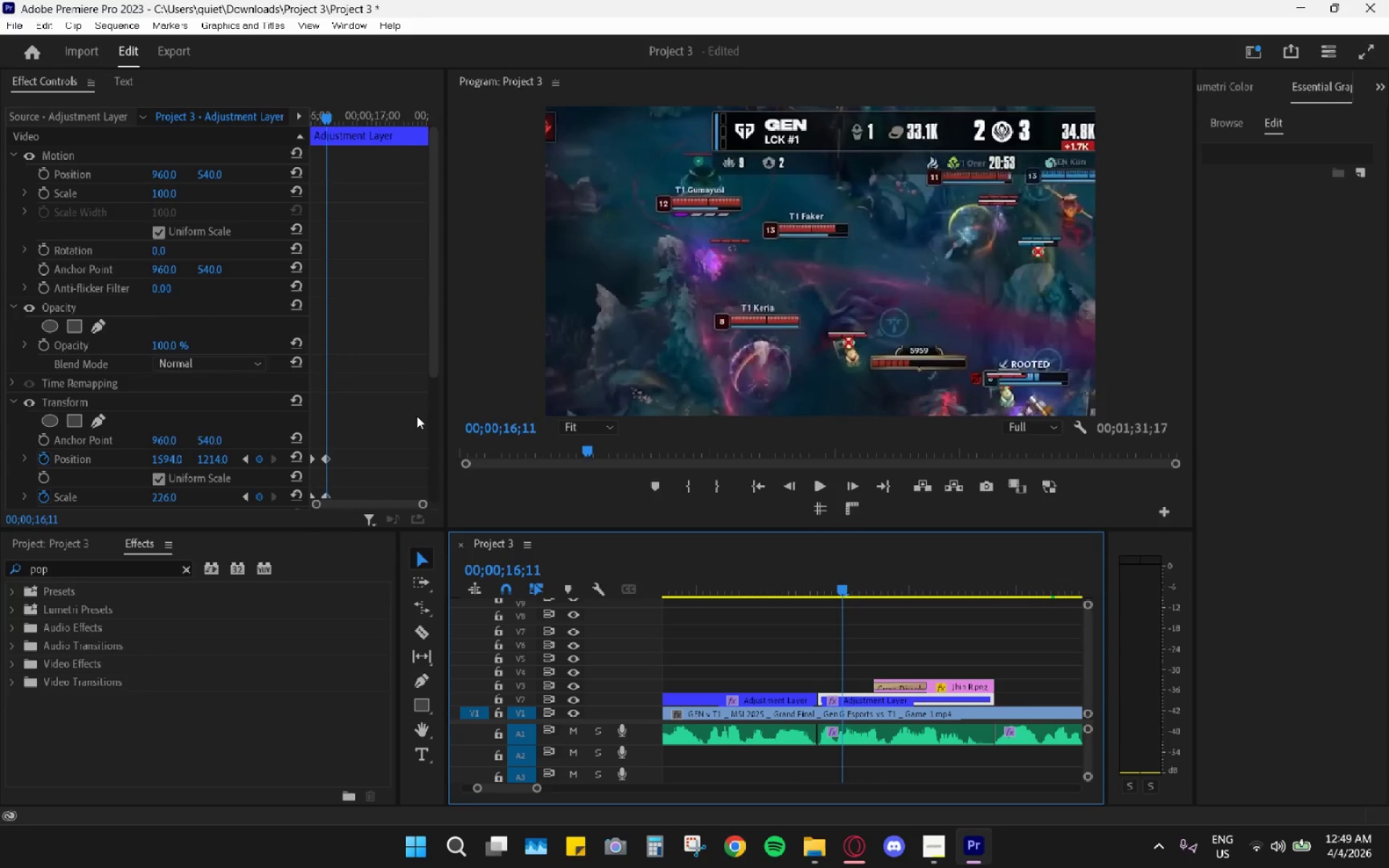 
scroll: coordinate [368, 418], scroll_direction: down, amount: 6.0
 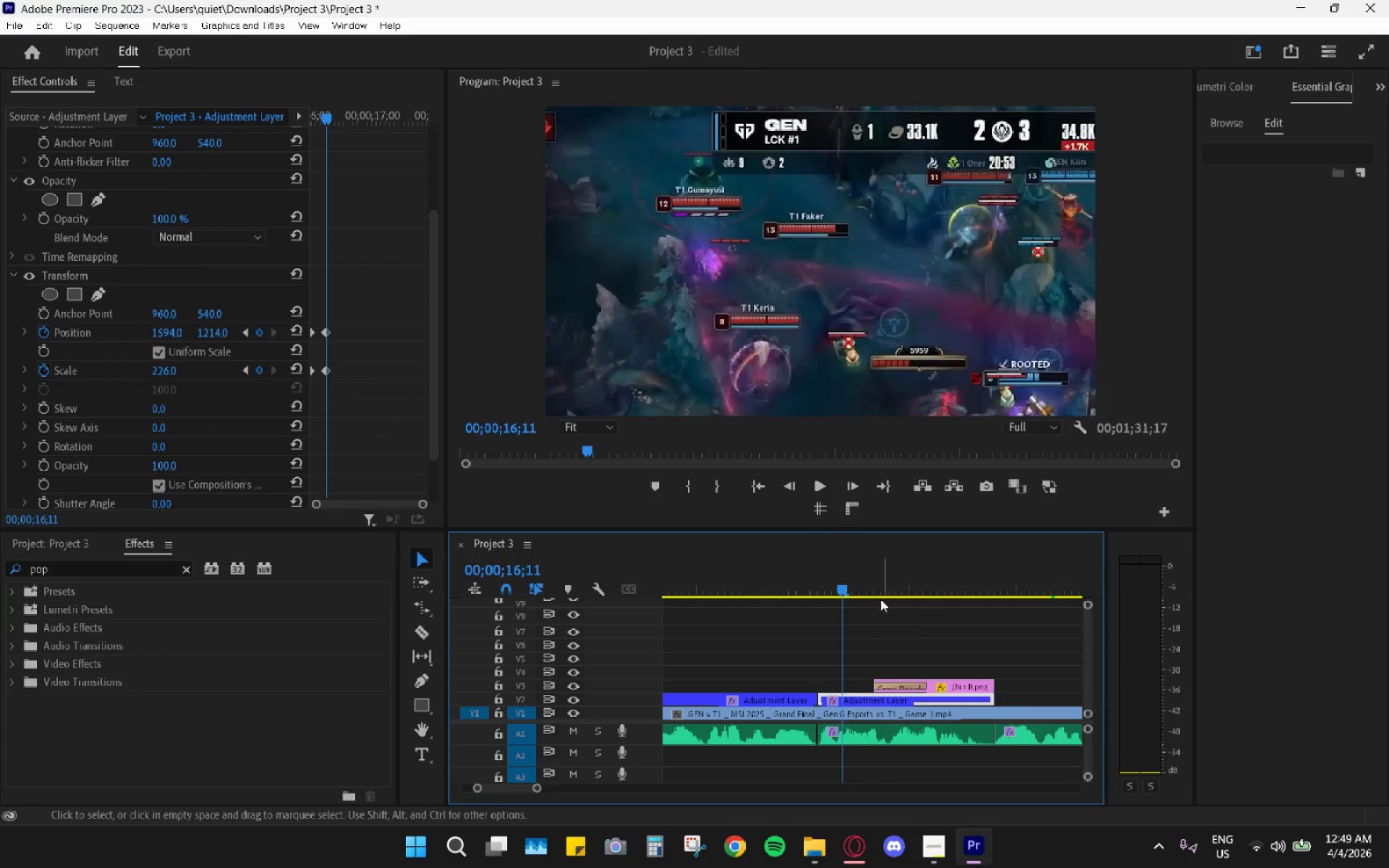 
left_click_drag(start_coordinate=[847, 585], to_coordinate=[956, 599])
 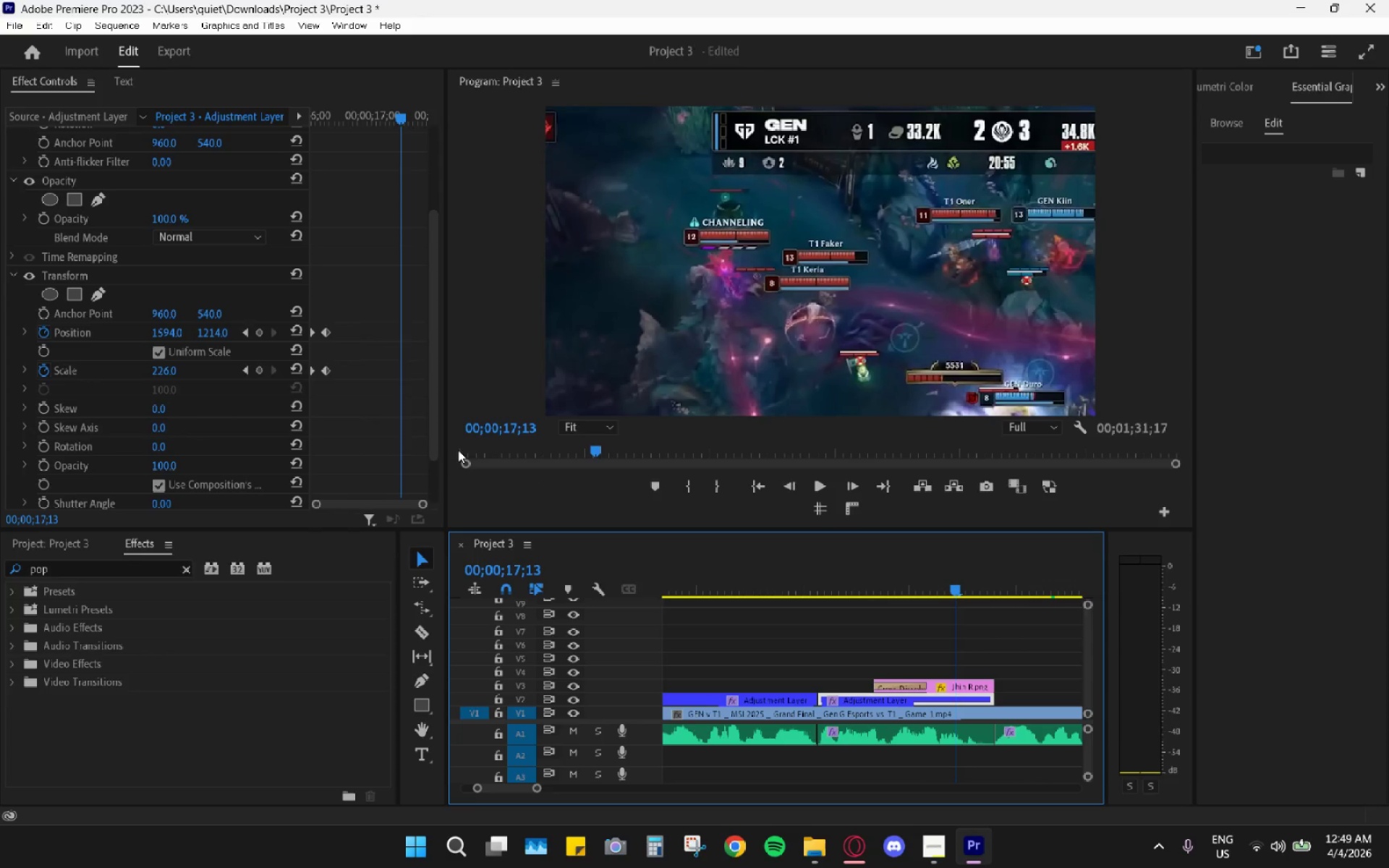 
hold_key(key=AltLeft, duration=0.64)
scroll: coordinate [403, 446], scroll_direction: down, amount: 4.0
 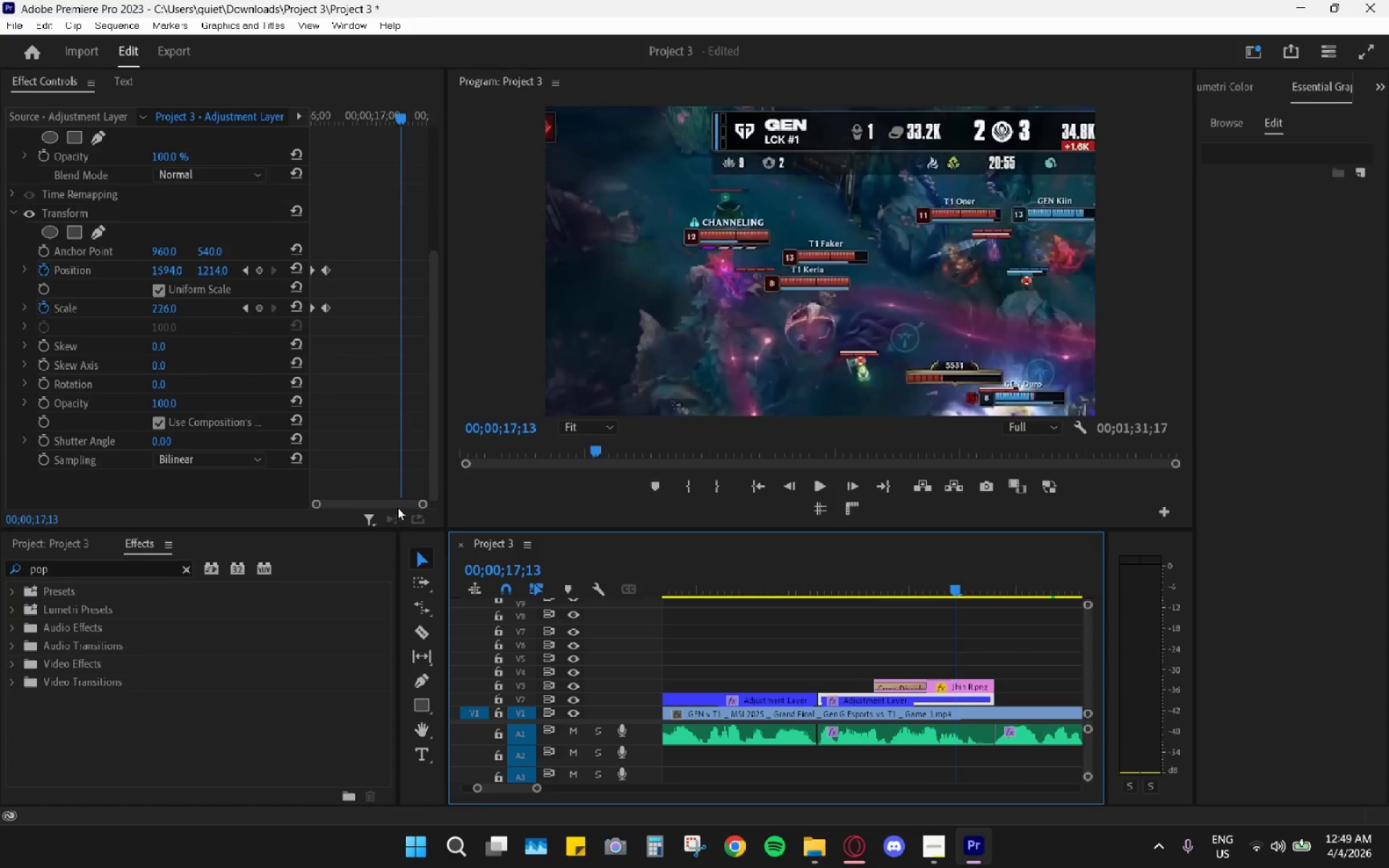 
left_click_drag(start_coordinate=[399, 505], to_coordinate=[486, 505])
 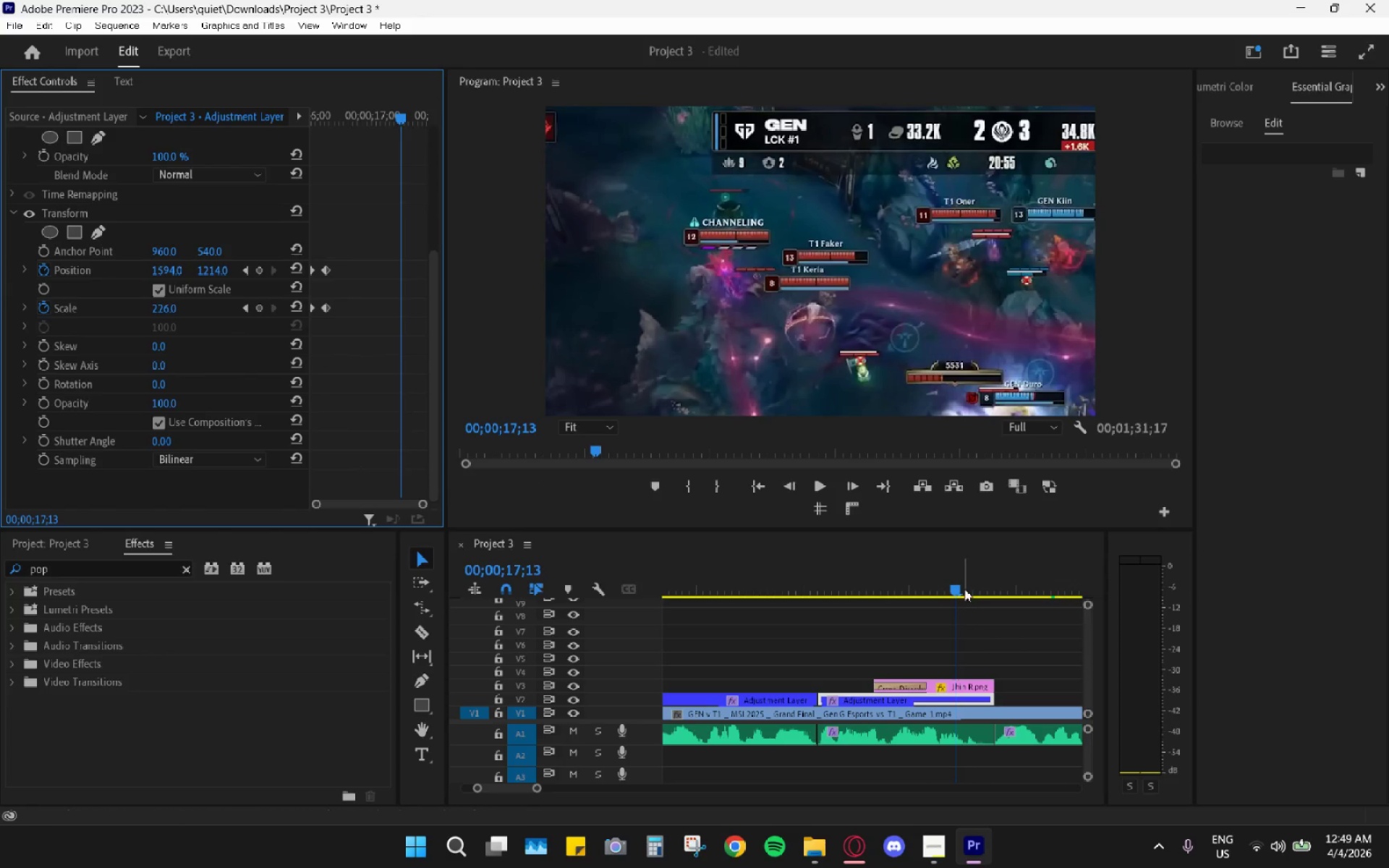 
left_click_drag(start_coordinate=[964, 587], to_coordinate=[838, 587])
 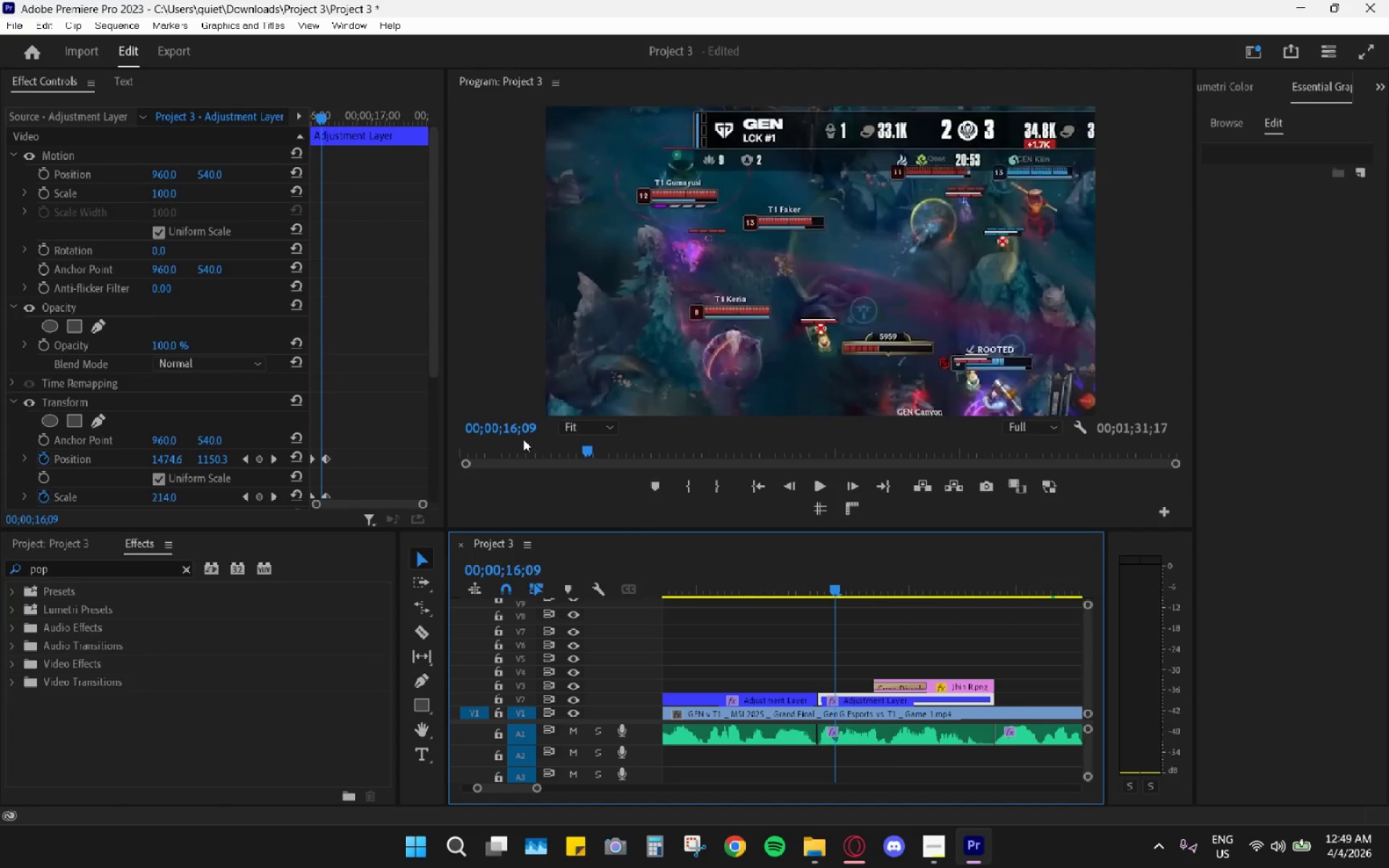 
scroll: coordinate [386, 455], scroll_direction: down, amount: 4.0
 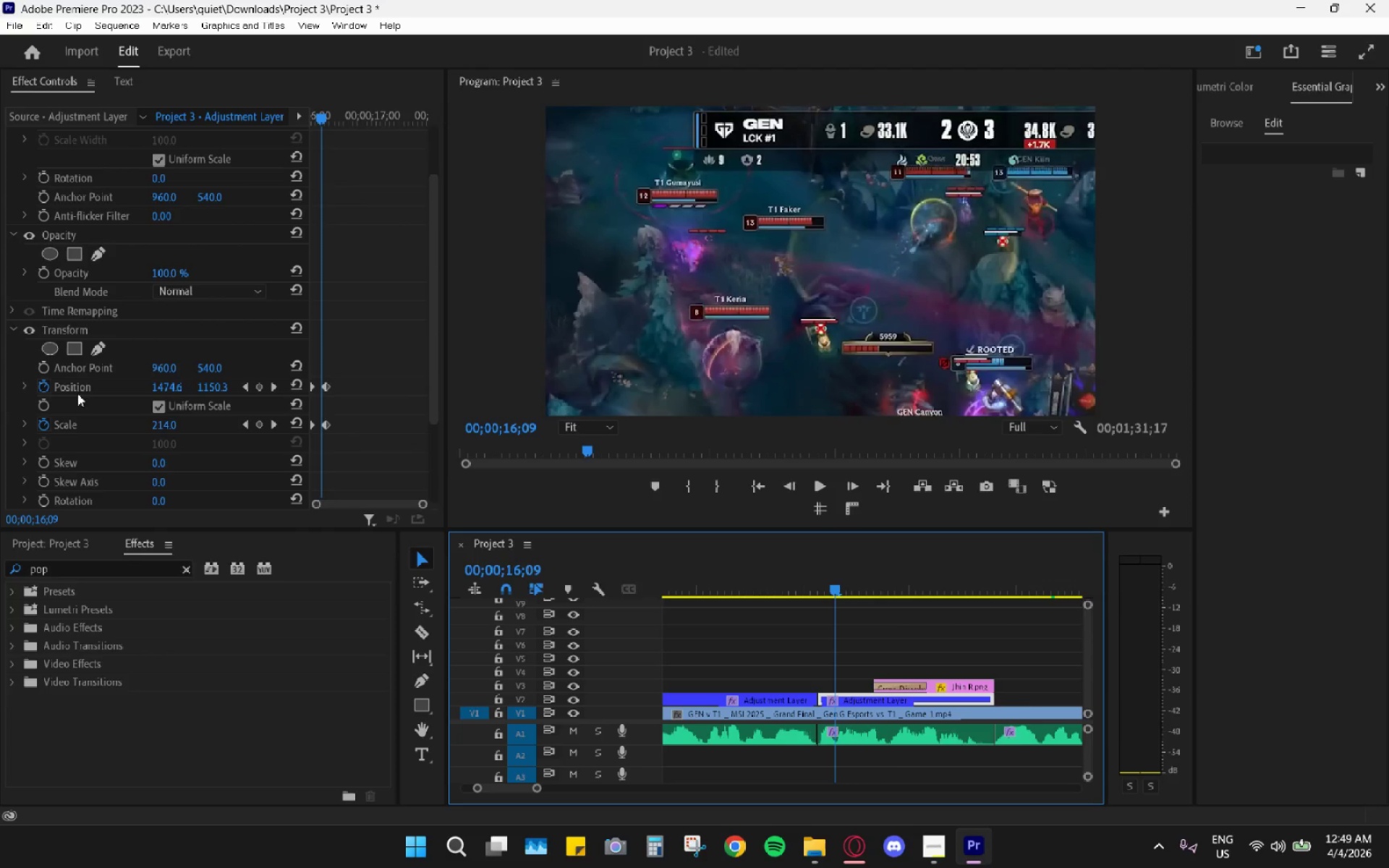 
mouse_move([48, 409])
 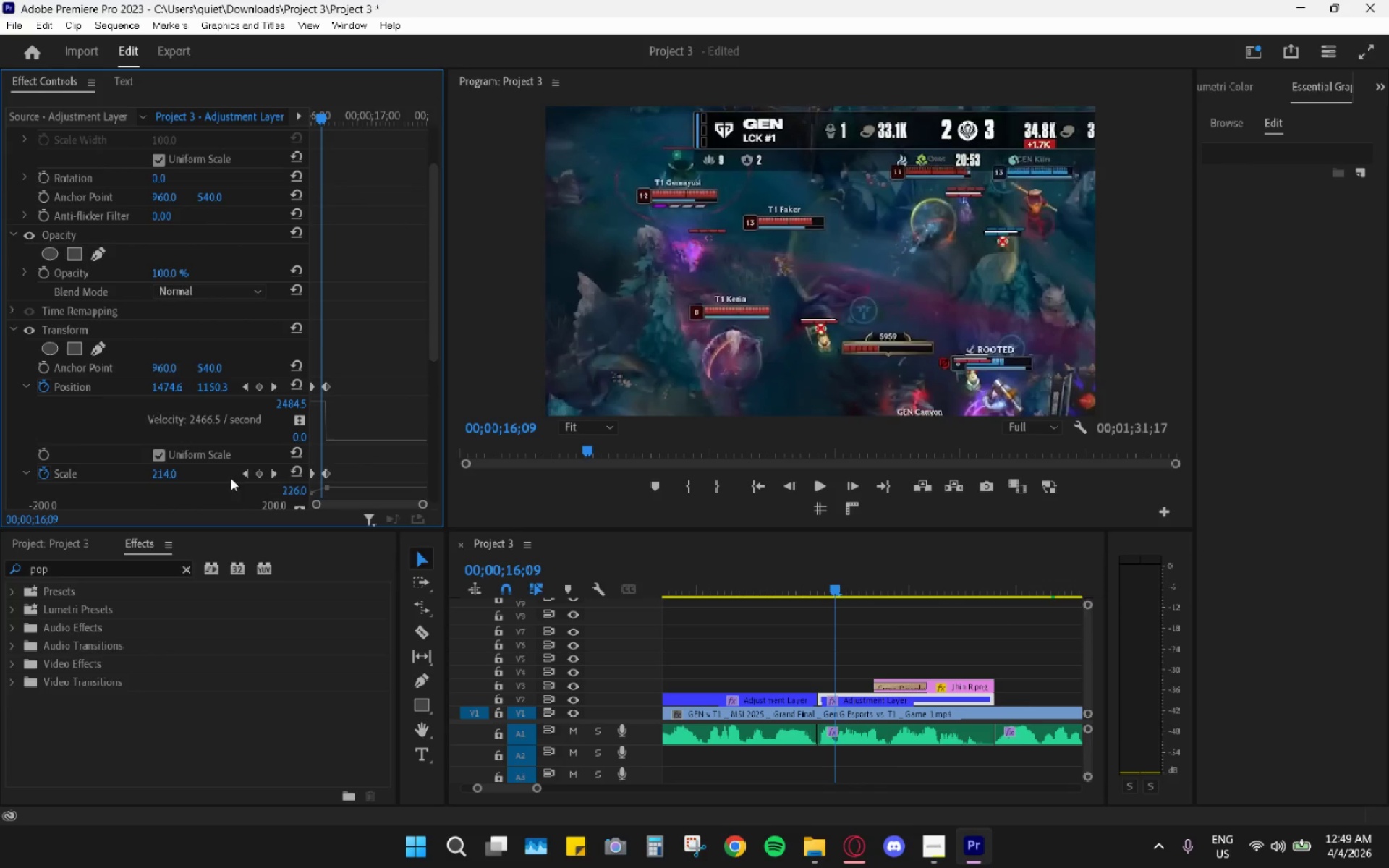 
scroll: coordinate [352, 441], scroll_direction: down, amount: 5.0
 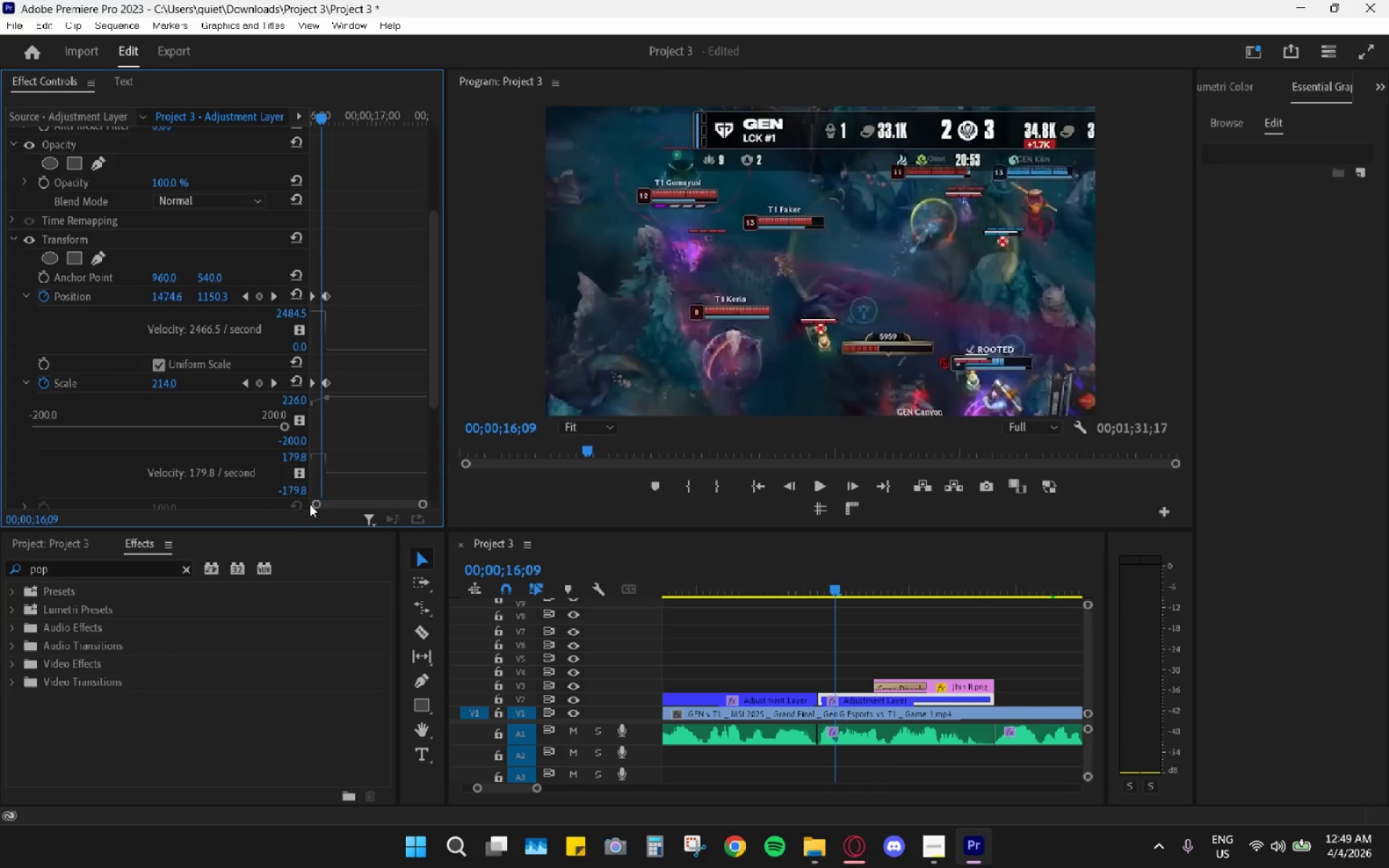 
left_click_drag(start_coordinate=[348, 504], to_coordinate=[308, 508])
 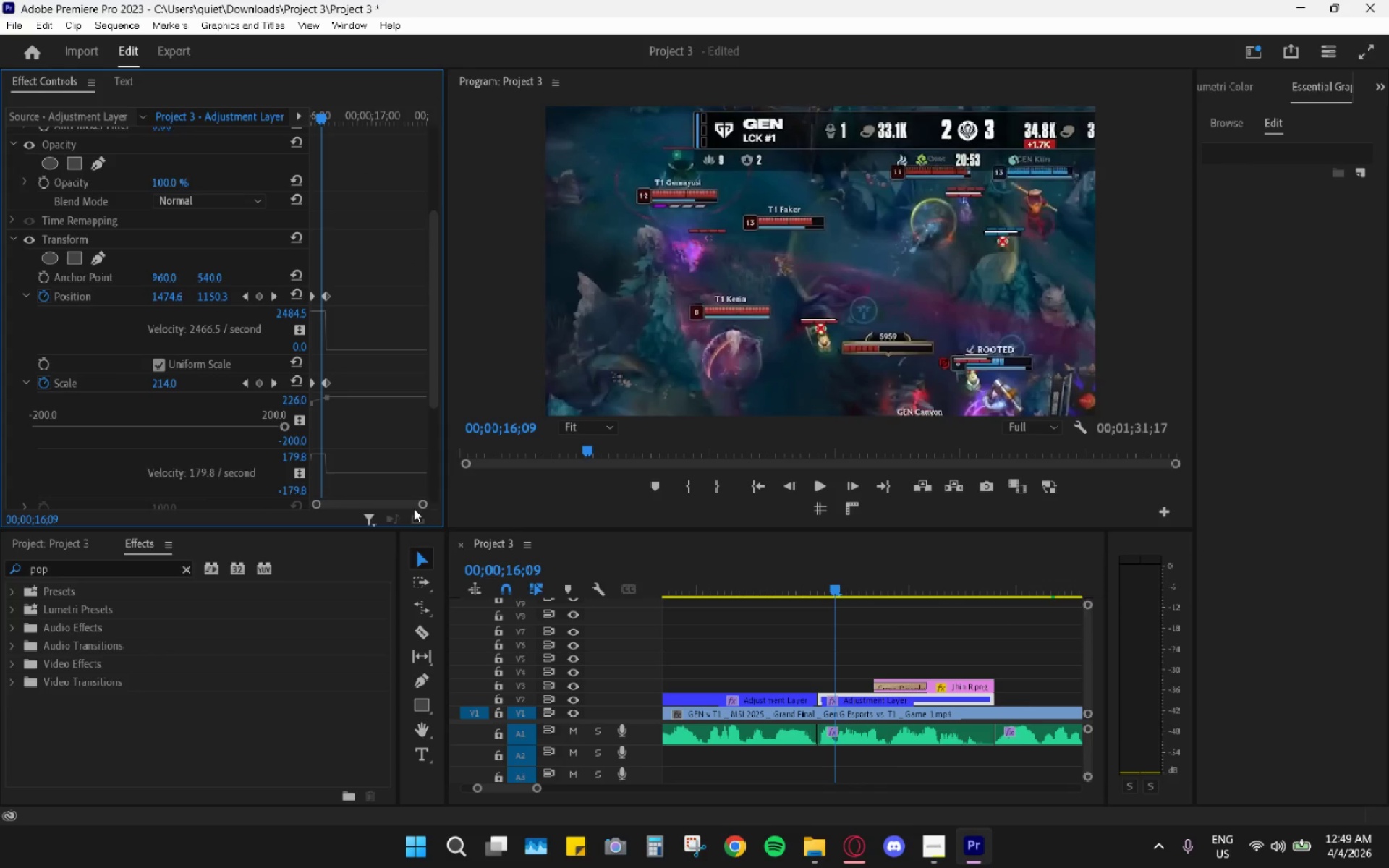 
left_click_drag(start_coordinate=[417, 503], to_coordinate=[405, 503])
 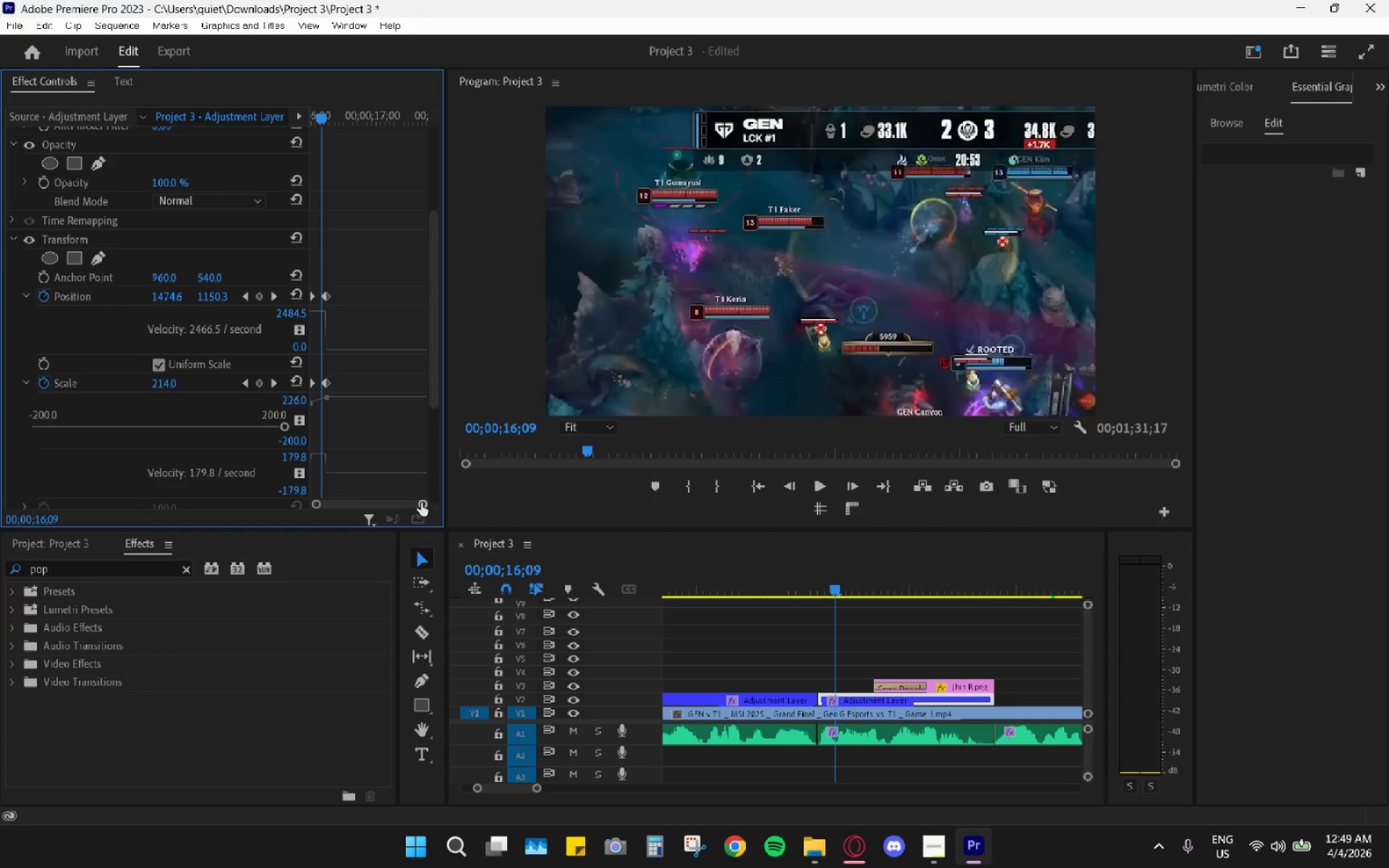 
left_click_drag(start_coordinate=[421, 502], to_coordinate=[399, 501])
 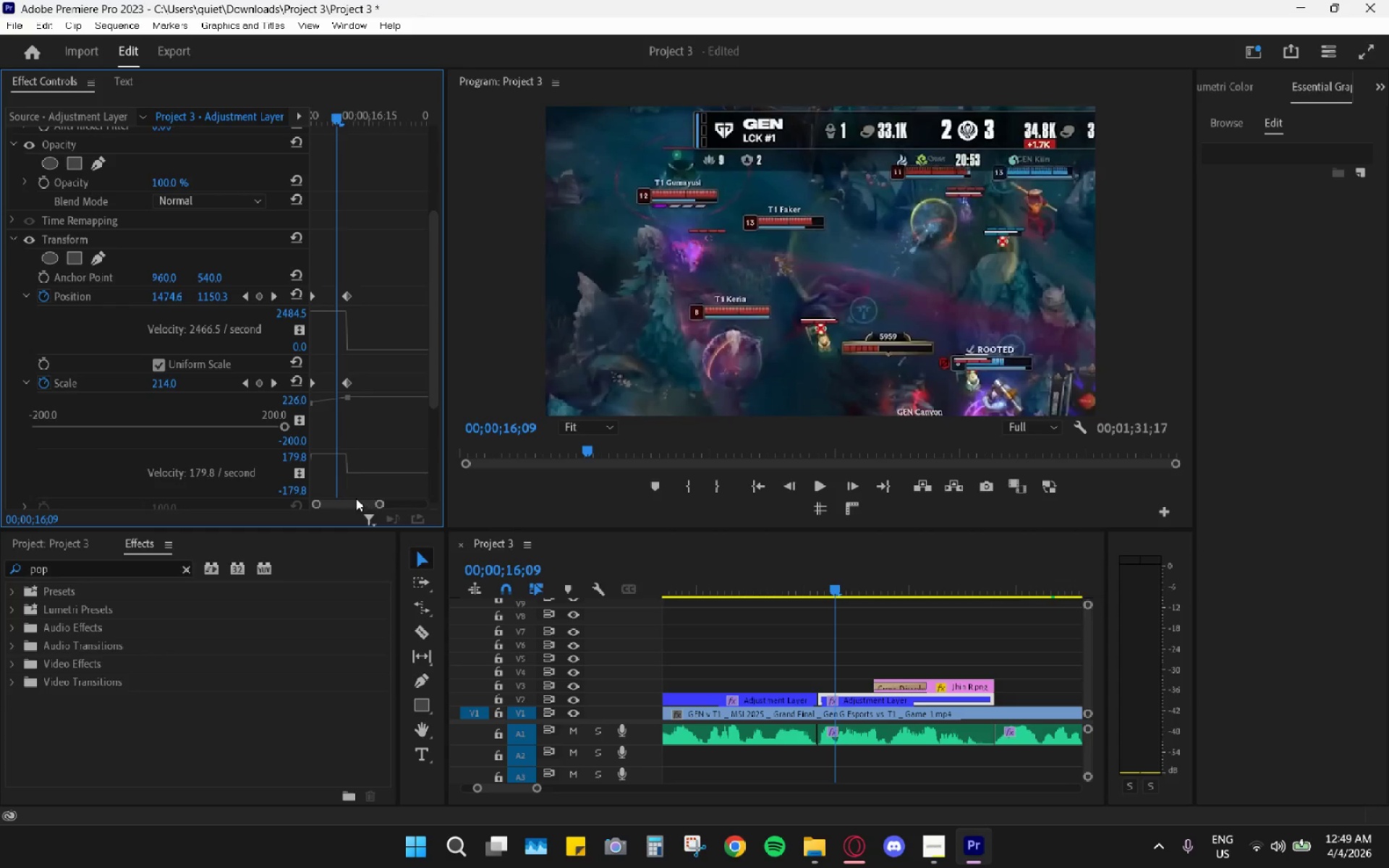 
left_click_drag(start_coordinate=[357, 498], to_coordinate=[293, 503])
 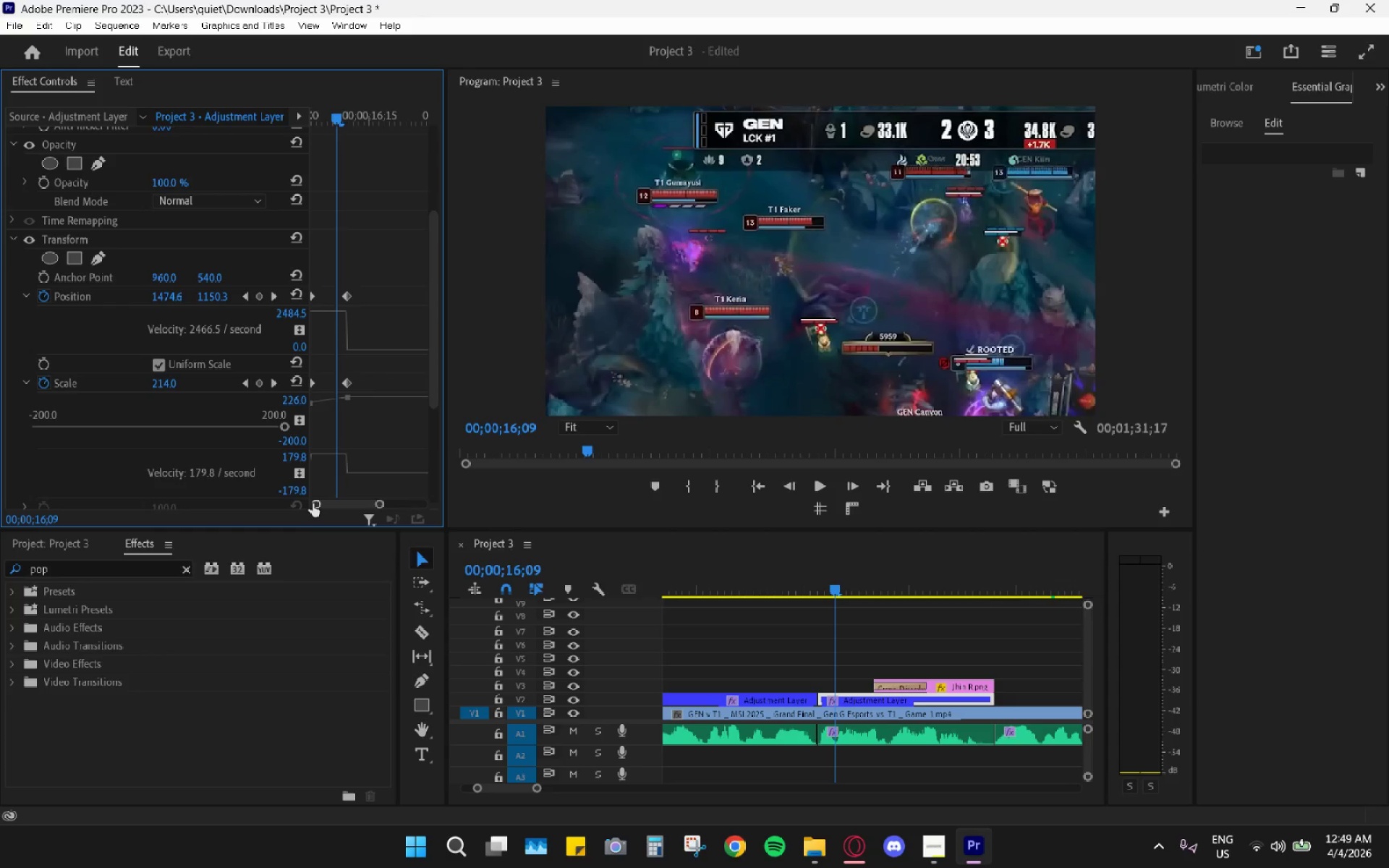 
left_click_drag(start_coordinate=[313, 503], to_coordinate=[289, 503])
 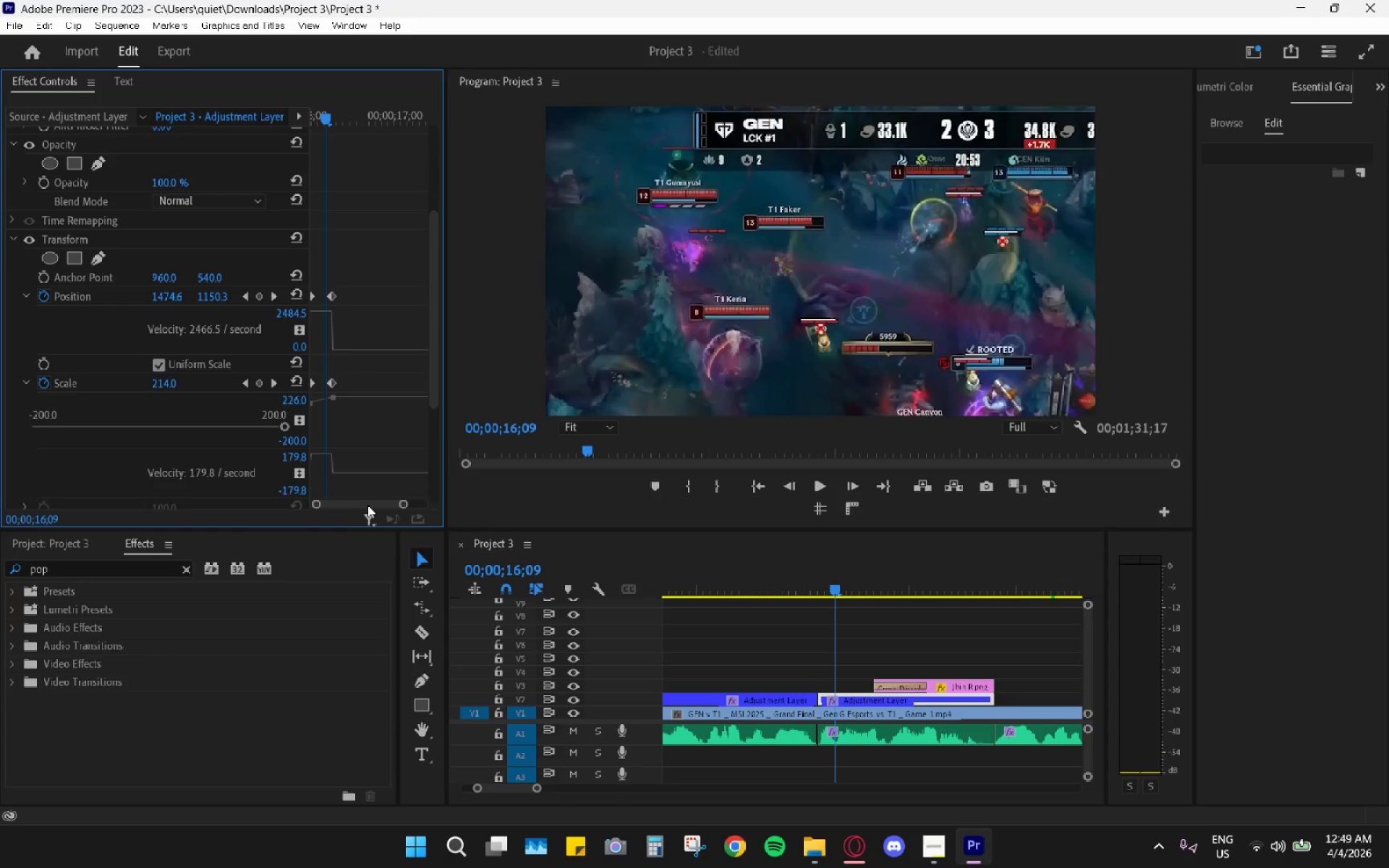 
left_click_drag(start_coordinate=[370, 503], to_coordinate=[352, 501])
 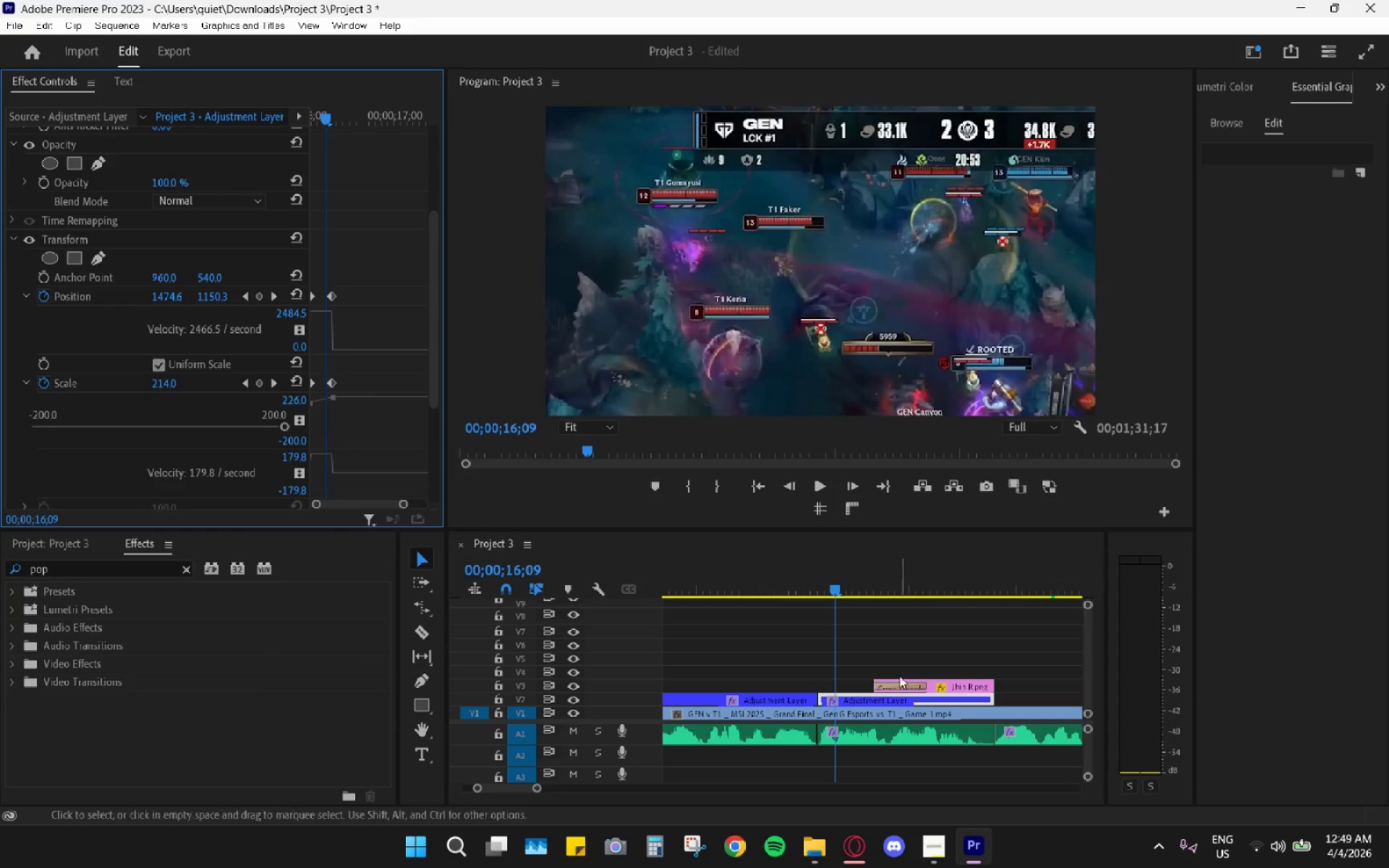 
left_click_drag(start_coordinate=[831, 585], to_coordinate=[862, 609])
 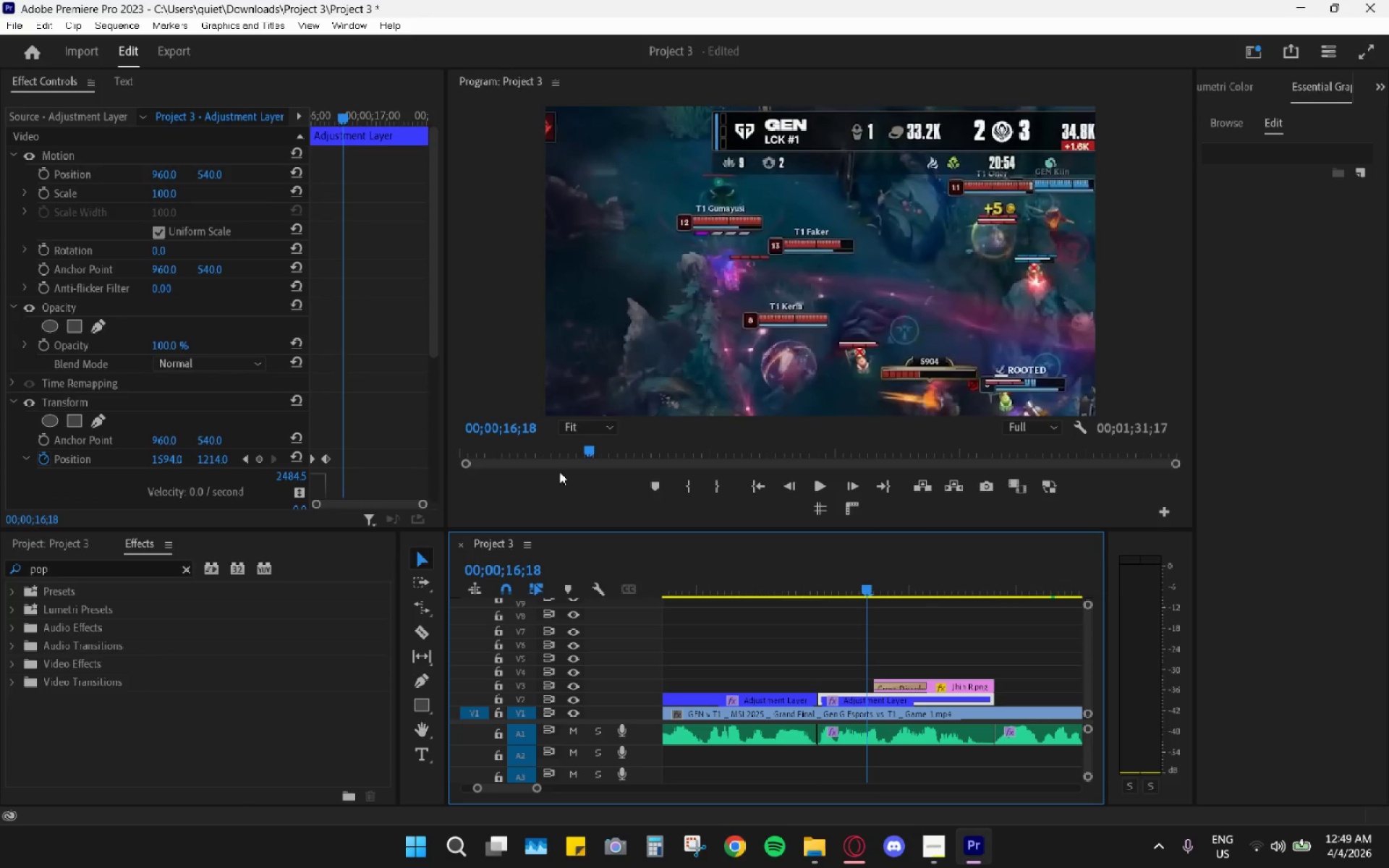 
scroll: coordinate [356, 426], scroll_direction: down, amount: 9.0
 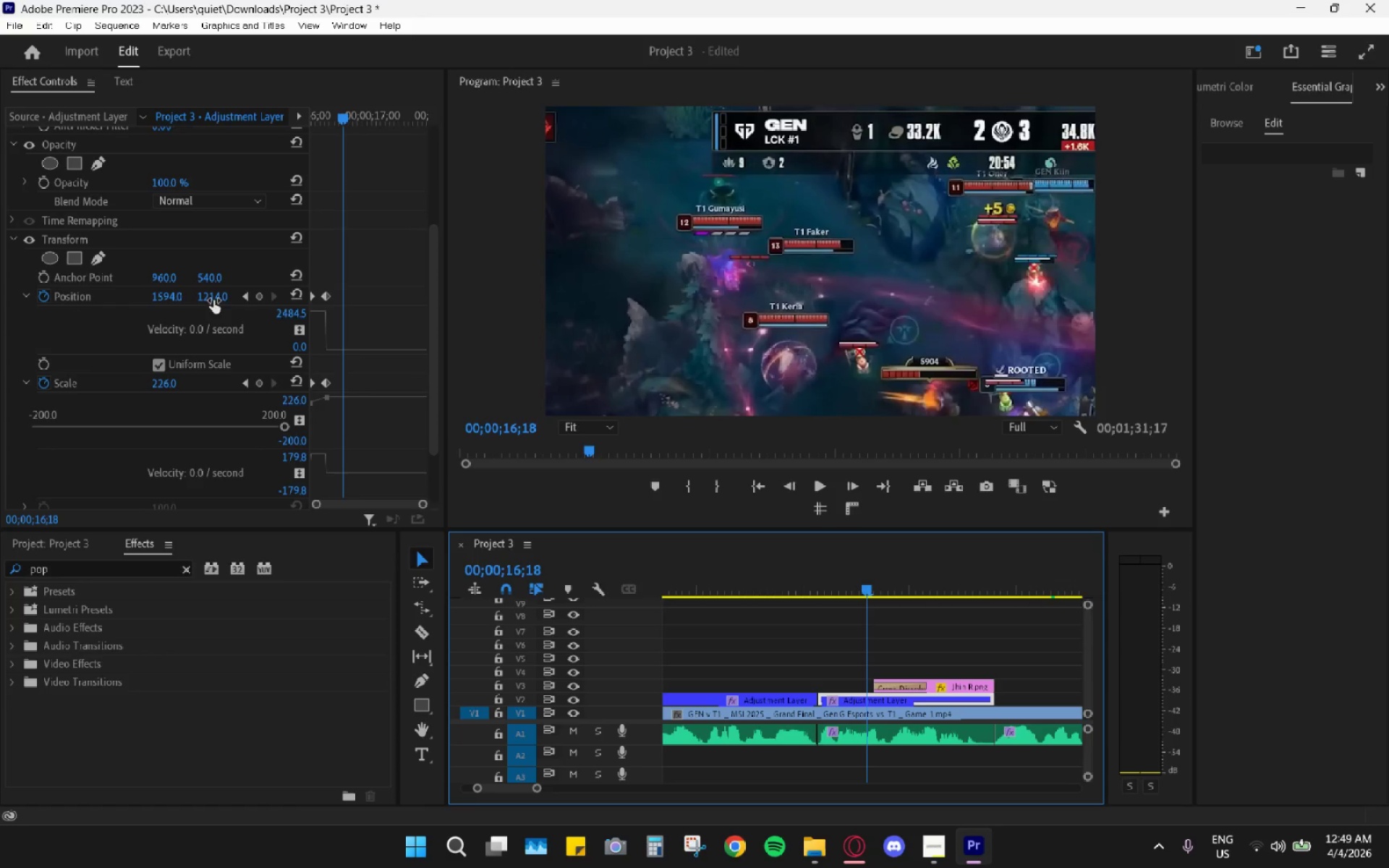 
left_click([301, 295])
 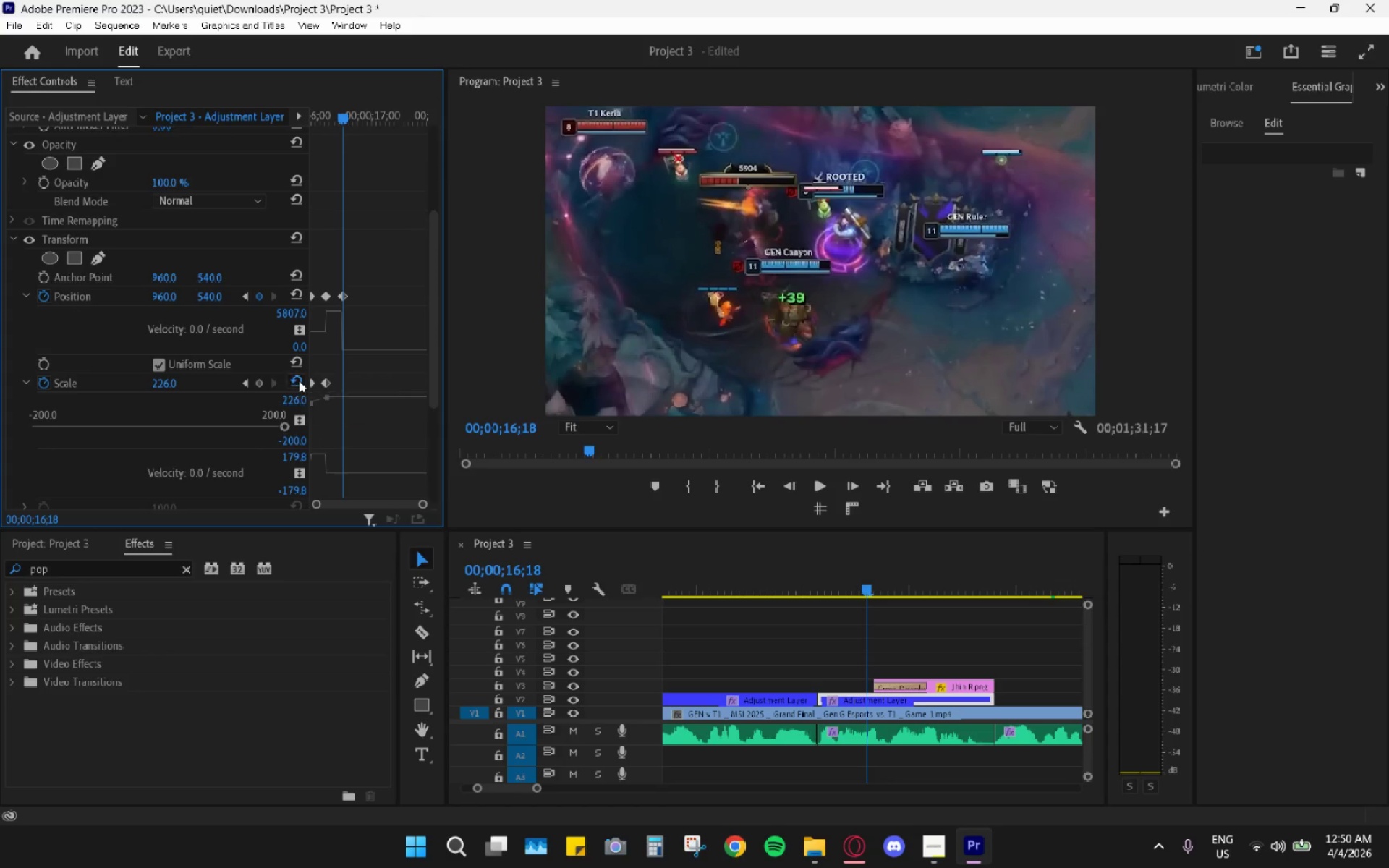 
double_click([299, 380])
 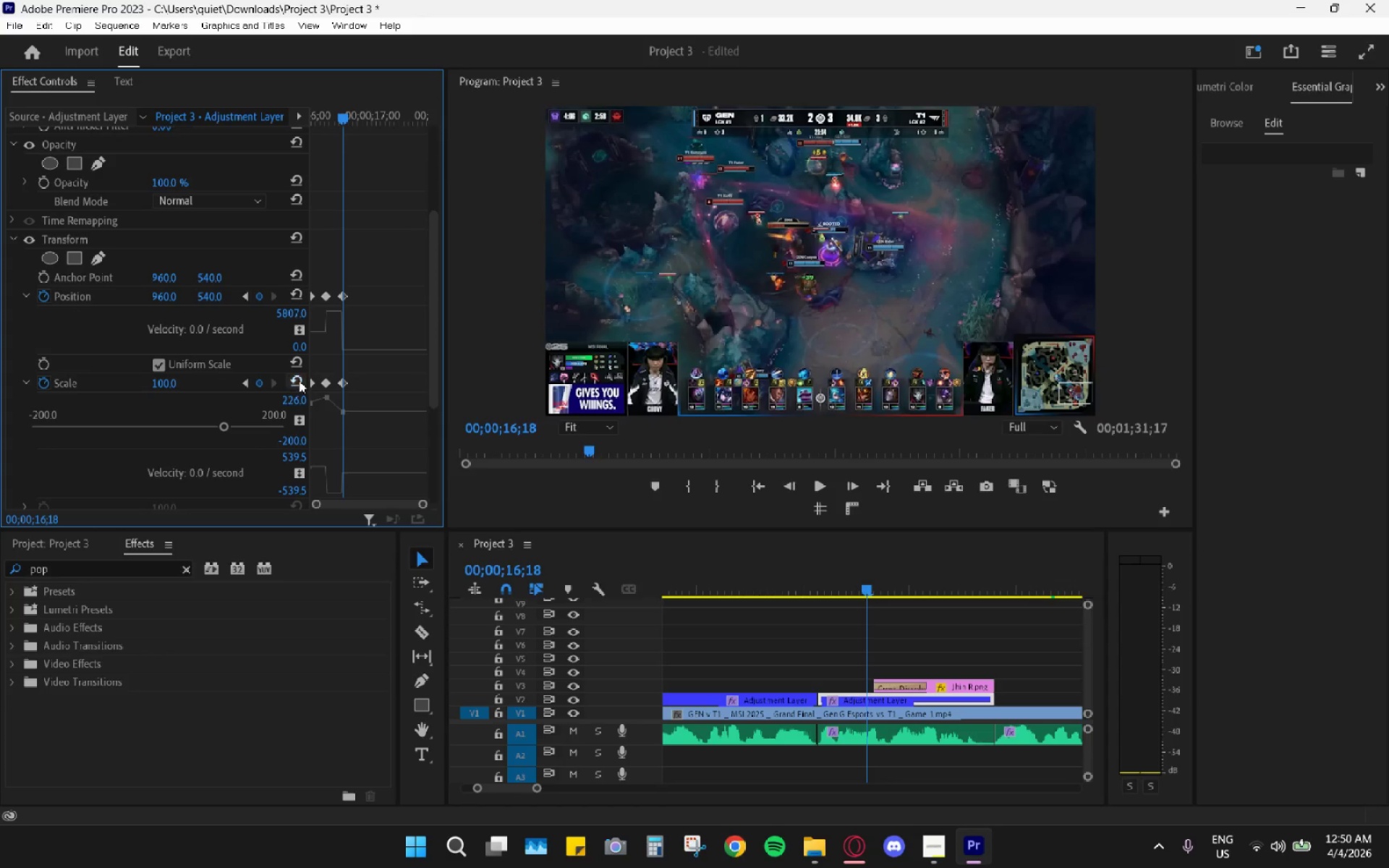 
triple_click([299, 380])
 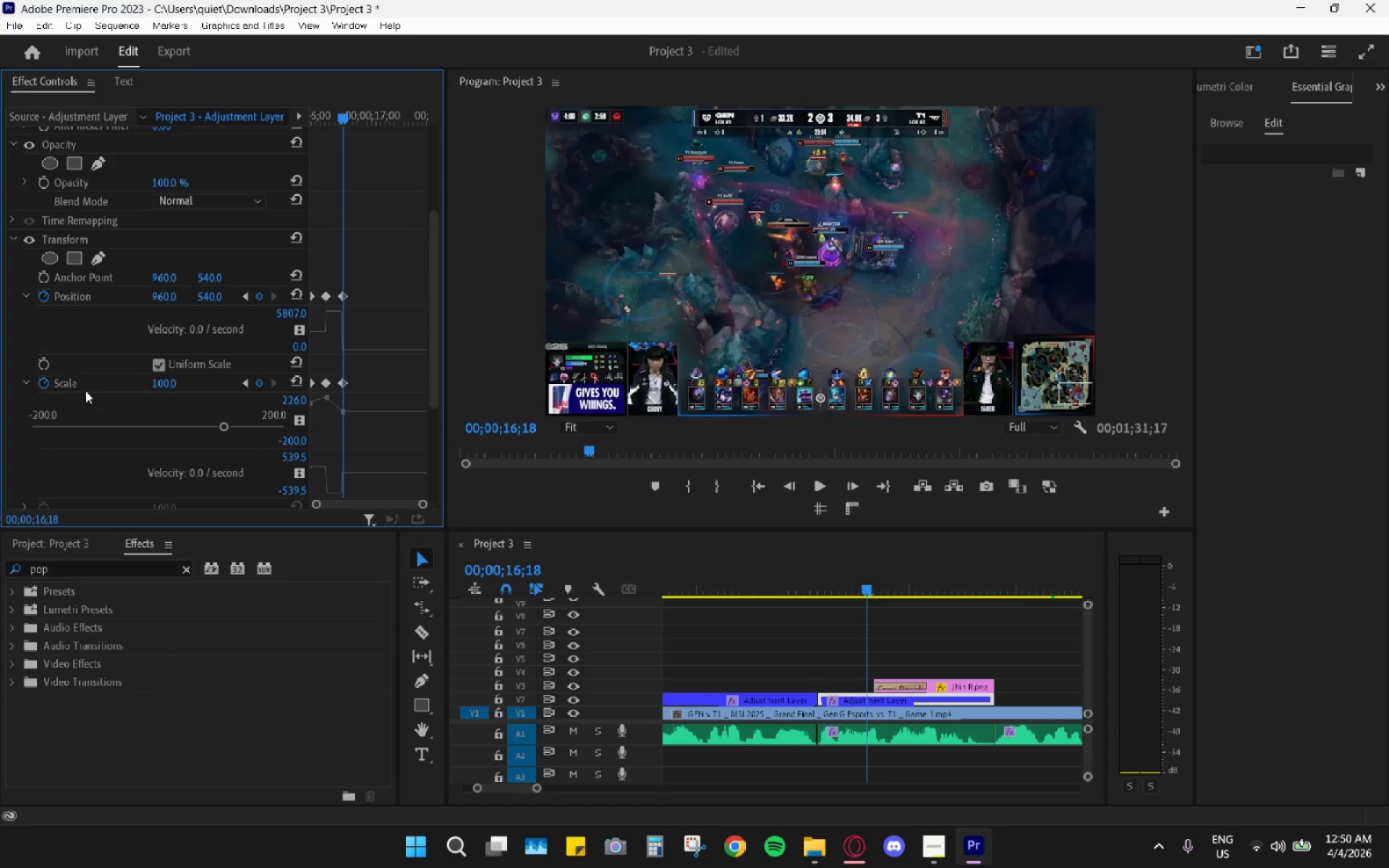 
left_click([46, 380])
 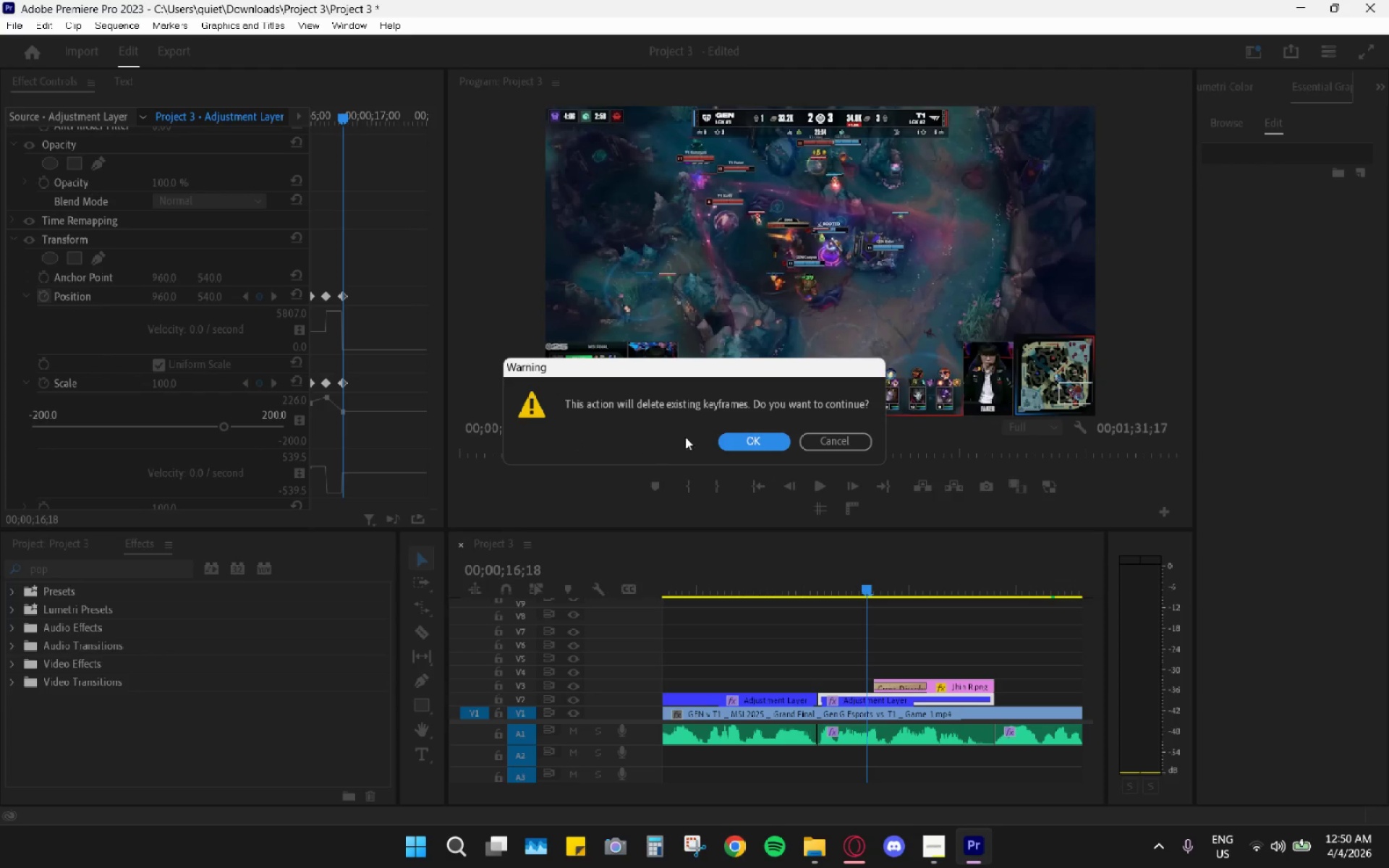 
left_click([755, 440])
 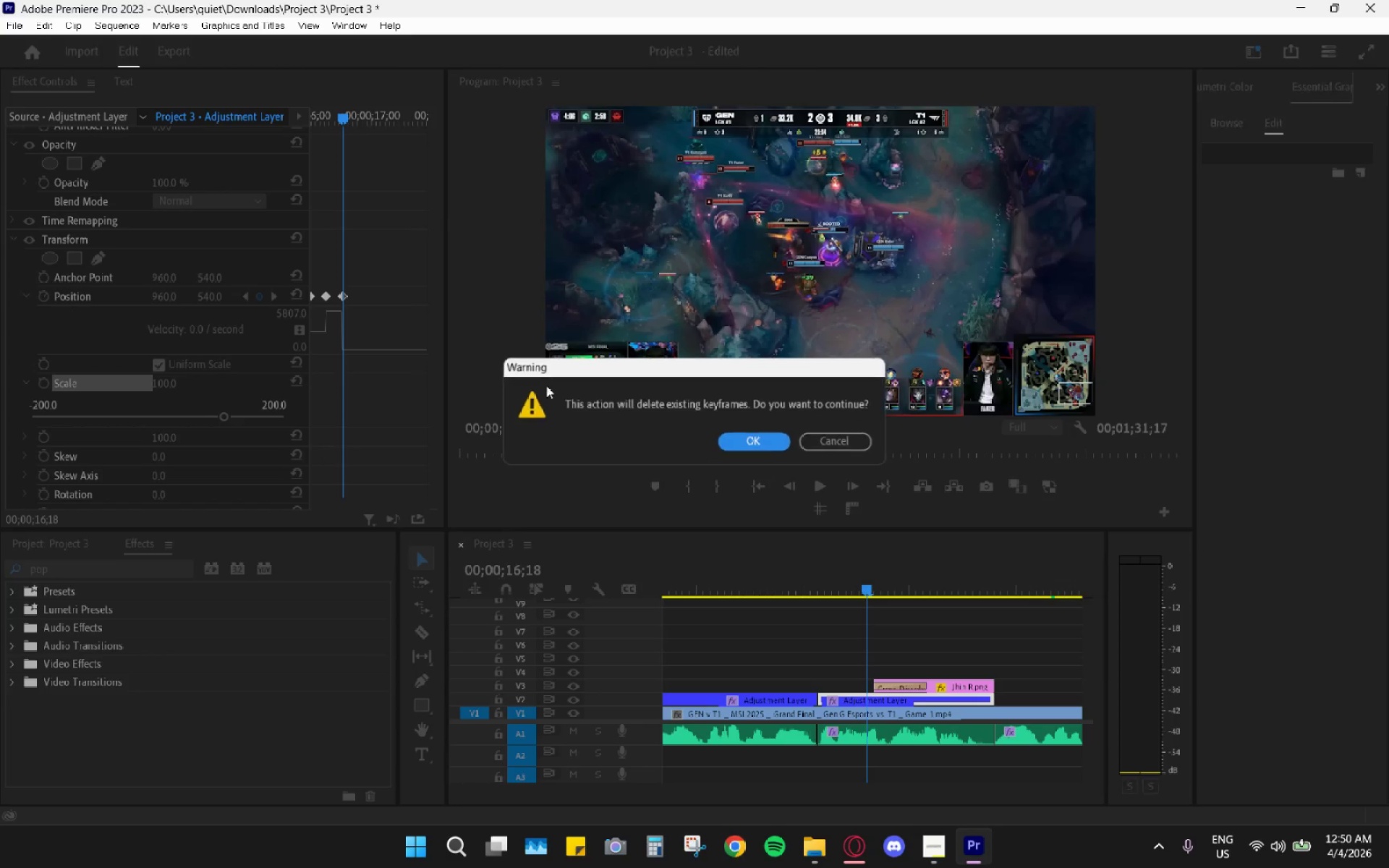 
left_click_drag(start_coordinate=[726, 433], to_coordinate=[732, 435])
 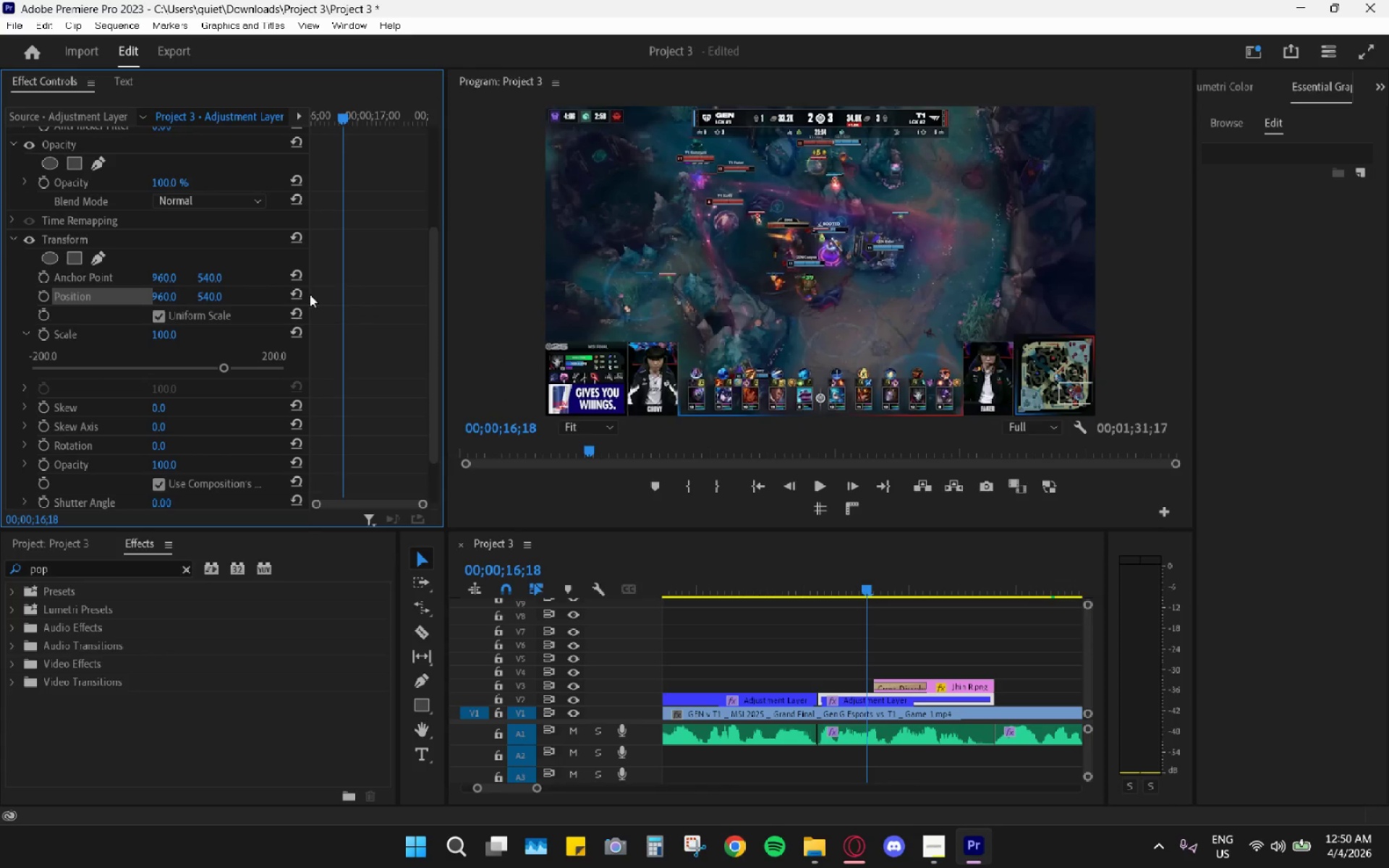 
left_click([300, 294])
 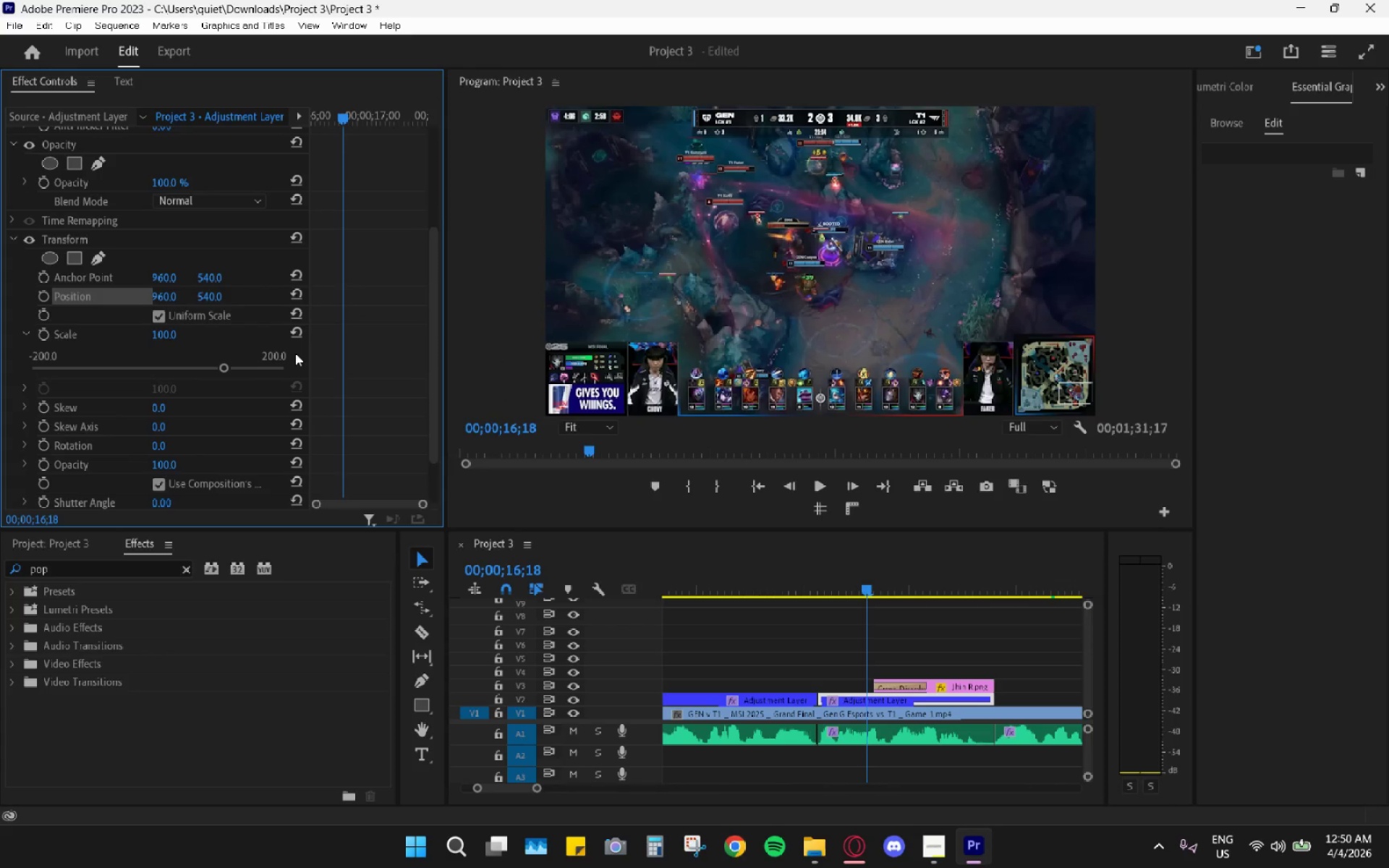 
left_click([294, 338])
 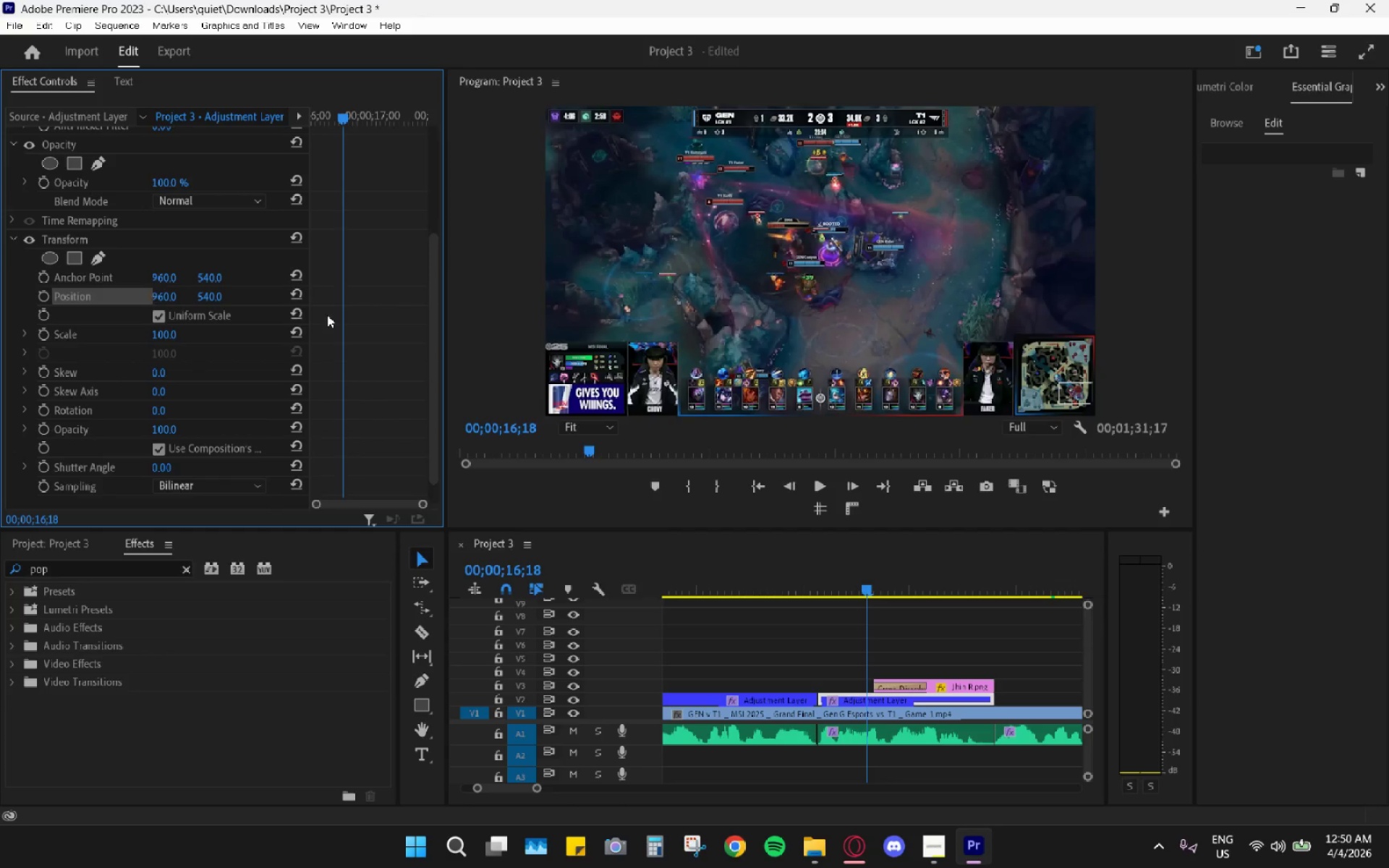 
left_click_drag(start_coordinate=[885, 569], to_coordinate=[726, 549])
 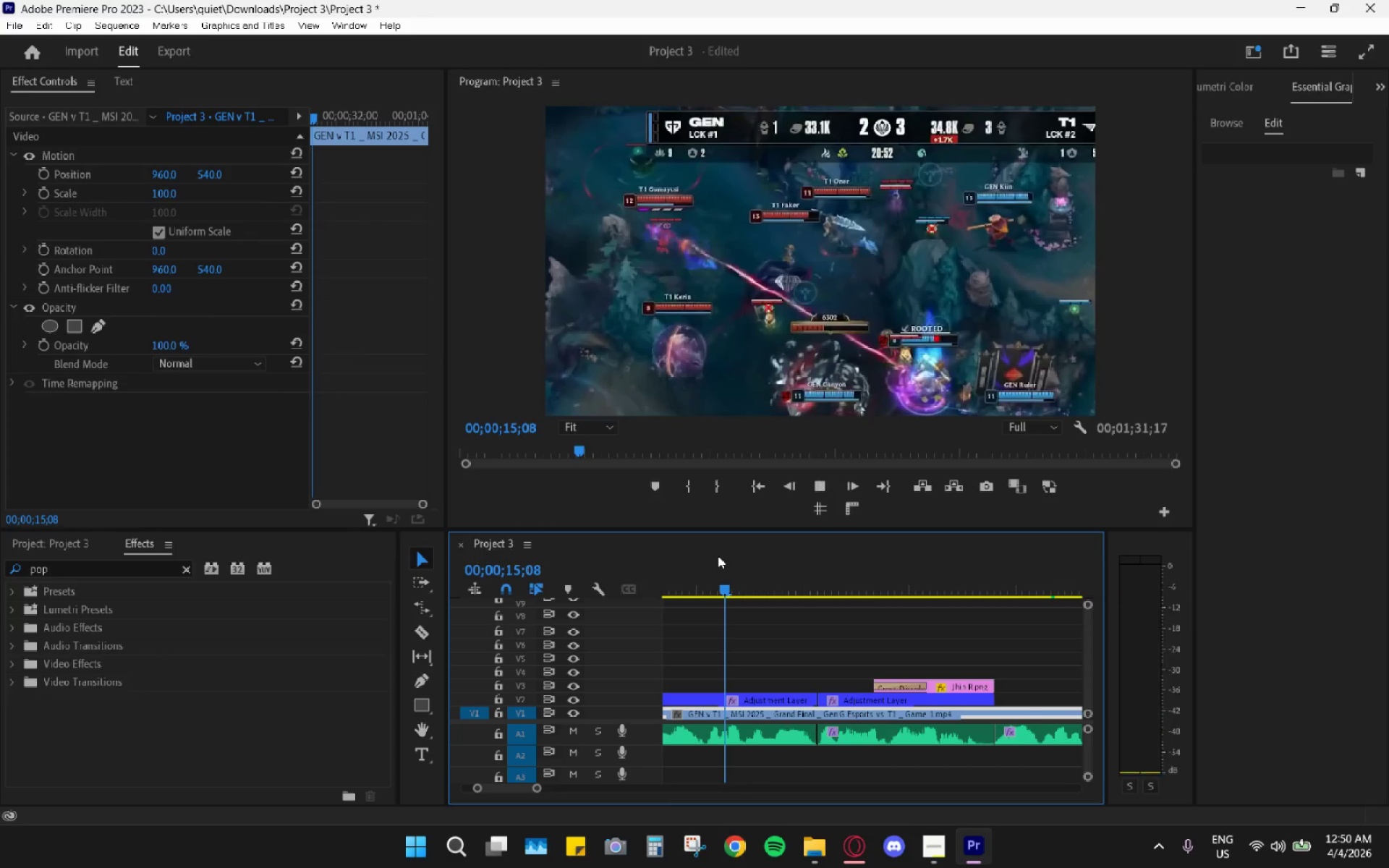 
key(Space)
 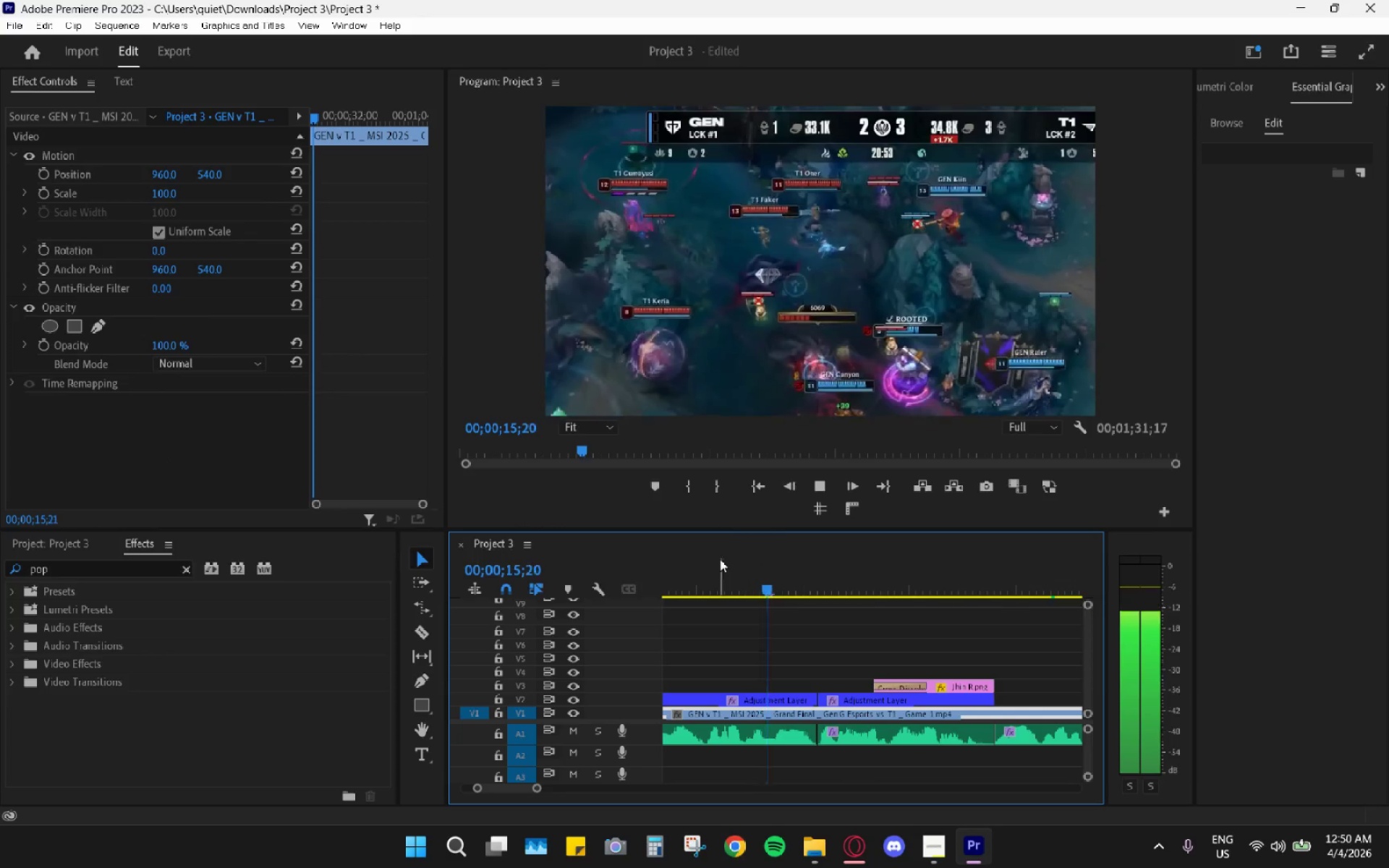 
key(Space)
 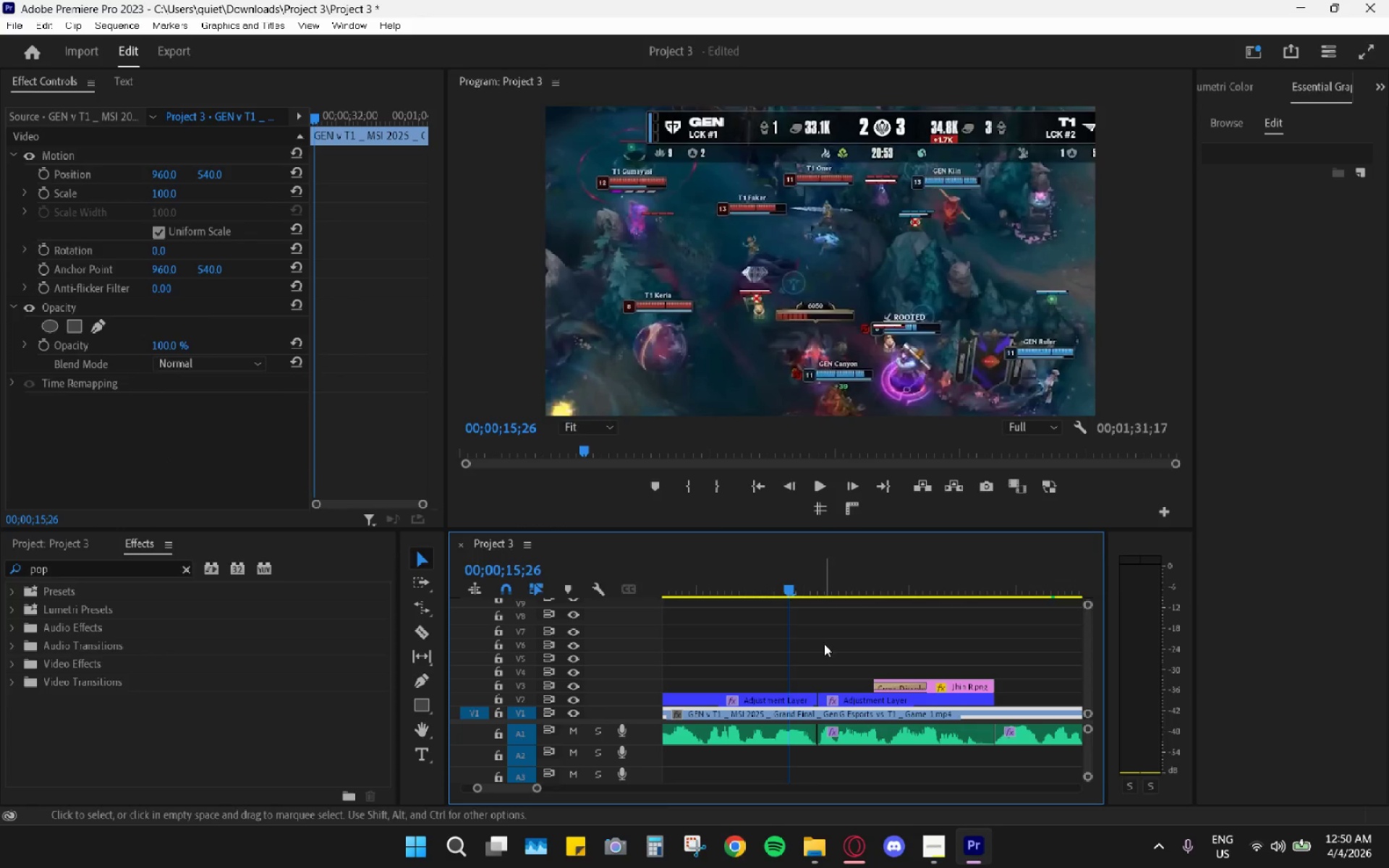 
hold_key(key=AltLeft, duration=0.97)
scroll: coordinate [828, 660], scroll_direction: down, amount: 5.0
 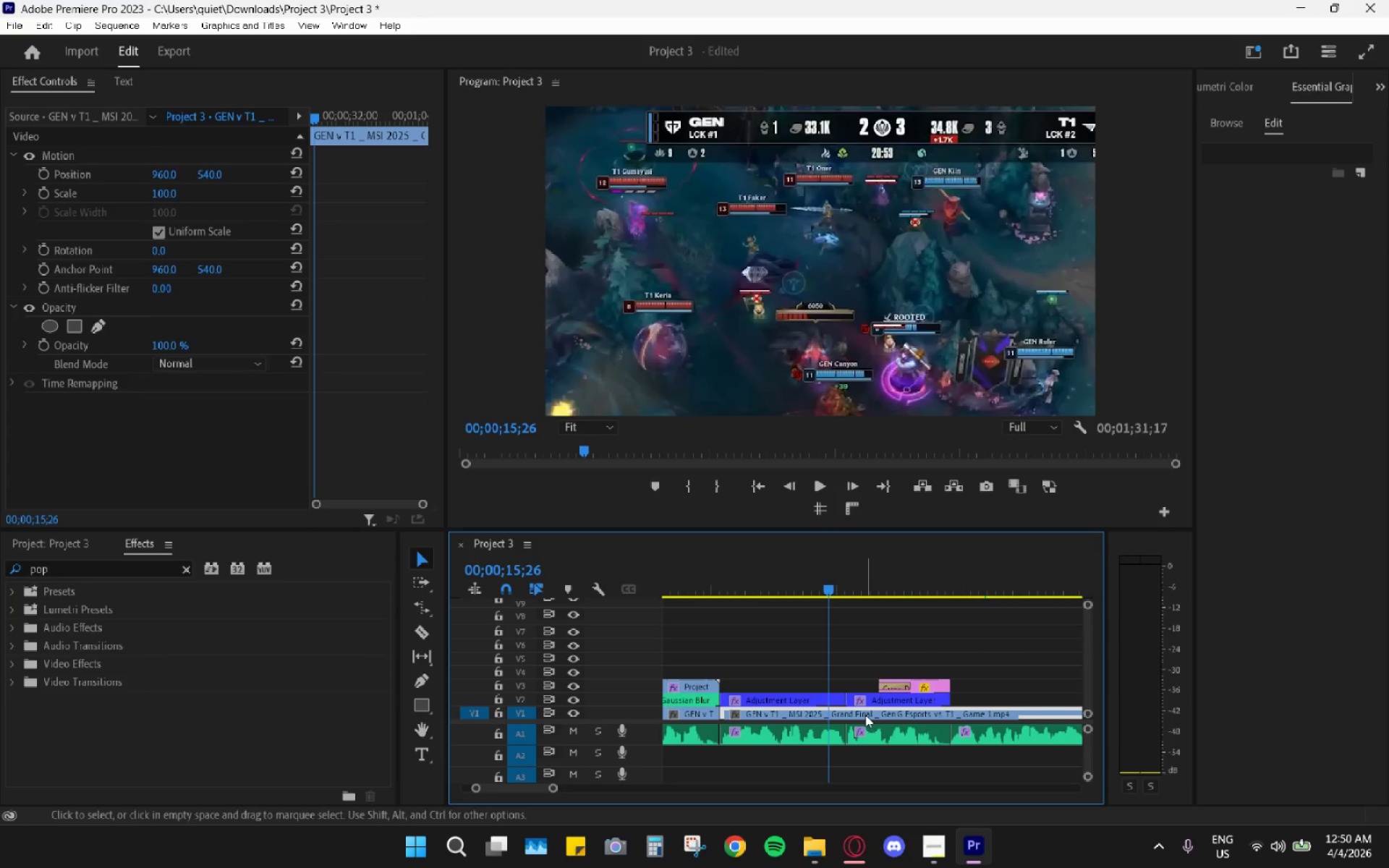 
key(C)
 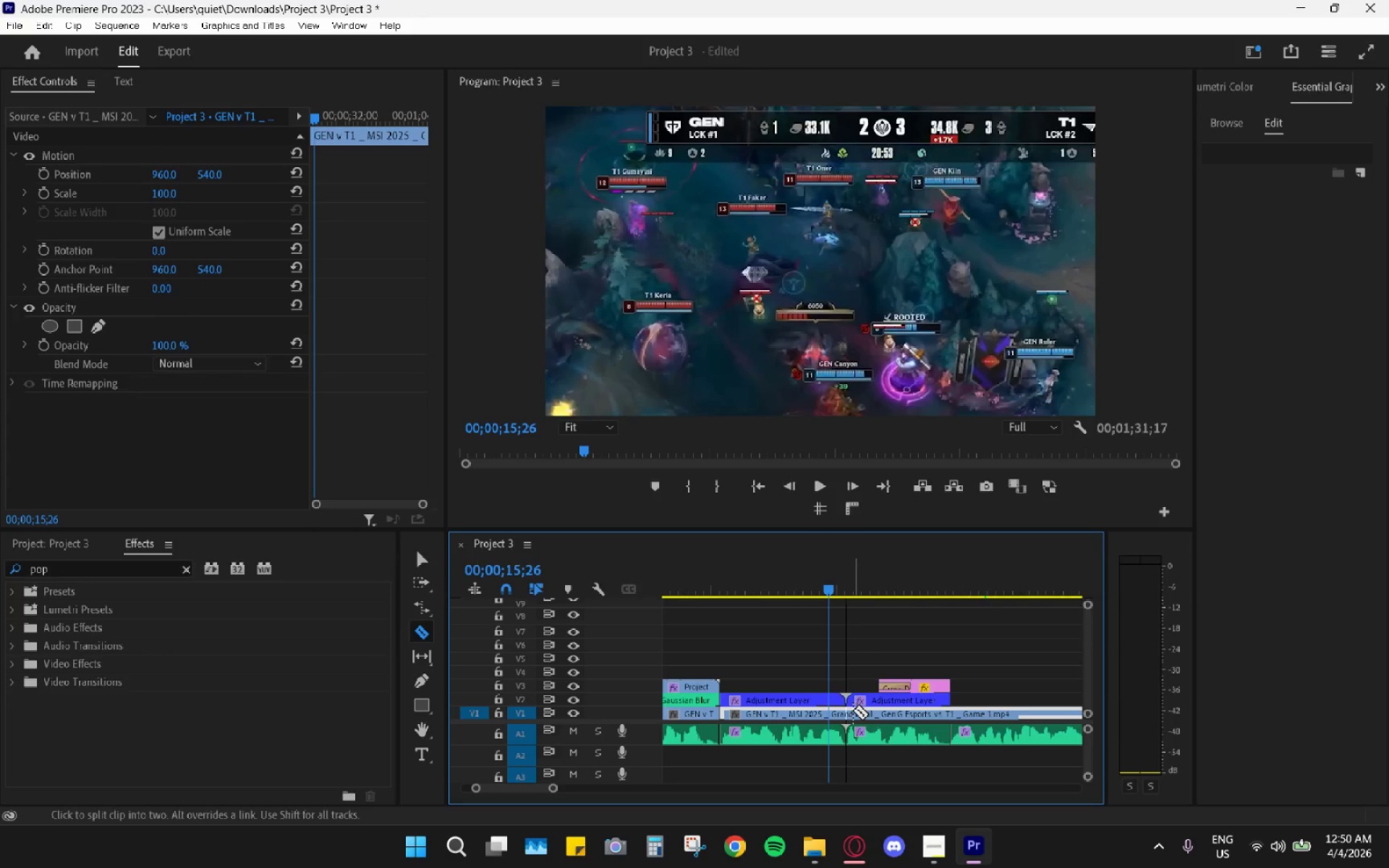 
left_click([851, 710])
 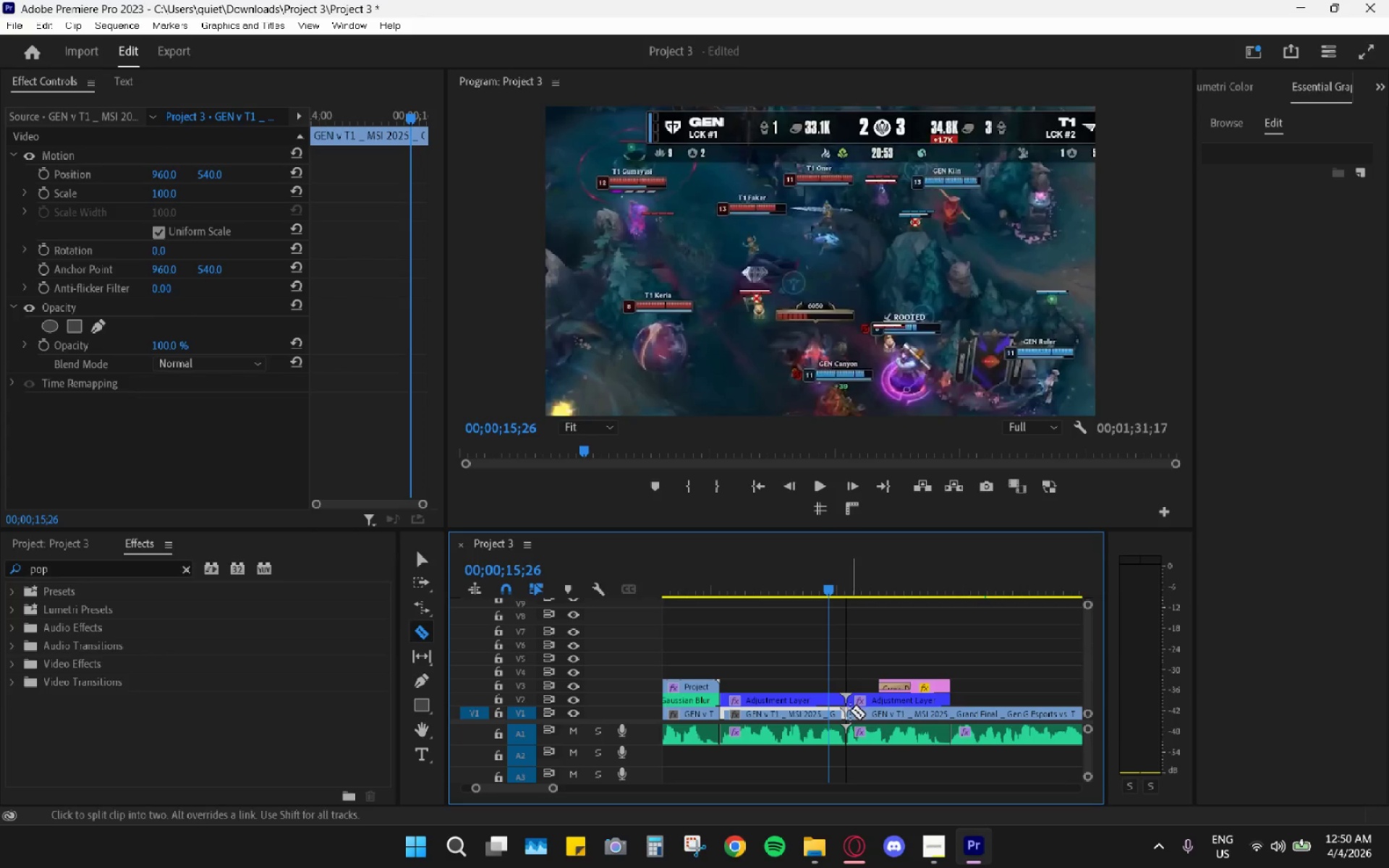 
key(V)
 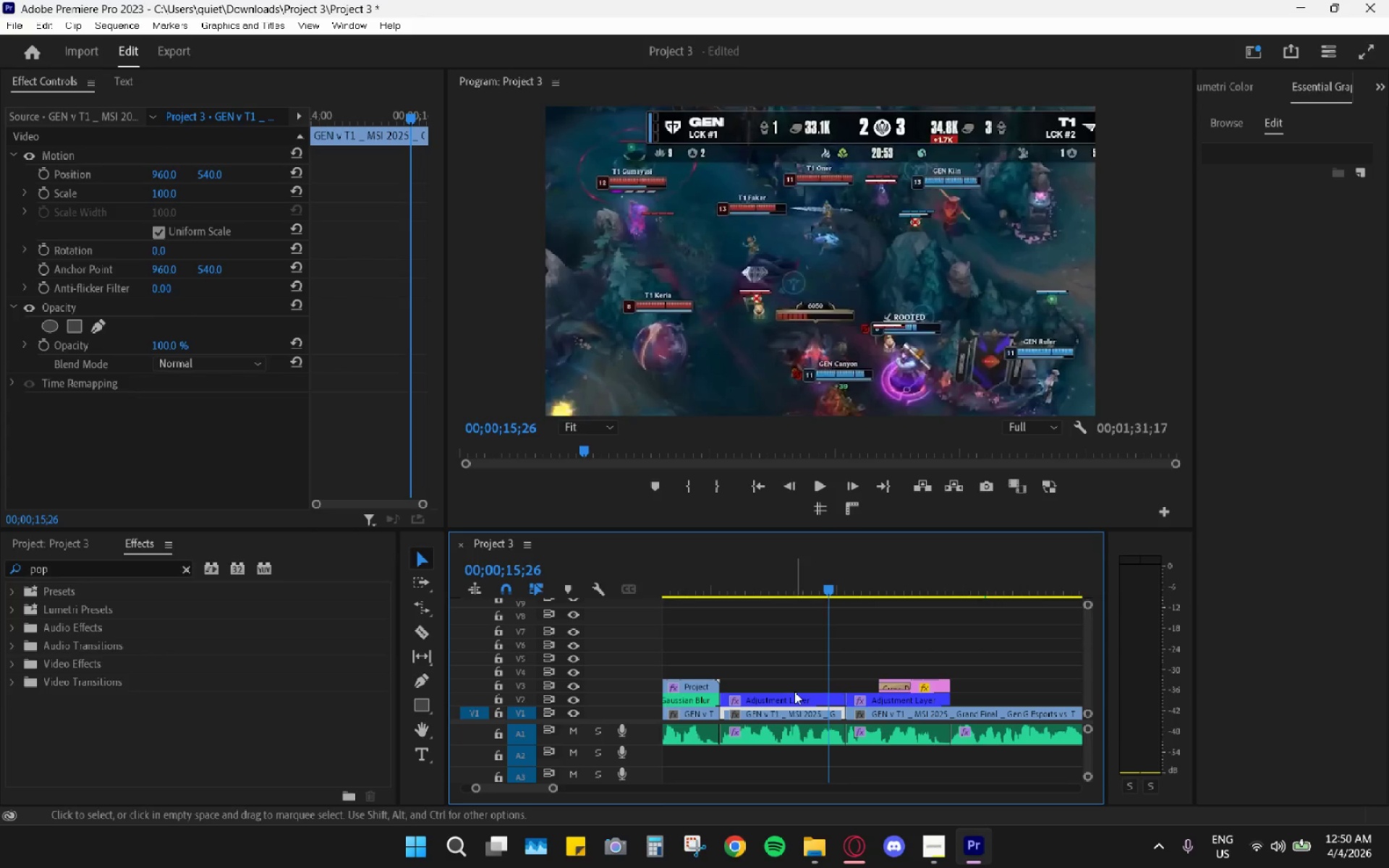 
left_click_drag(start_coordinate=[802, 694], to_coordinate=[805, 680])
 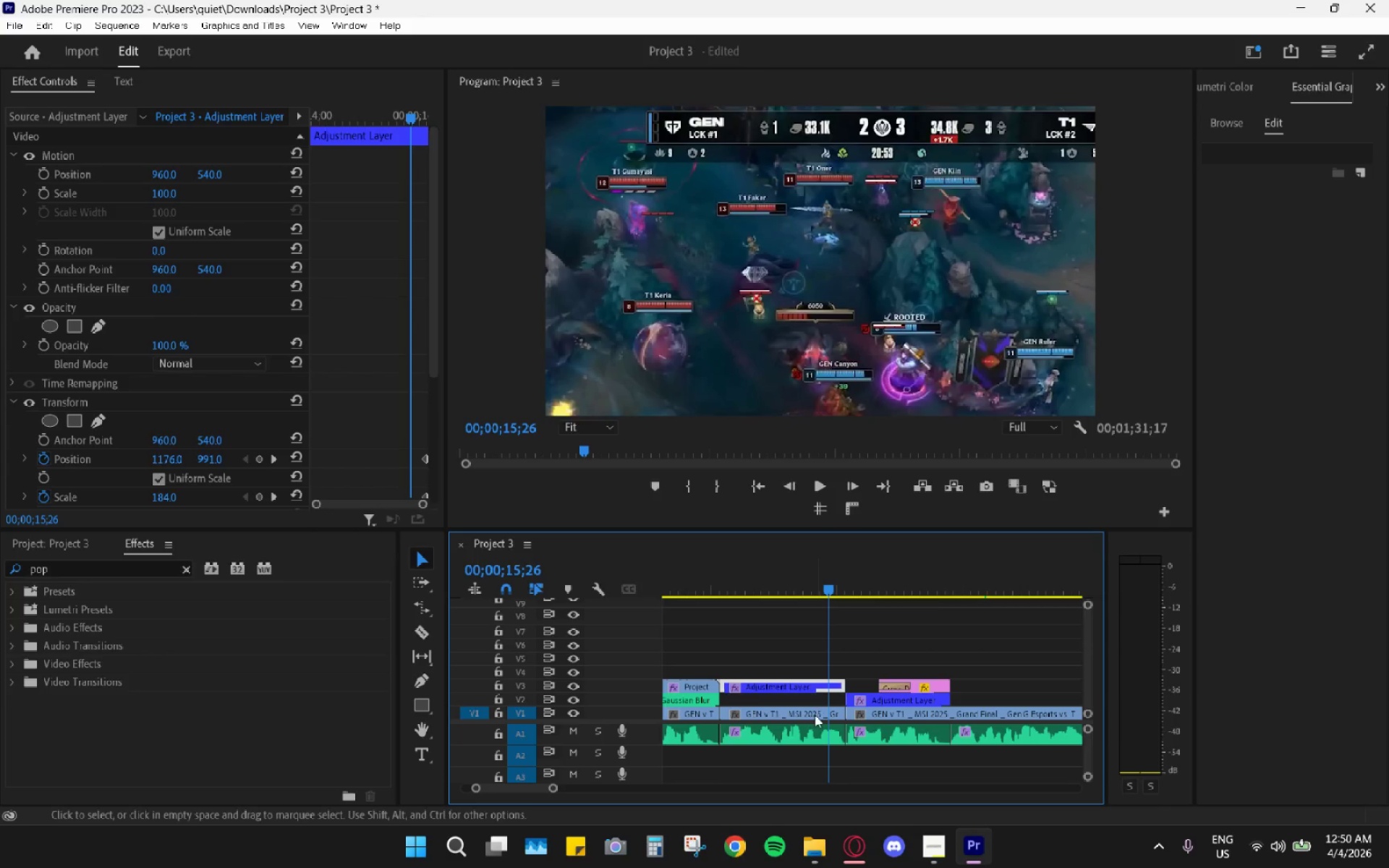 
left_click_drag(start_coordinate=[815, 714], to_coordinate=[818, 652])
 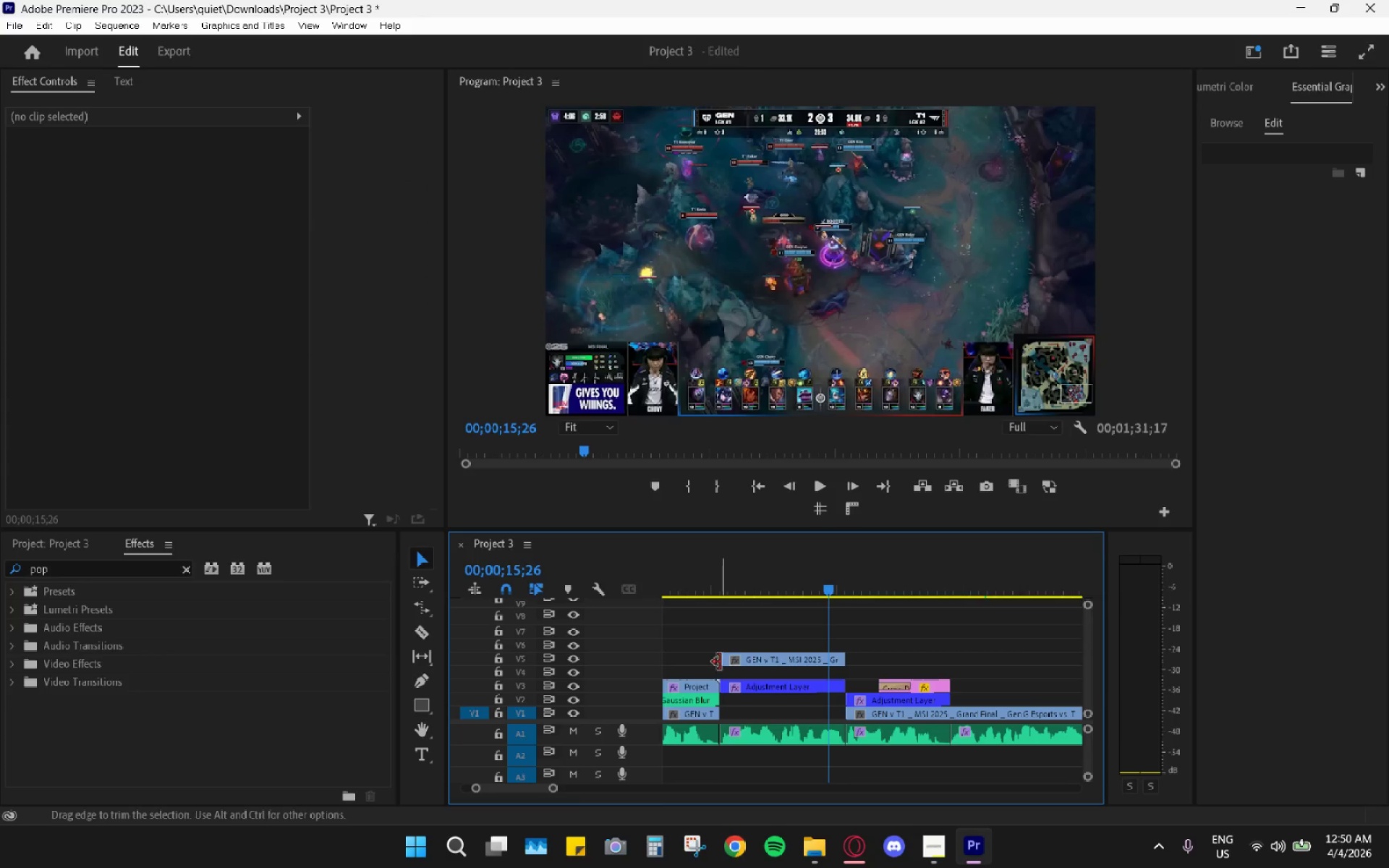 
left_click_drag(start_coordinate=[724, 661], to_coordinate=[689, 655])
 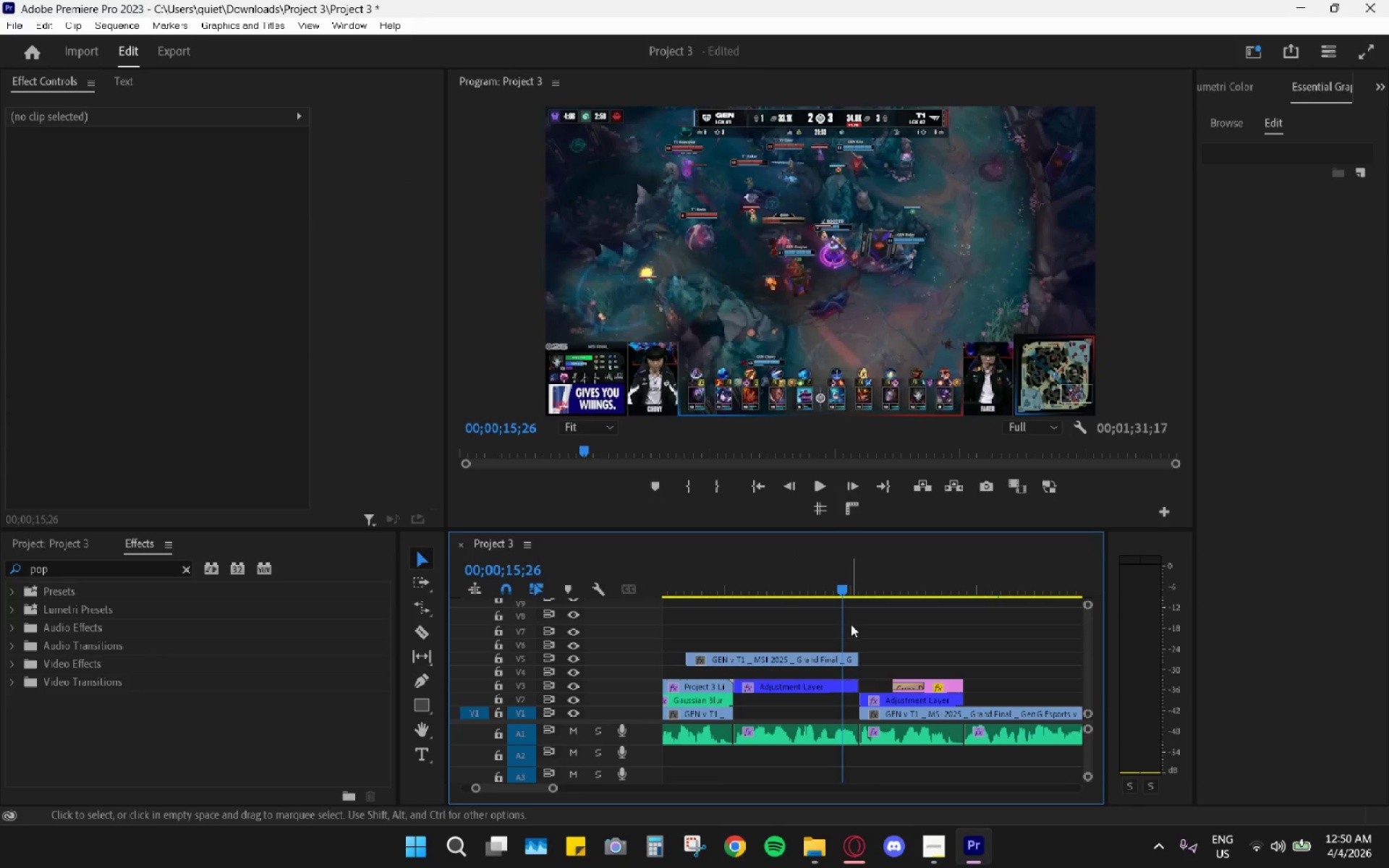 
left_click_drag(start_coordinate=[826, 658], to_coordinate=[880, 659])
 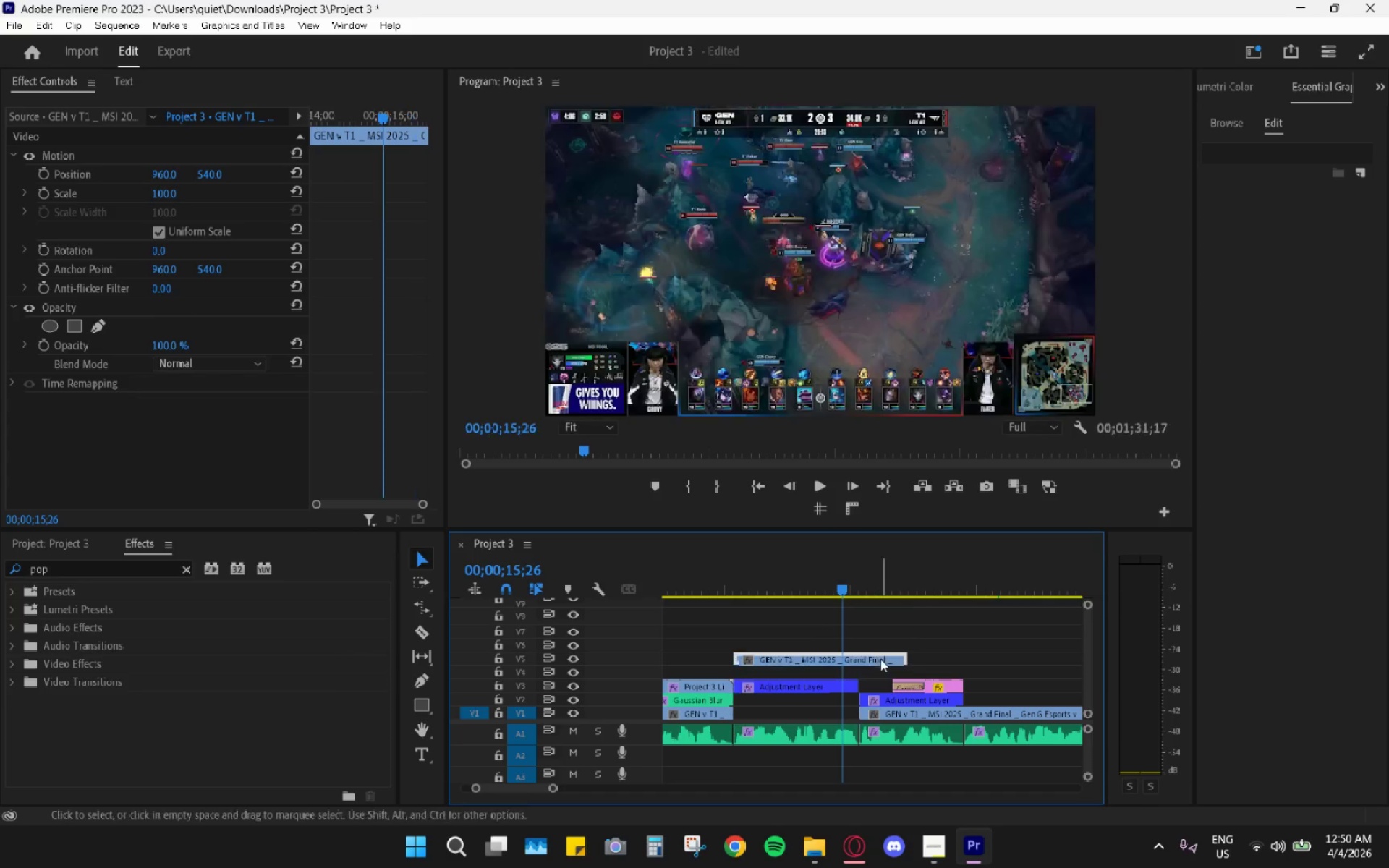 
key(C)
 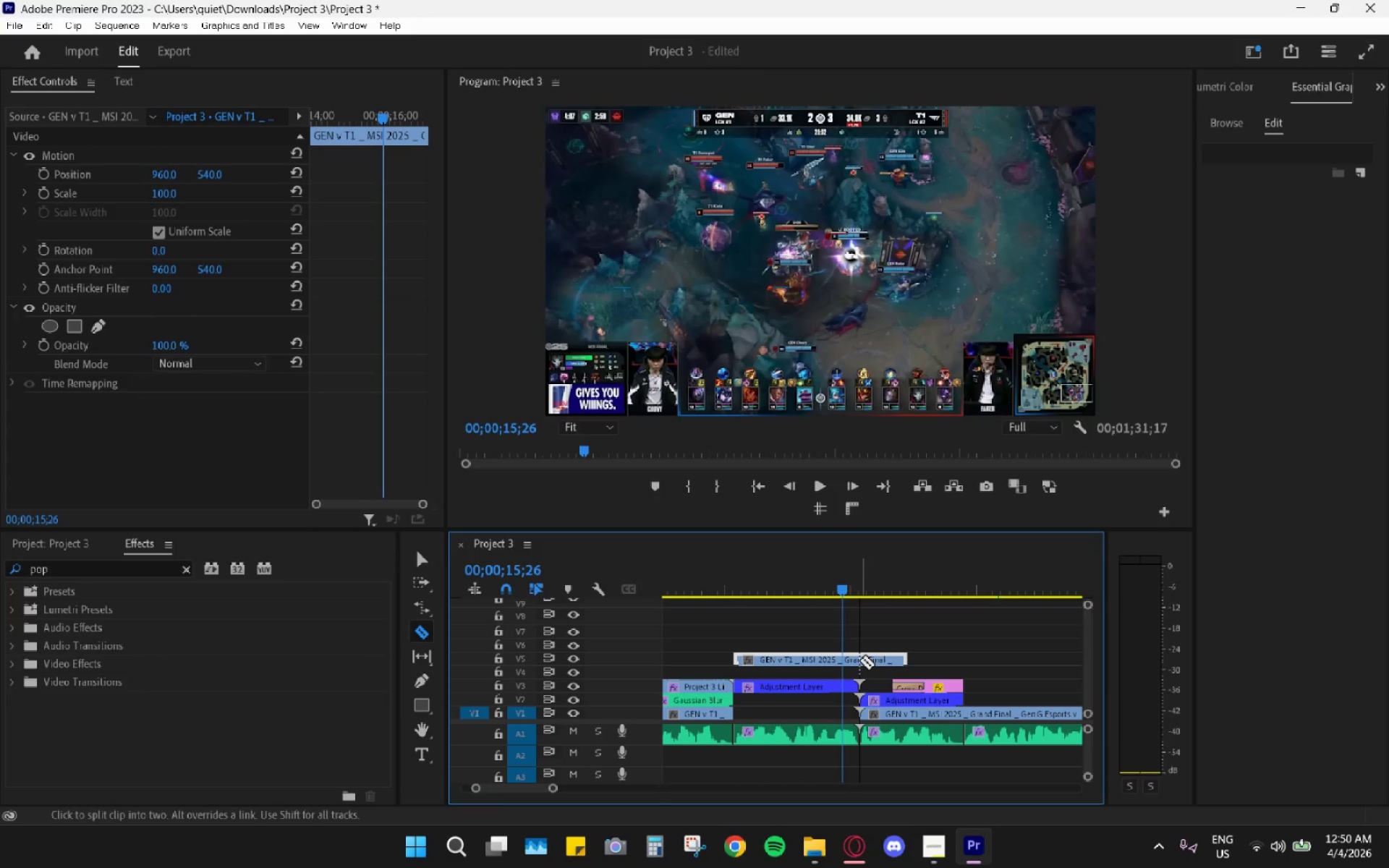 
left_click([859, 660])
 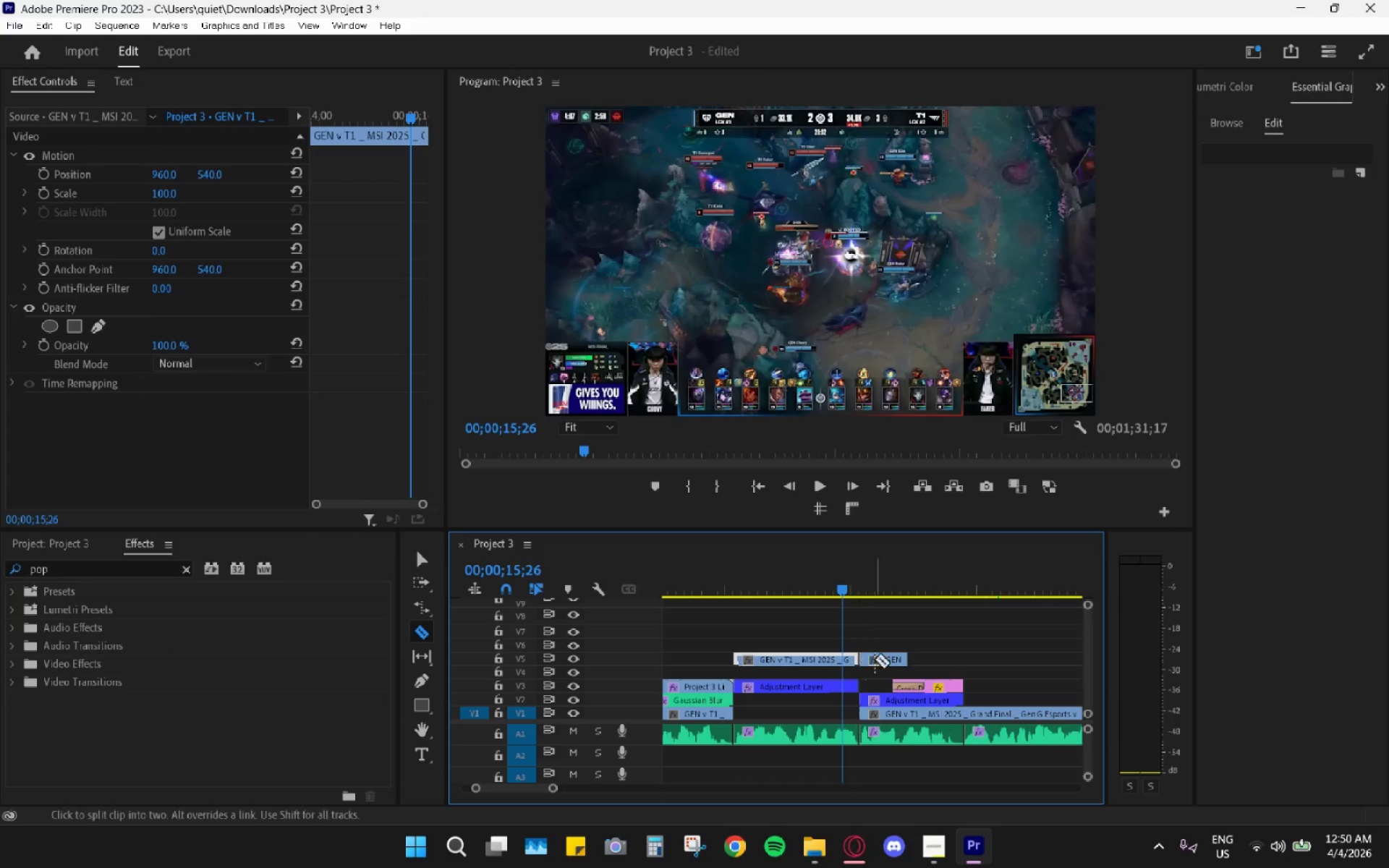 
key(V)
 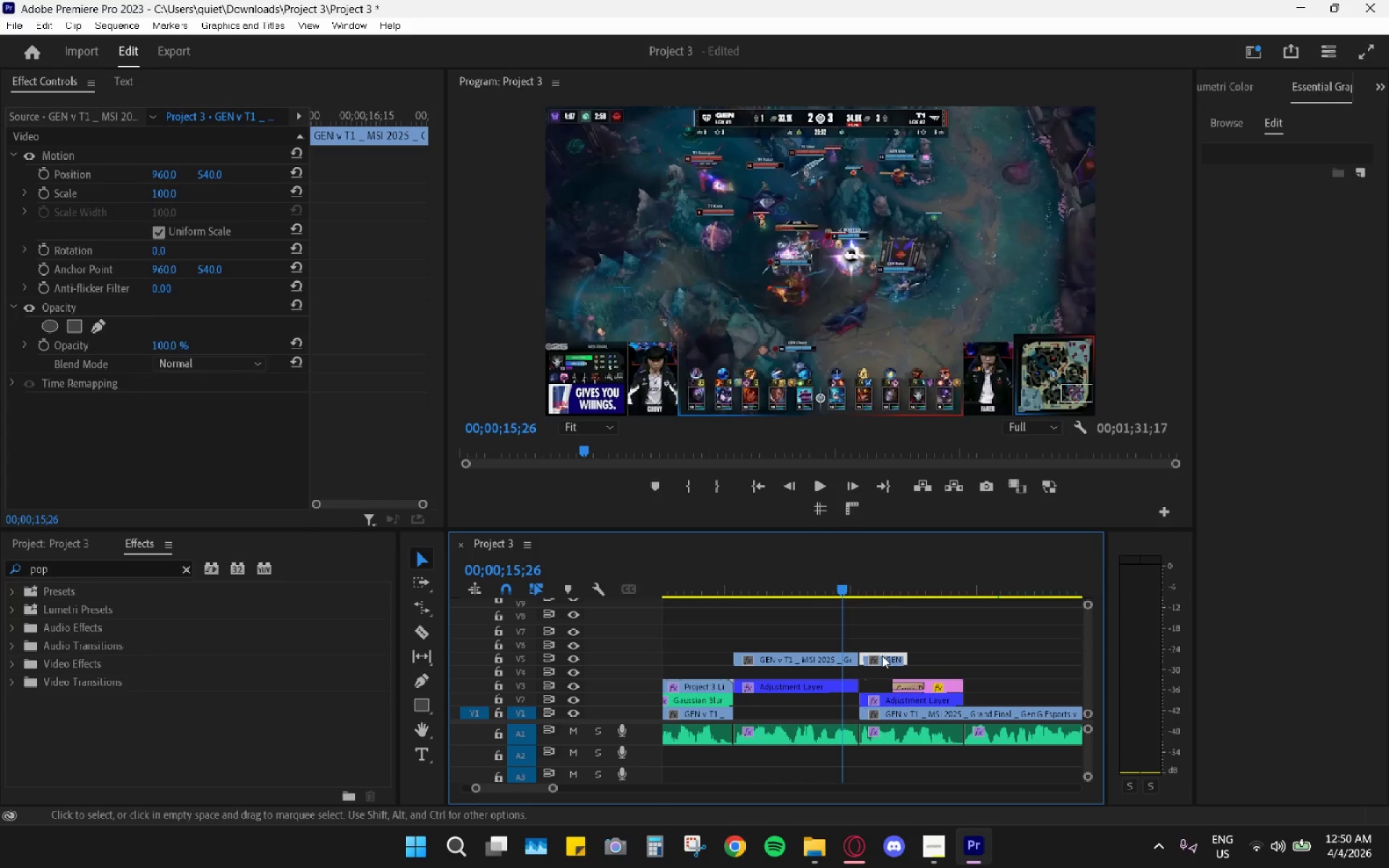 
key(H)
 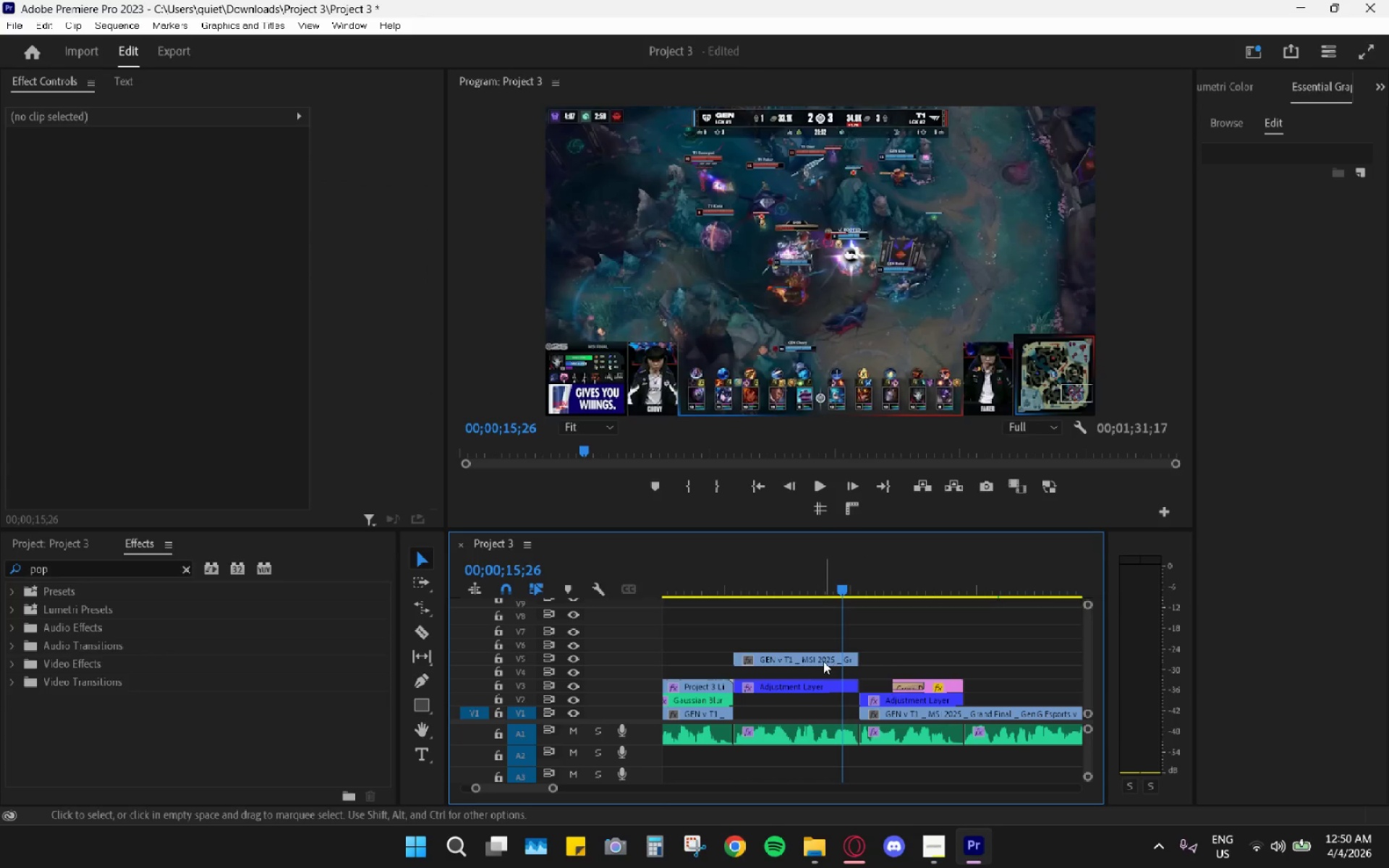 
left_click_drag(start_coordinate=[822, 661], to_coordinate=[825, 713])
 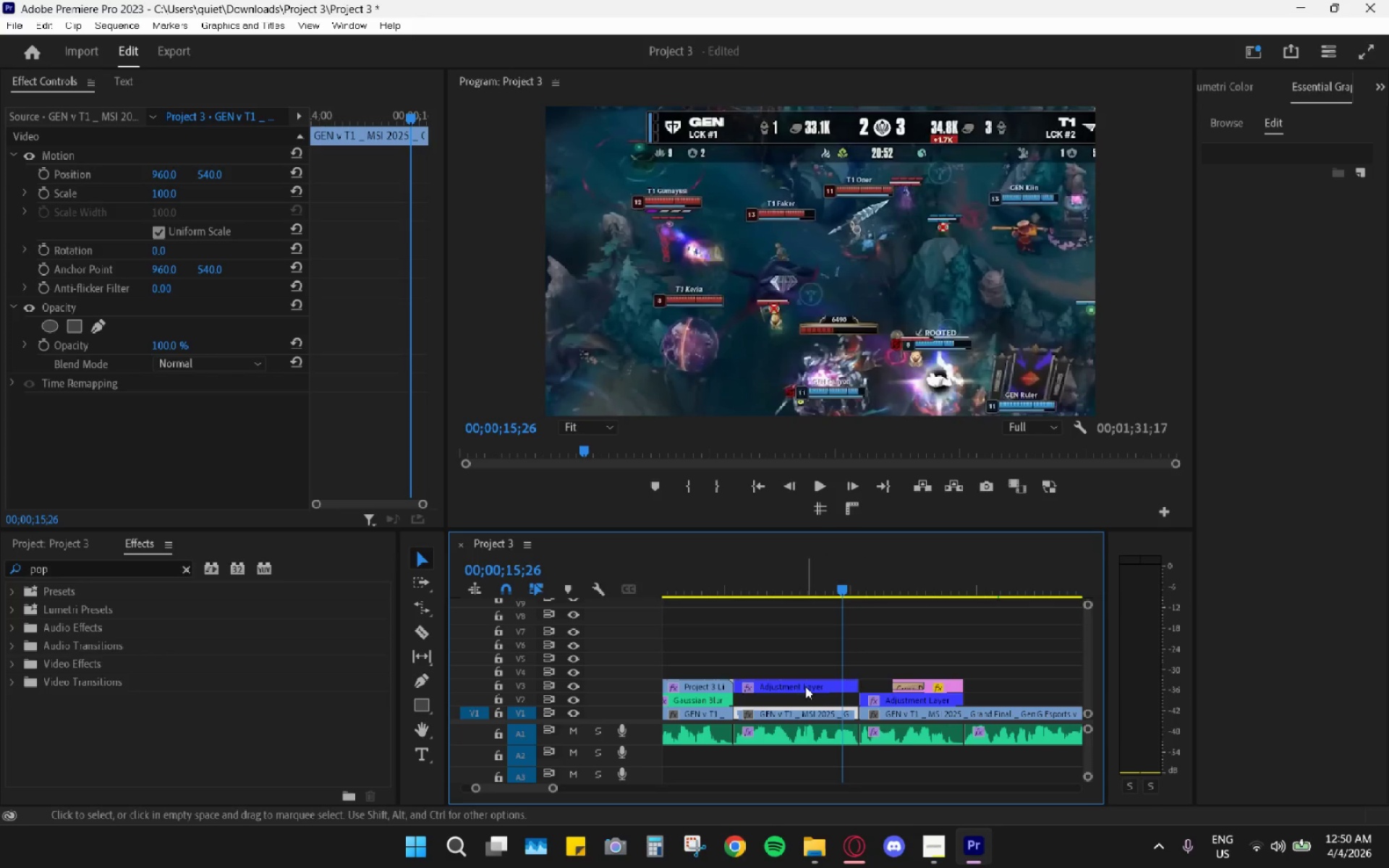 
left_click_drag(start_coordinate=[805, 686], to_coordinate=[808, 697])
 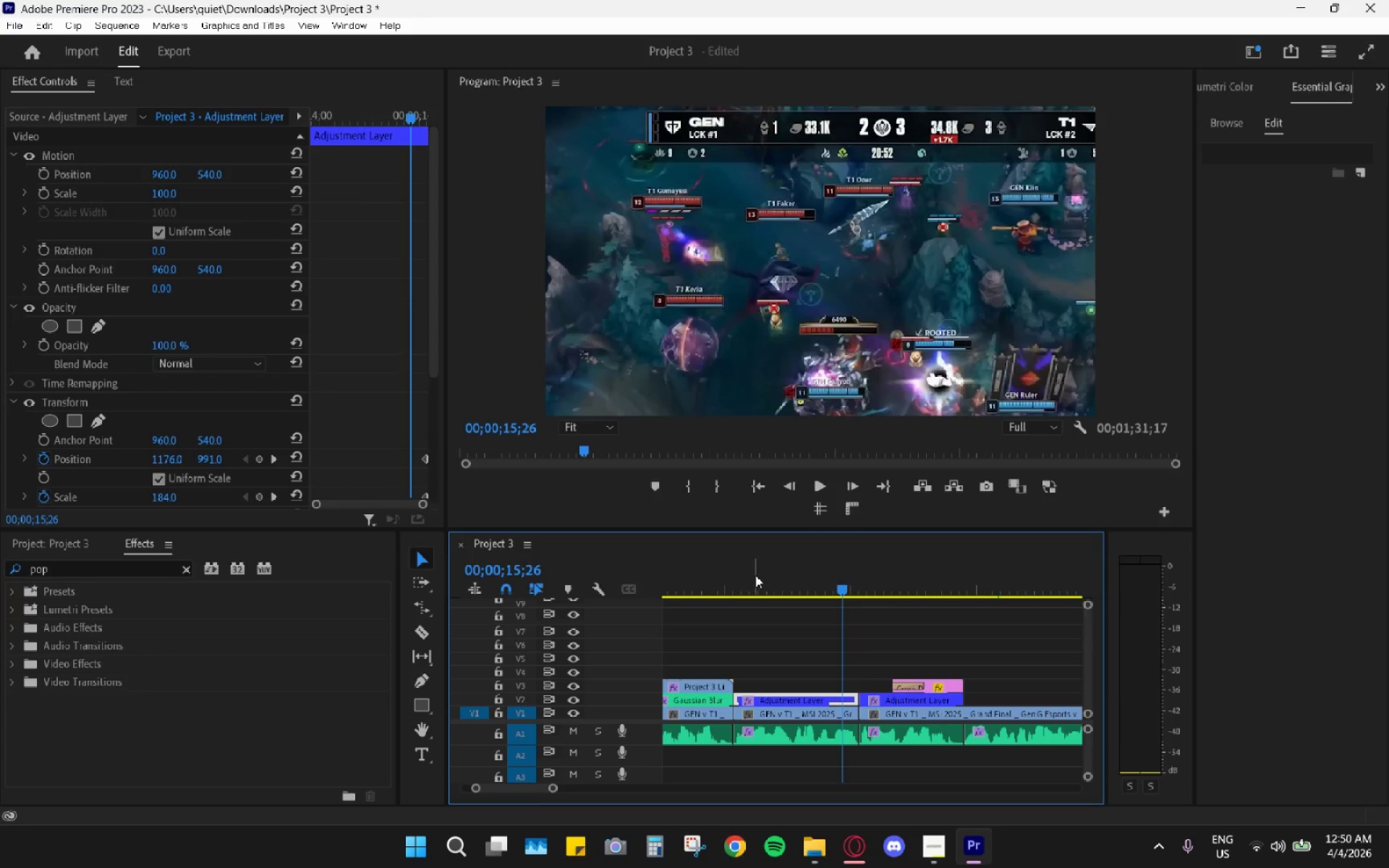 
left_click_drag(start_coordinate=[752, 573], to_coordinate=[738, 573])
 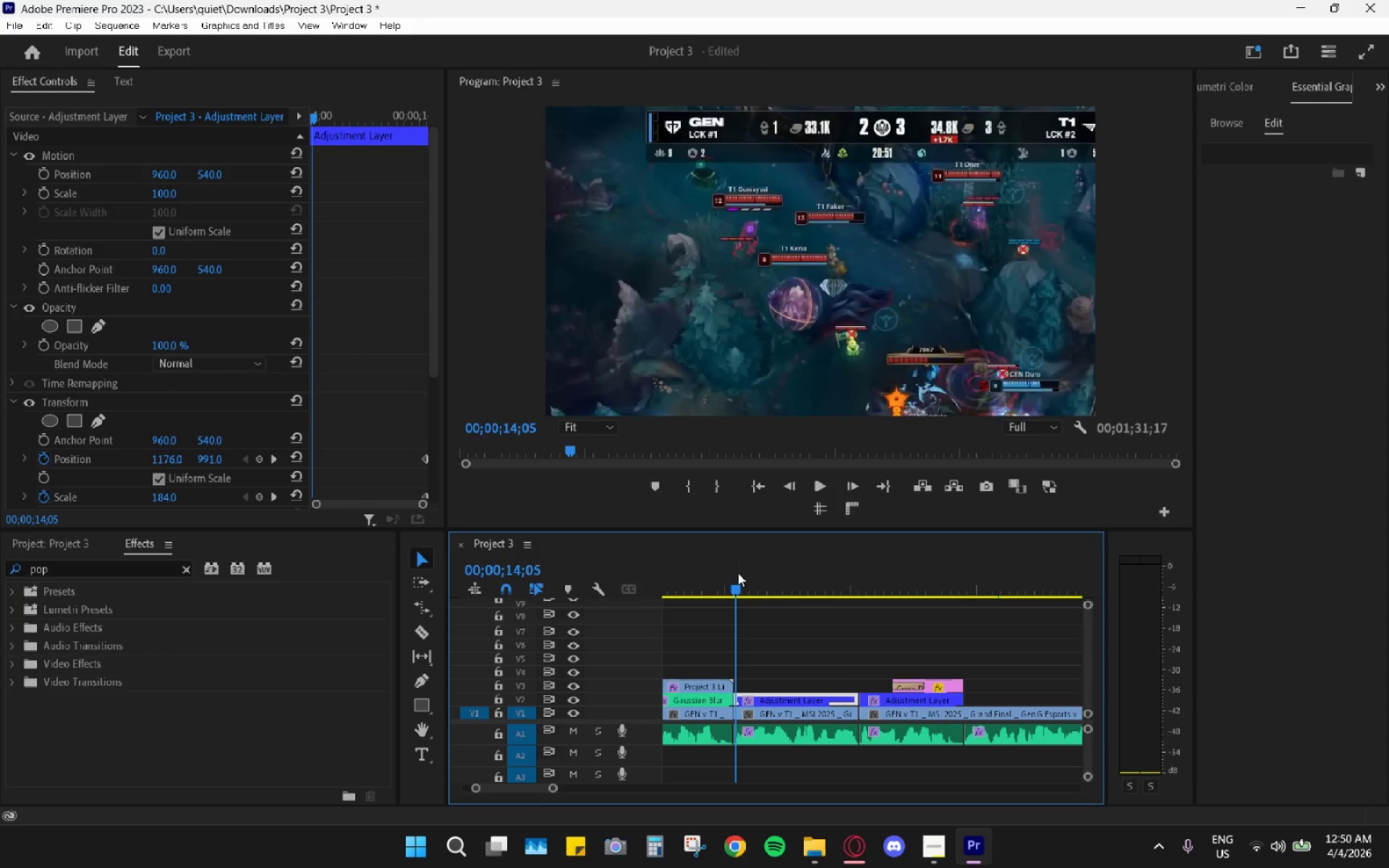 
key(Space)
 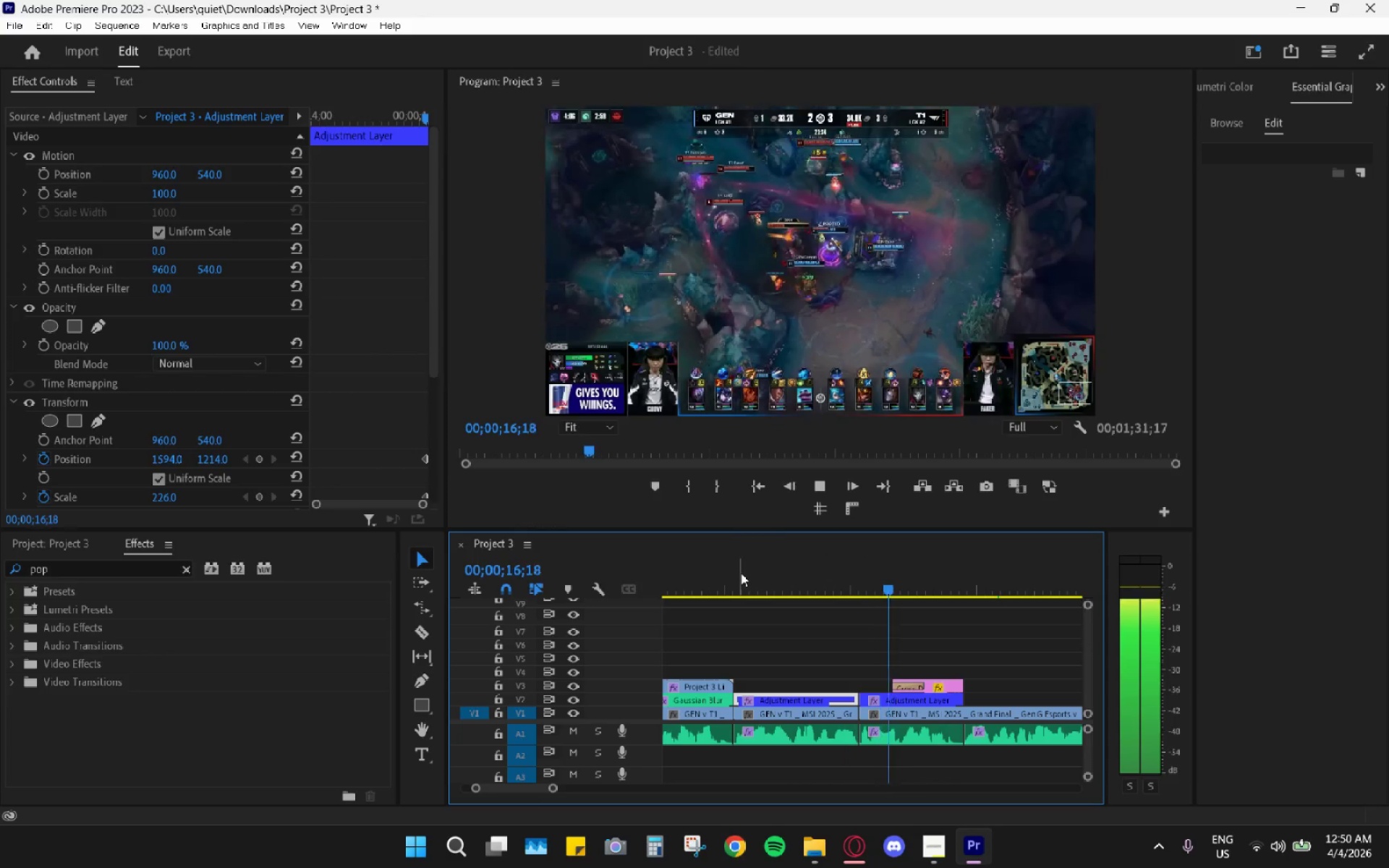 
key(Space)
 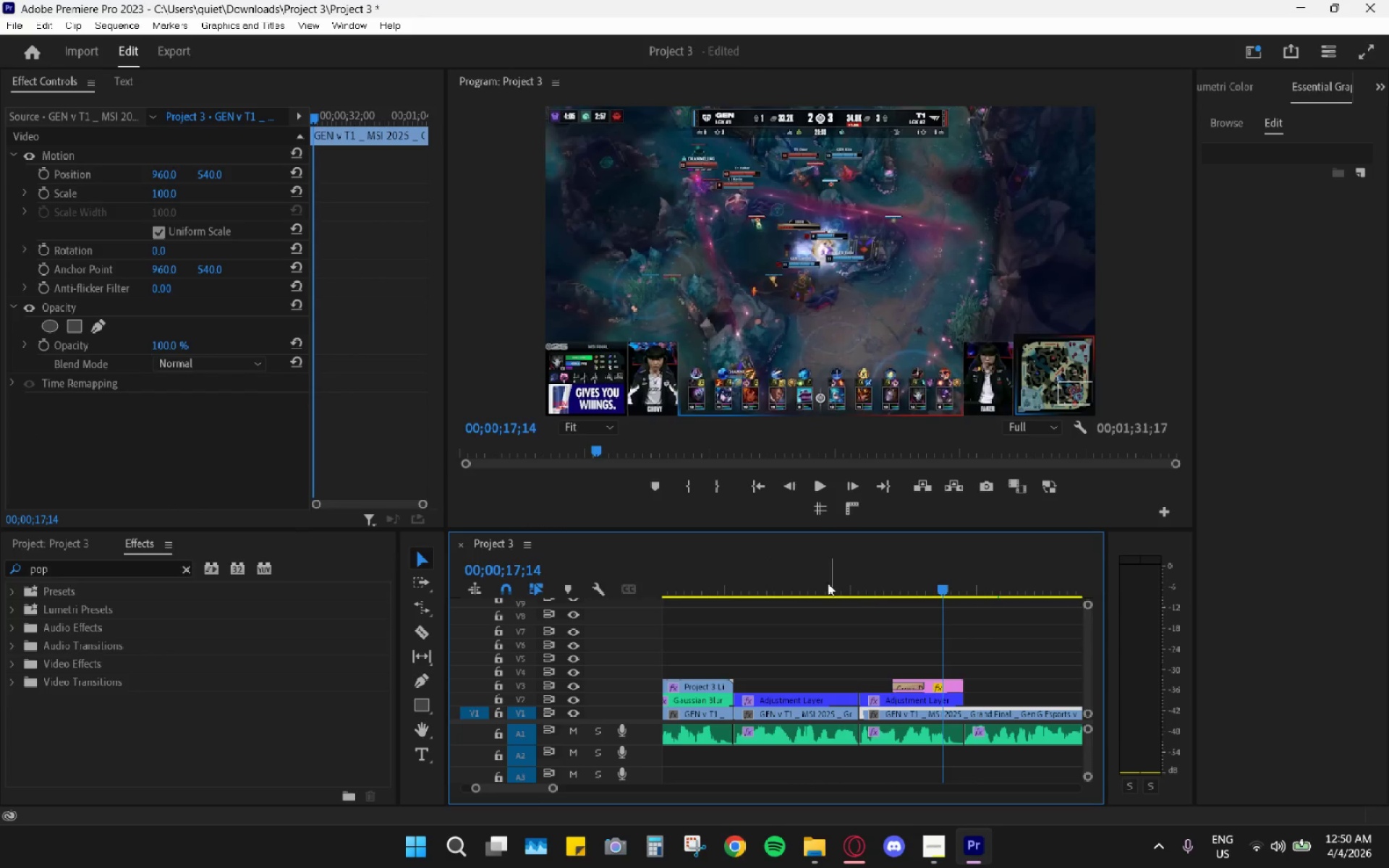 
left_click_drag(start_coordinate=[786, 575], to_coordinate=[861, 590])
 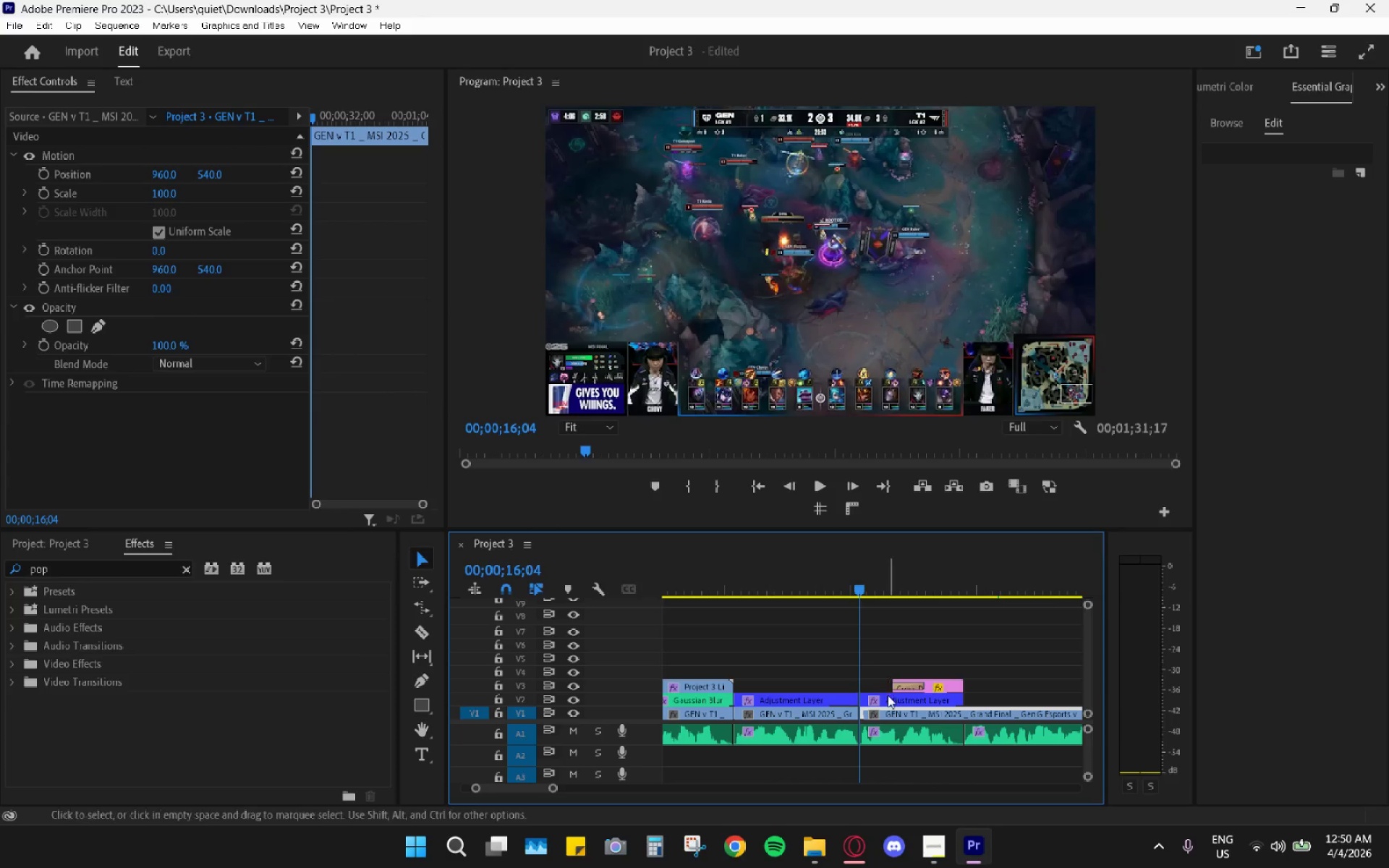 
left_click([887, 695])
 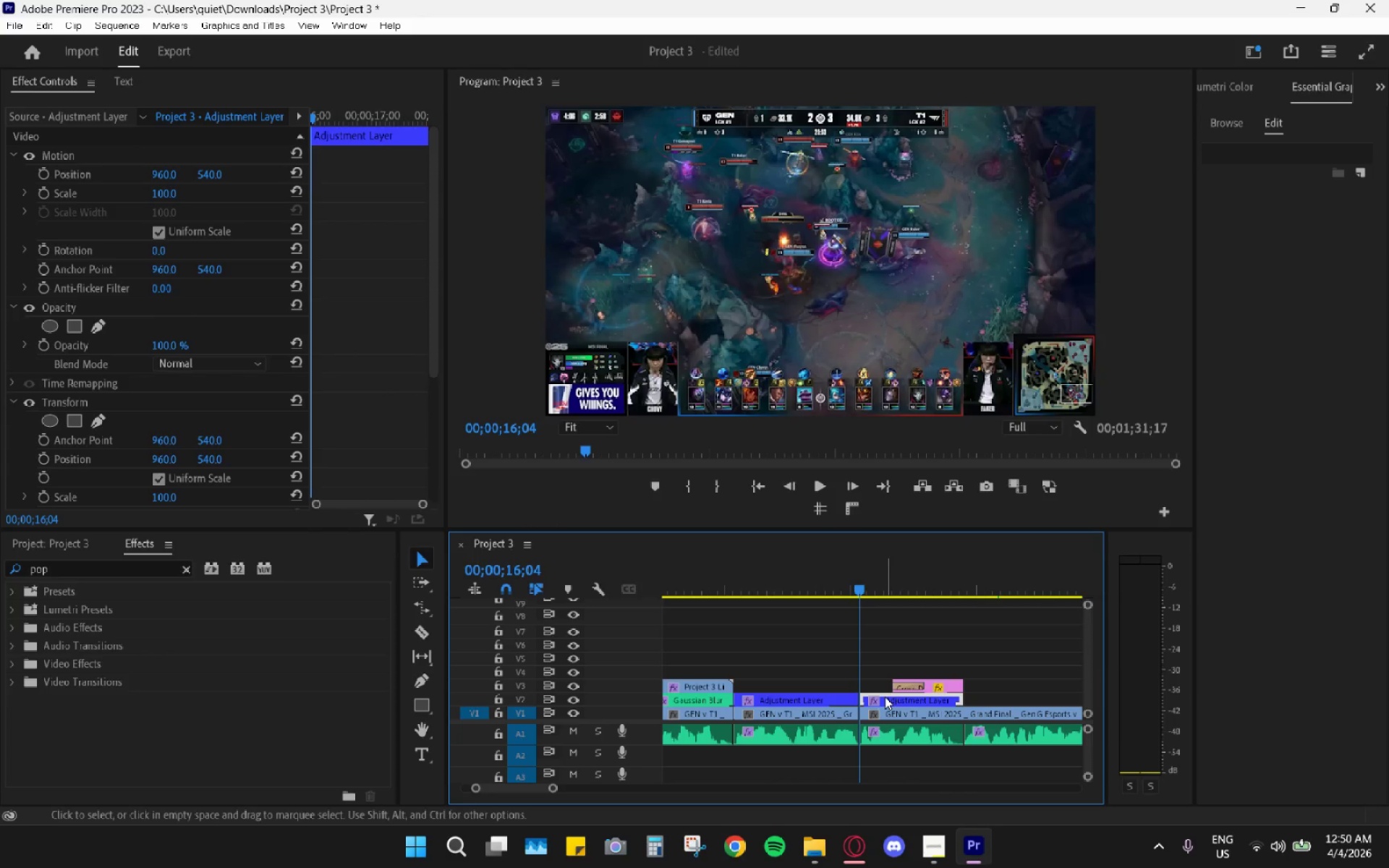 
key(H)
 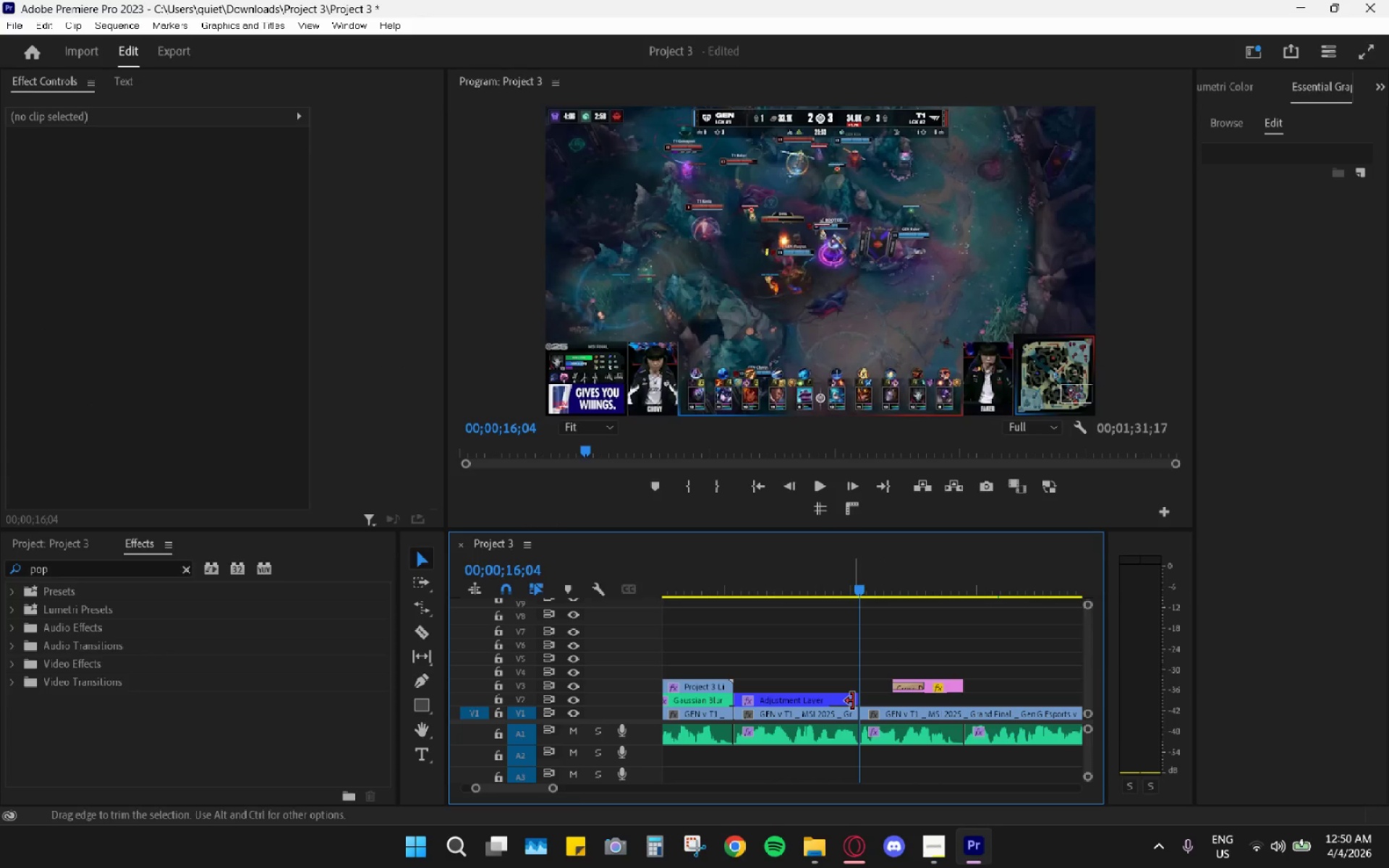 
left_click_drag(start_coordinate=[853, 701], to_coordinate=[951, 702])
 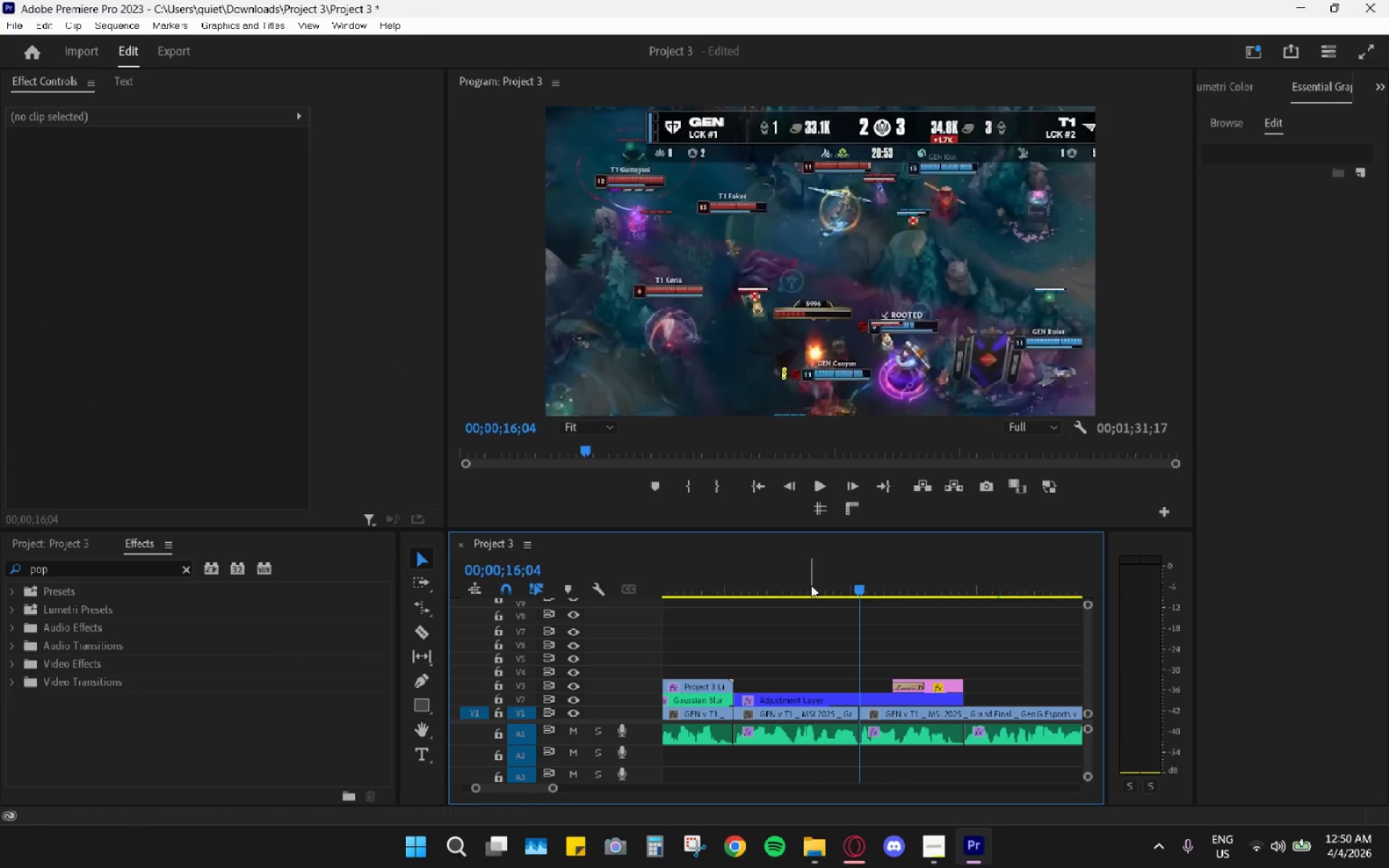 
left_click_drag(start_coordinate=[810, 568], to_coordinate=[841, 562])
 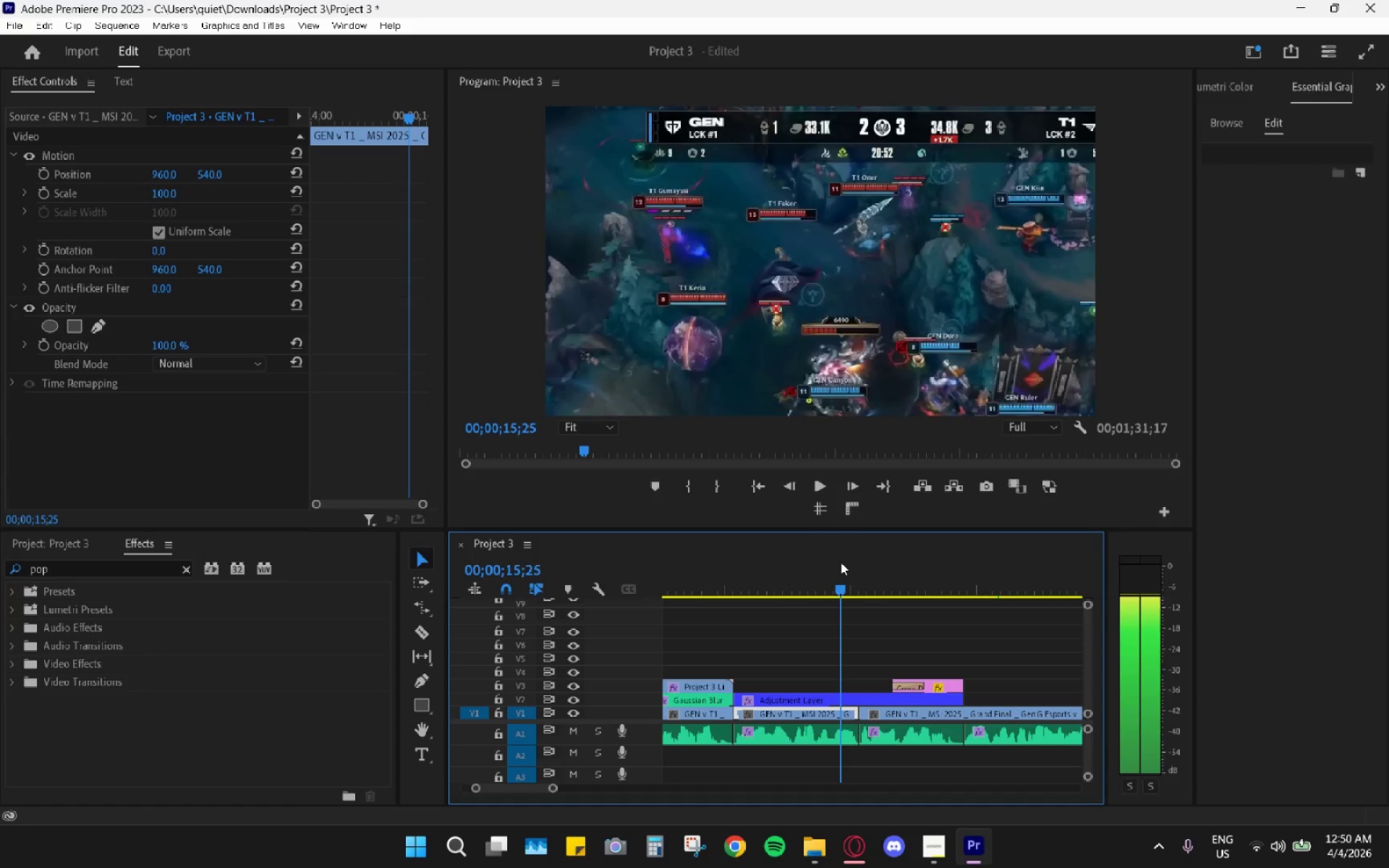 
key(Space)
 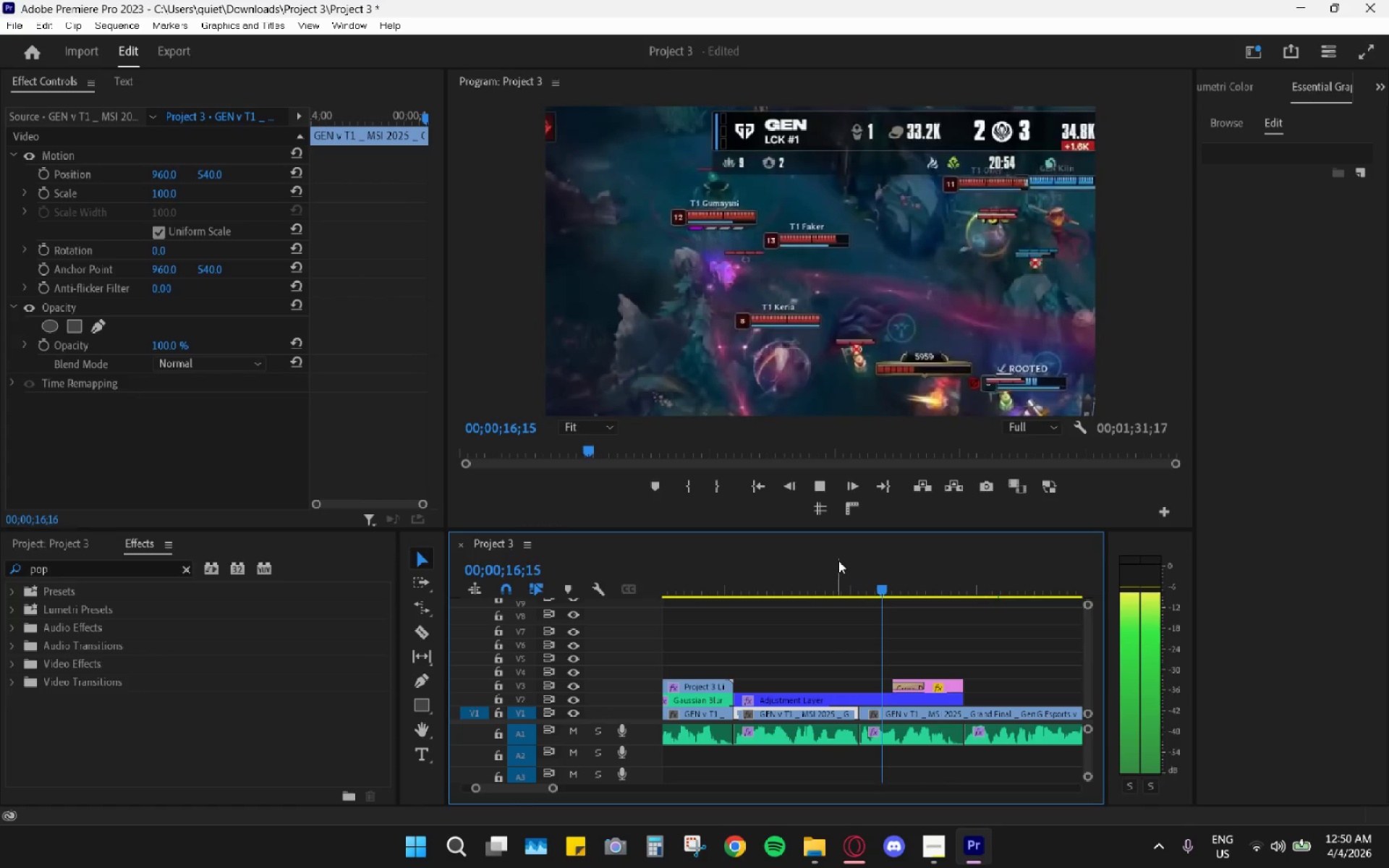 
key(Space)
 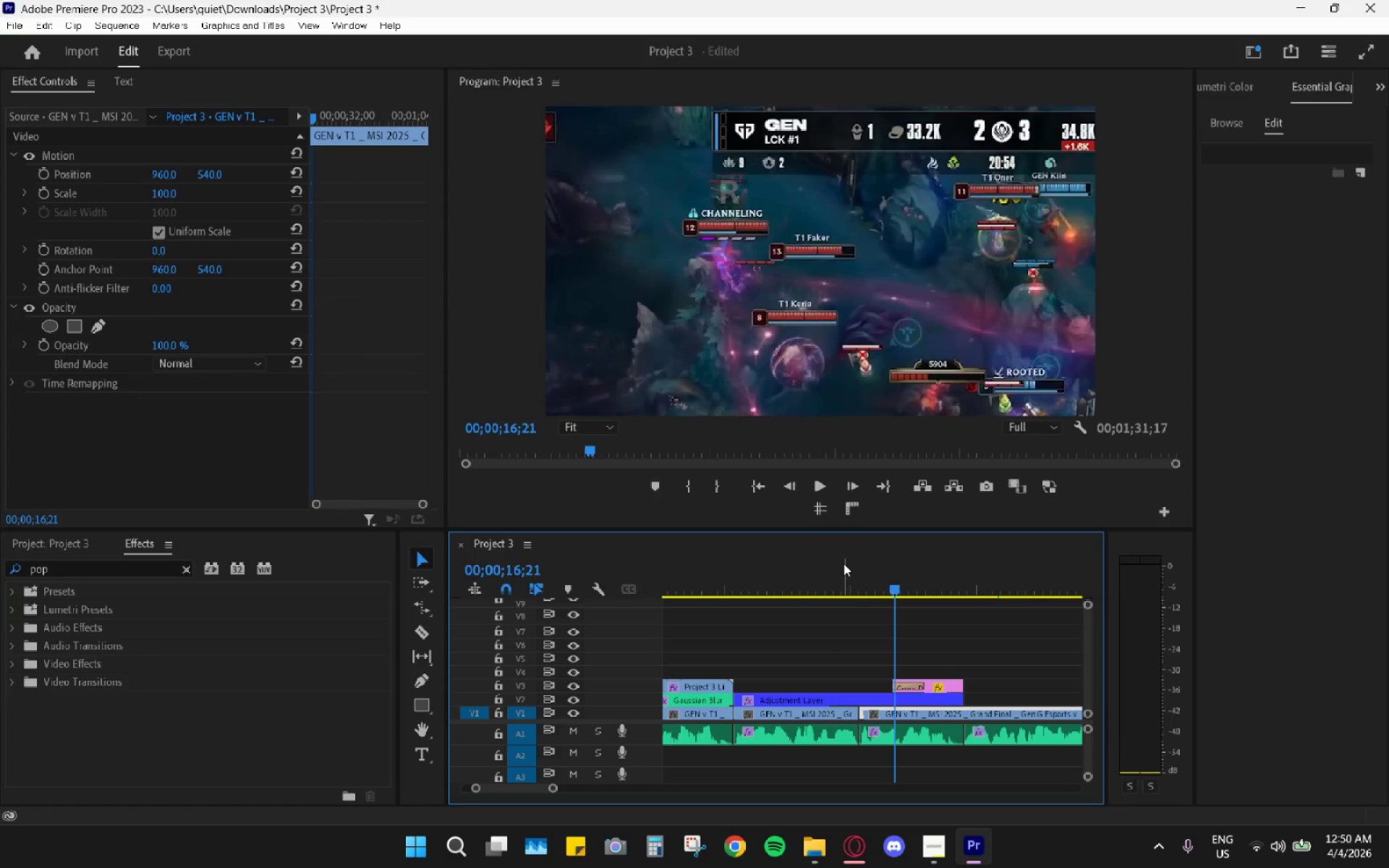 
left_click_drag(start_coordinate=[844, 572], to_coordinate=[862, 593])
 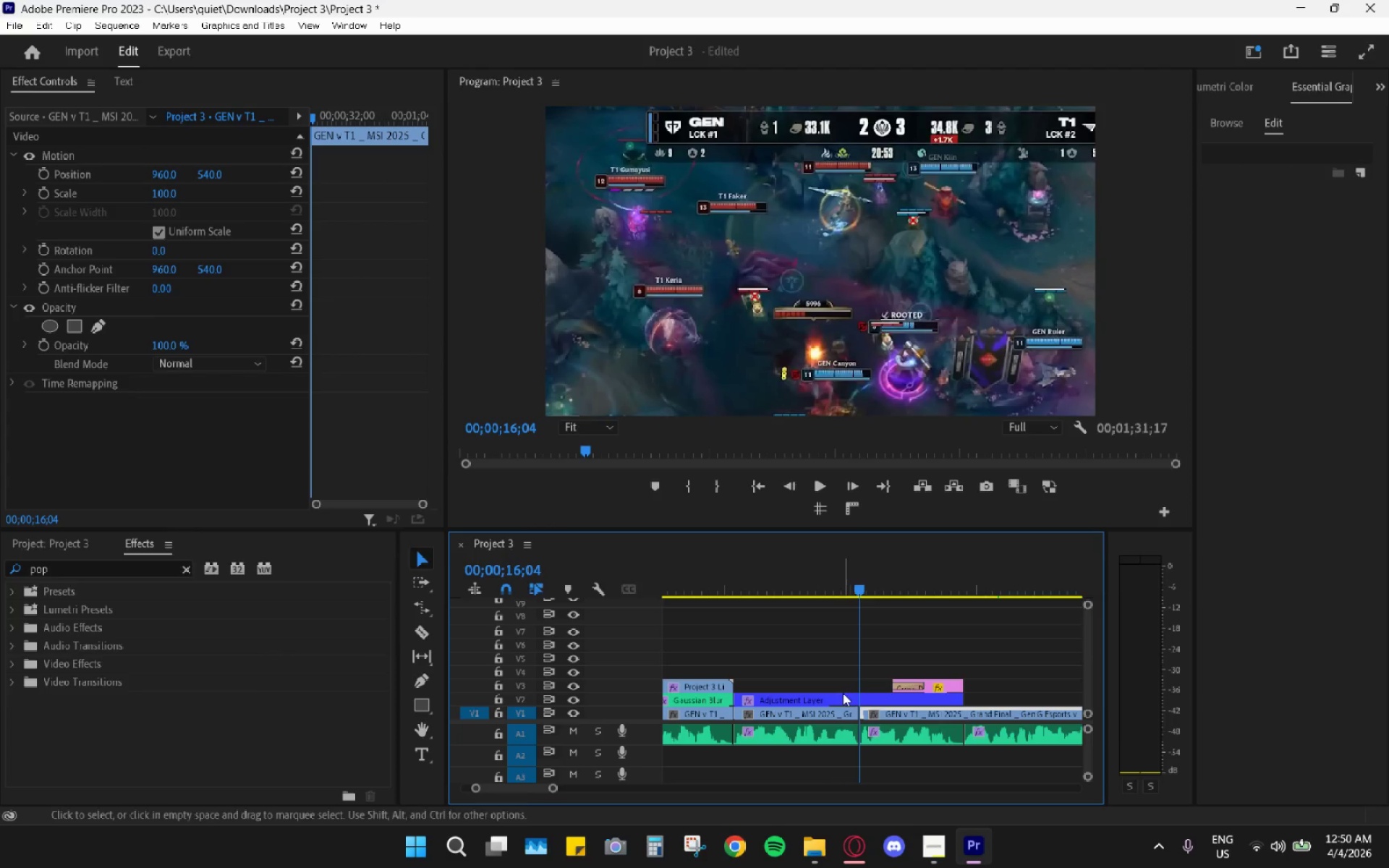 
key(C)
 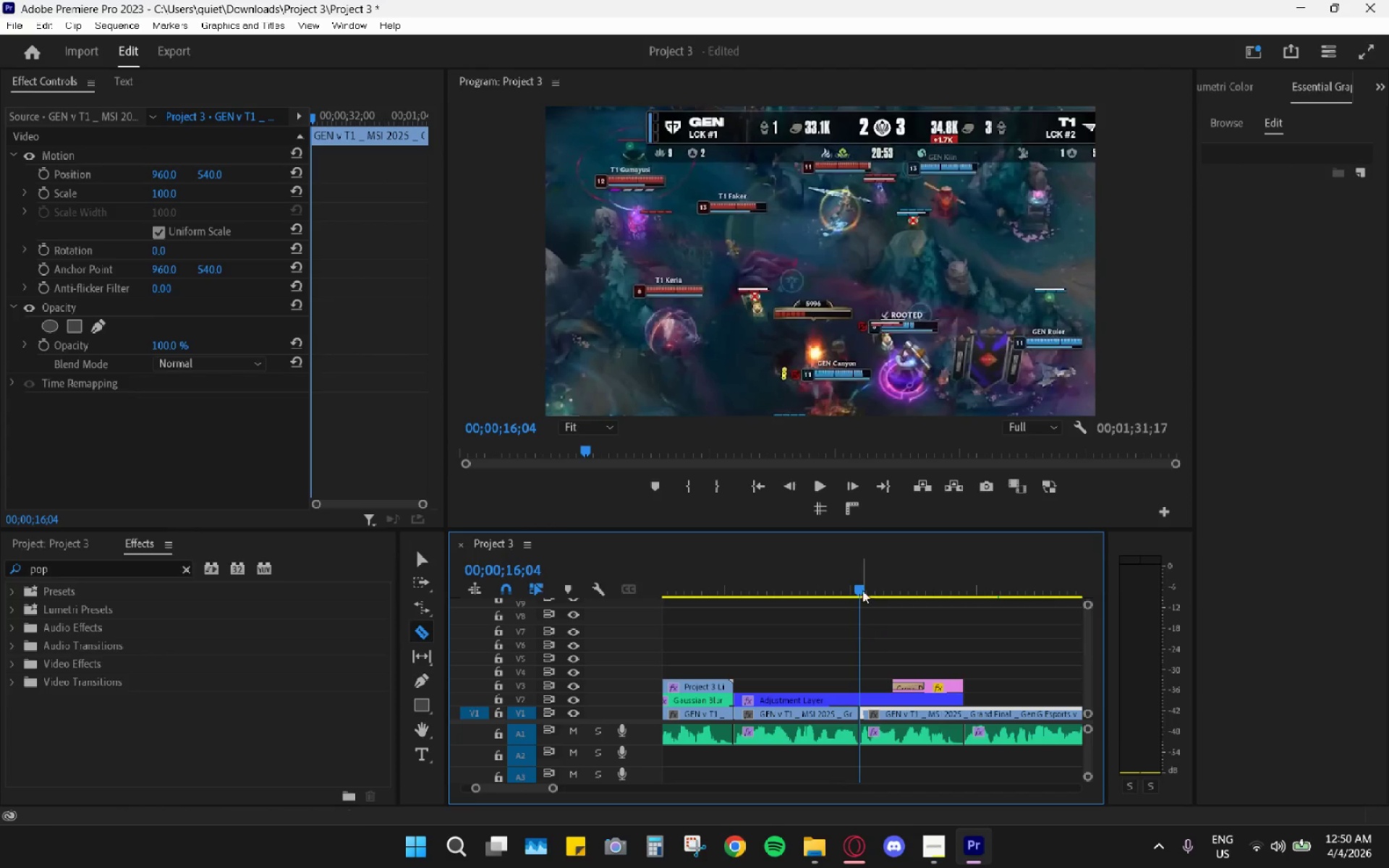 
left_click_drag(start_coordinate=[846, 573], to_coordinate=[742, 585])
 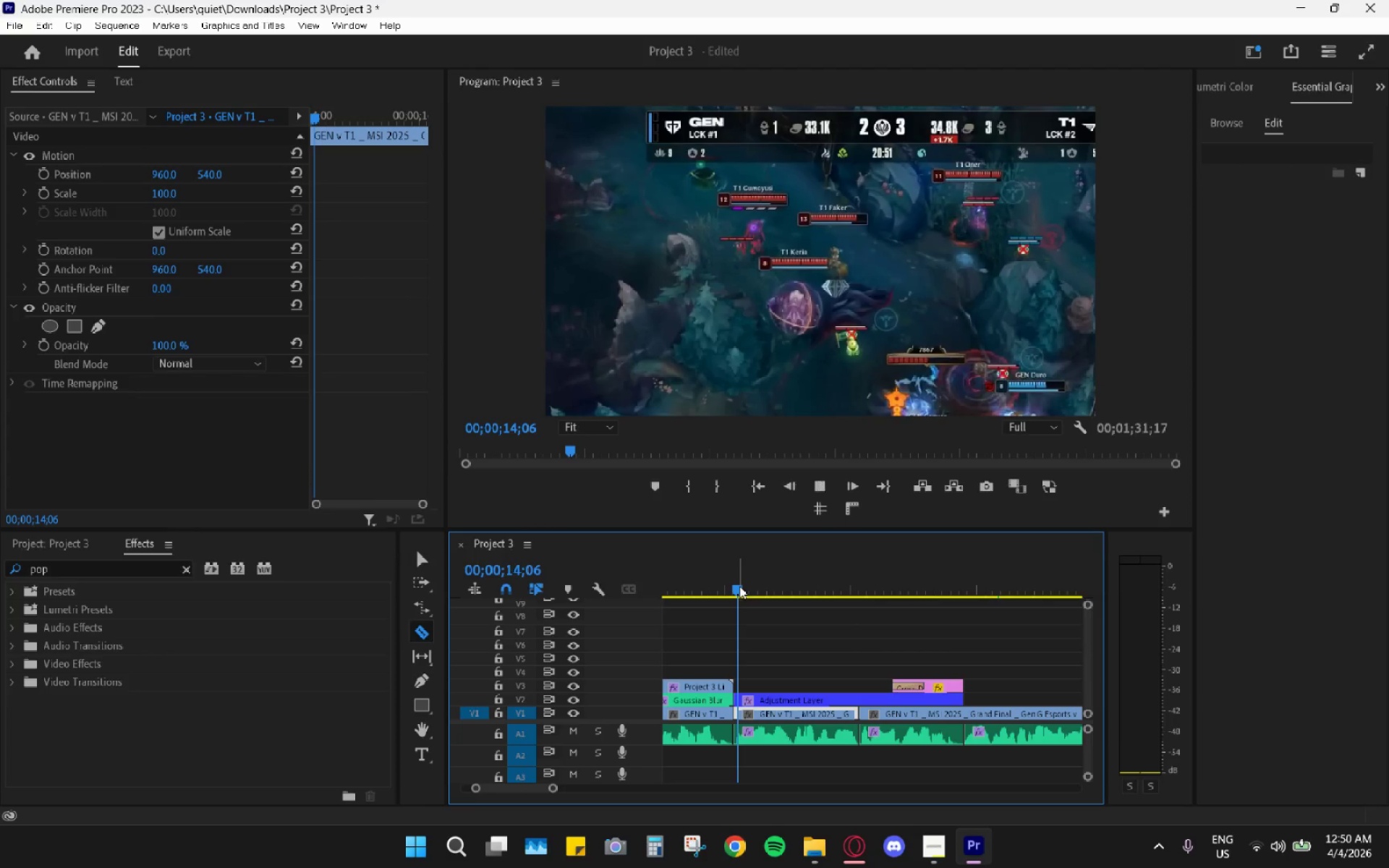 
key(Space)
 